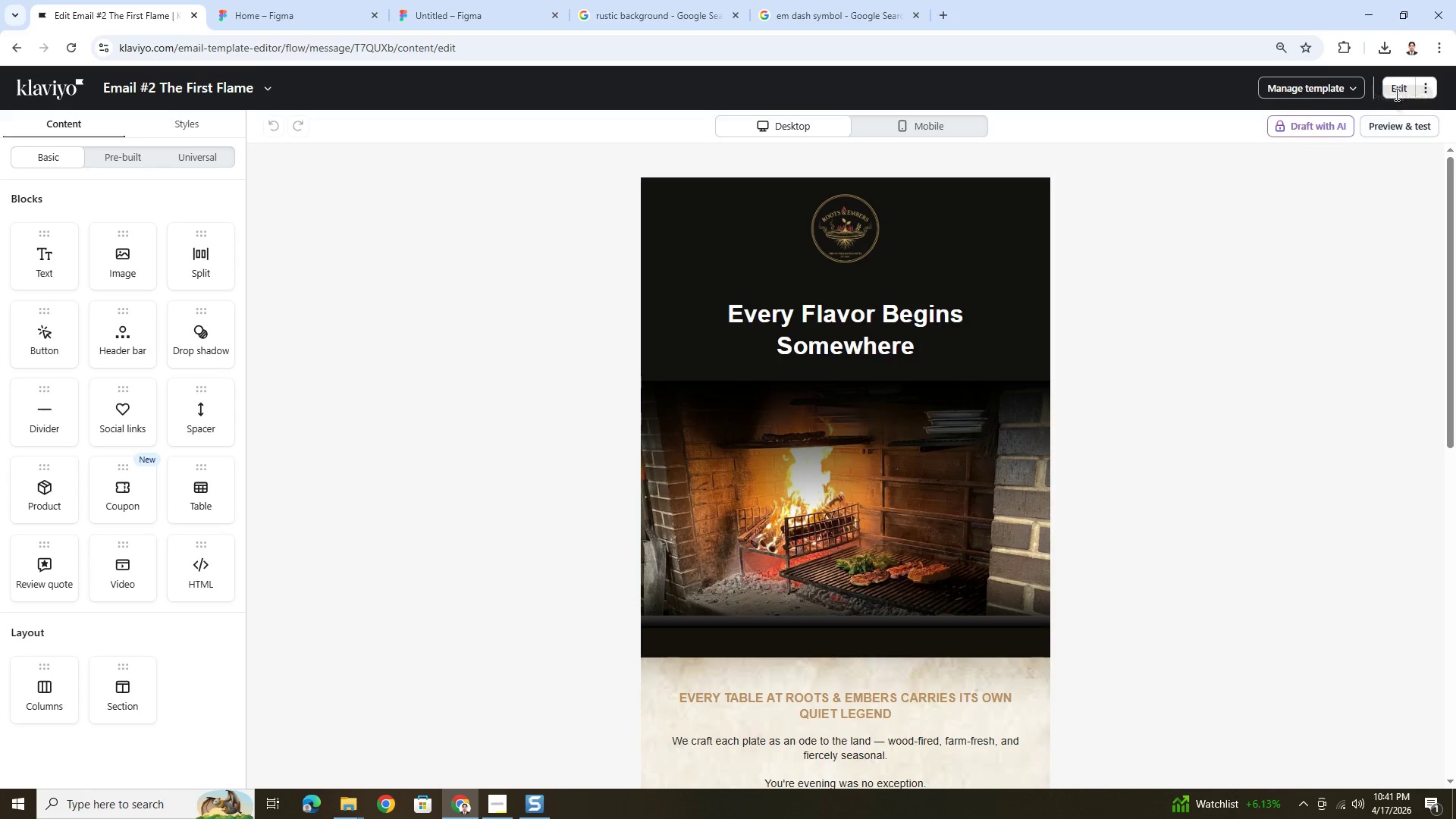 
left_click([1395, 94])
 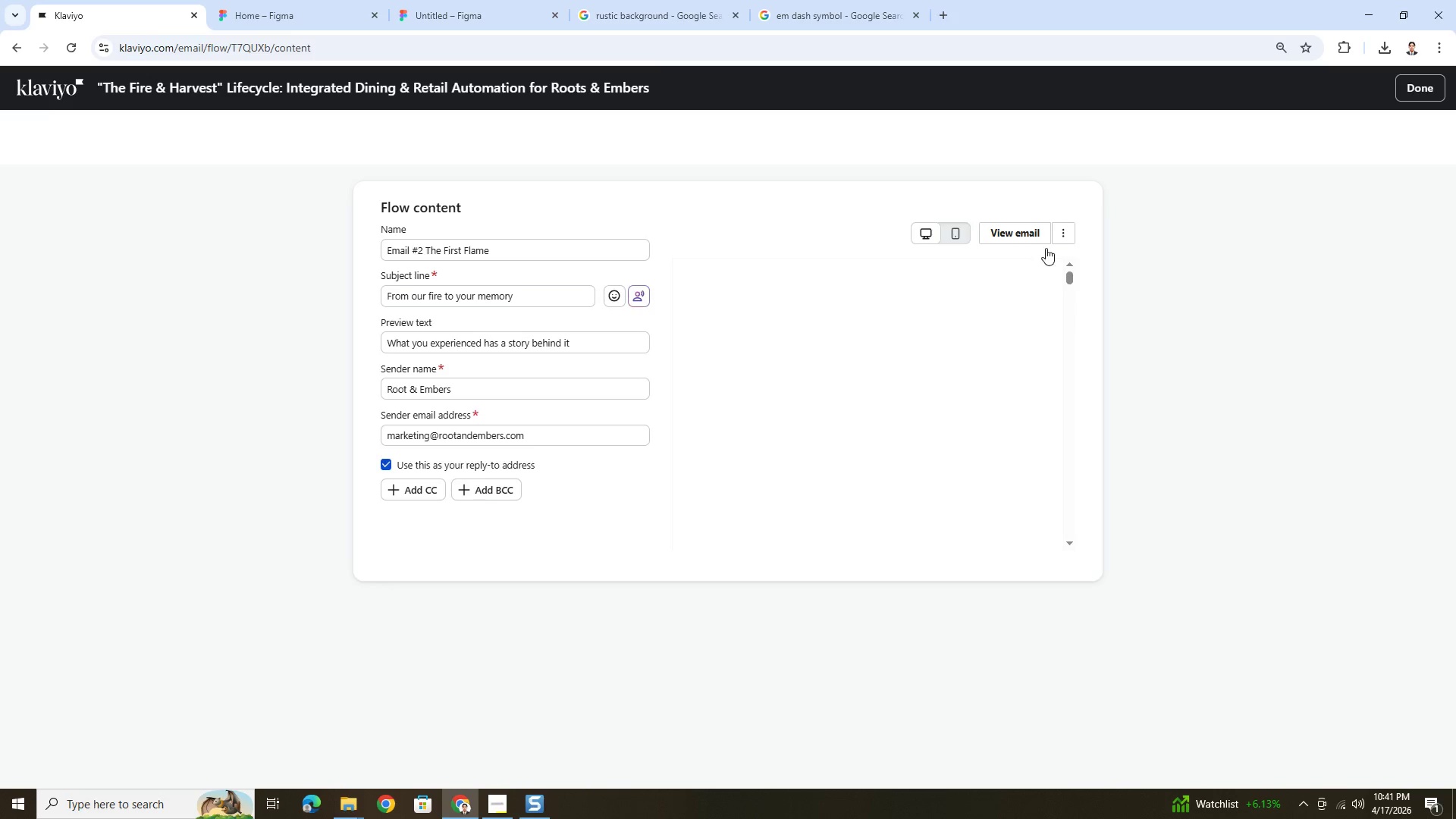 
left_click([1059, 251])
 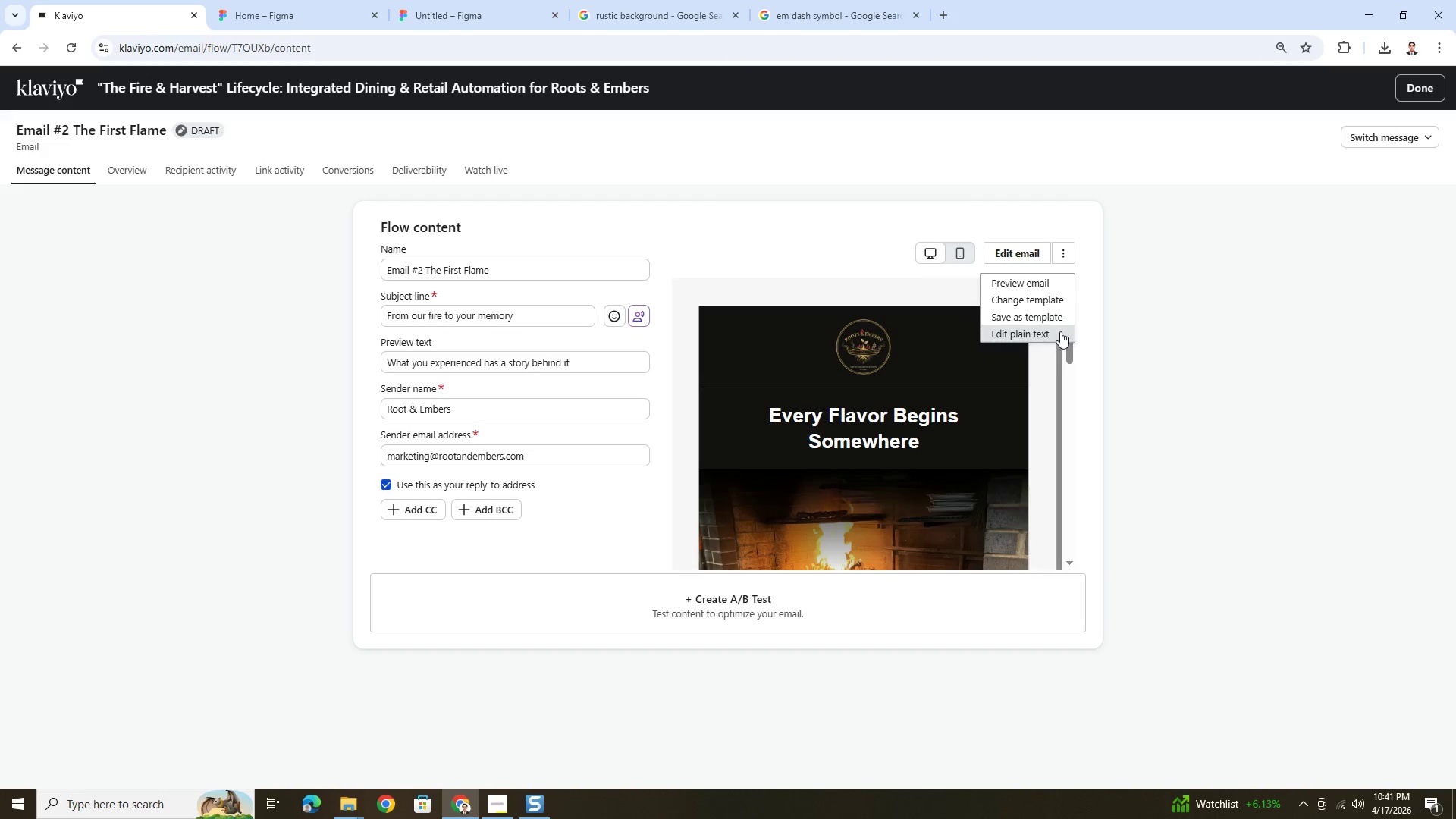 
left_click([1060, 331])
 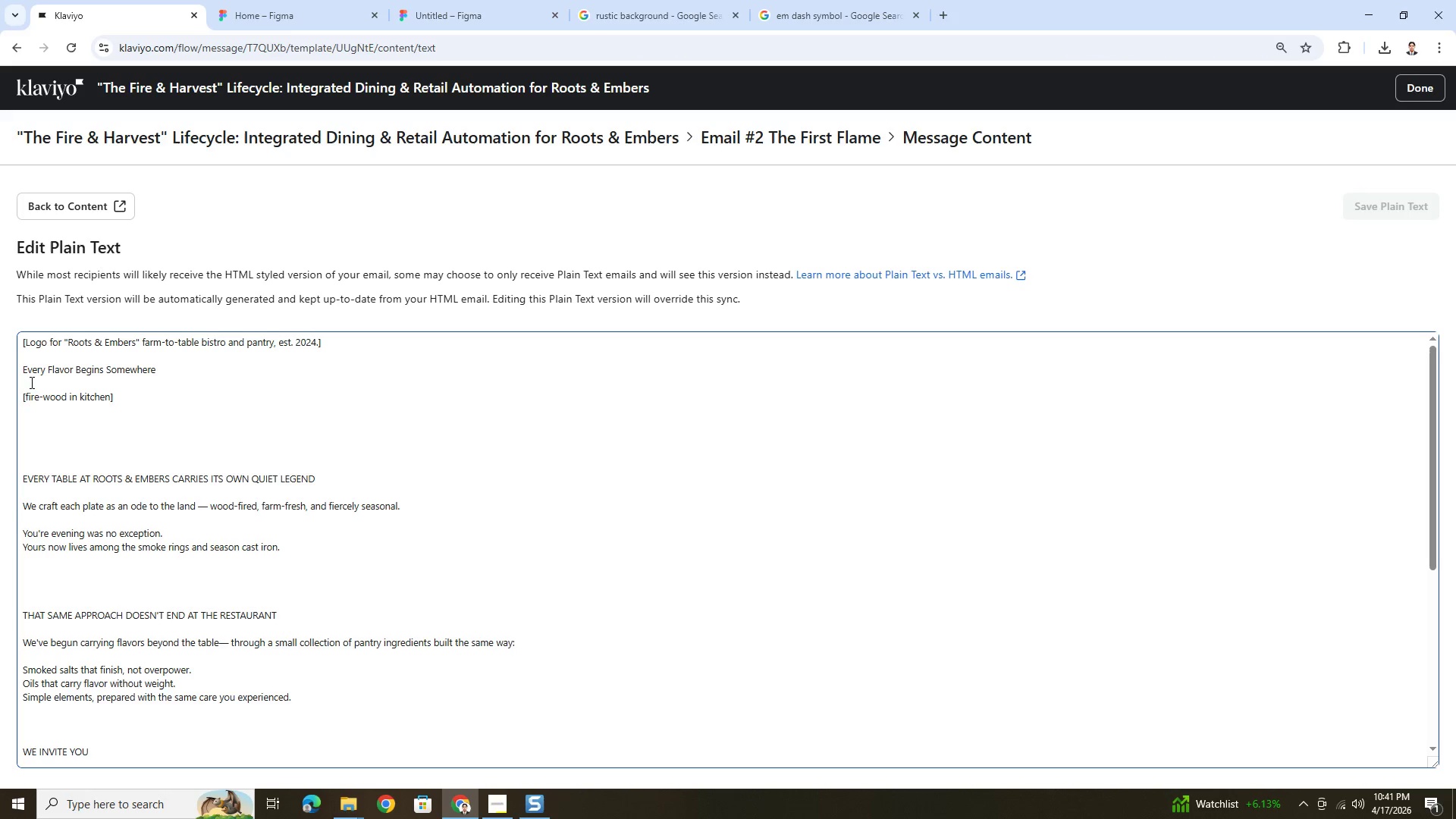 
left_click_drag(start_coordinate=[24, 369], to_coordinate=[268, 638])
 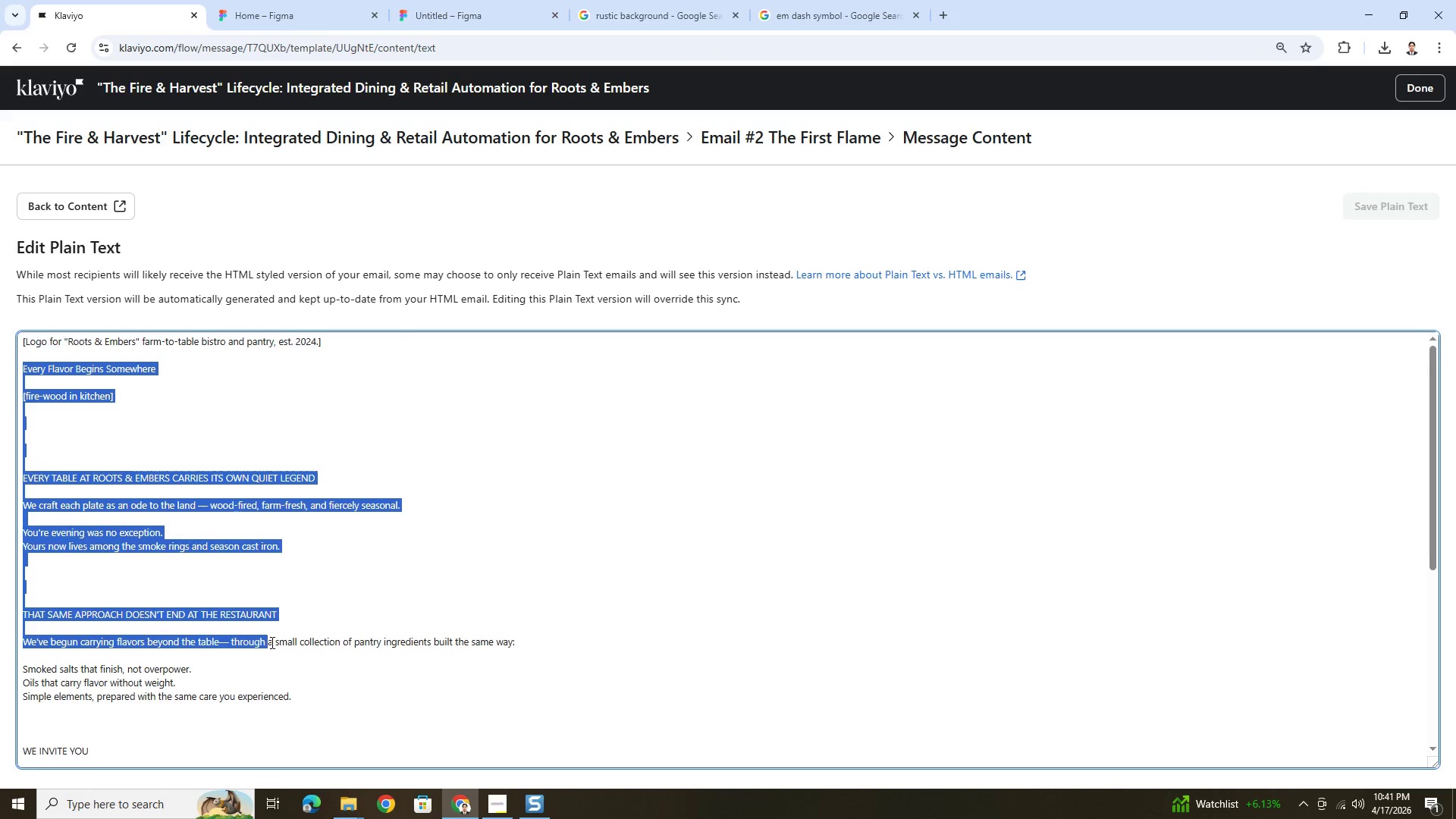 
scroll: coordinate [271, 642], scroll_direction: down, amount: 4.0
 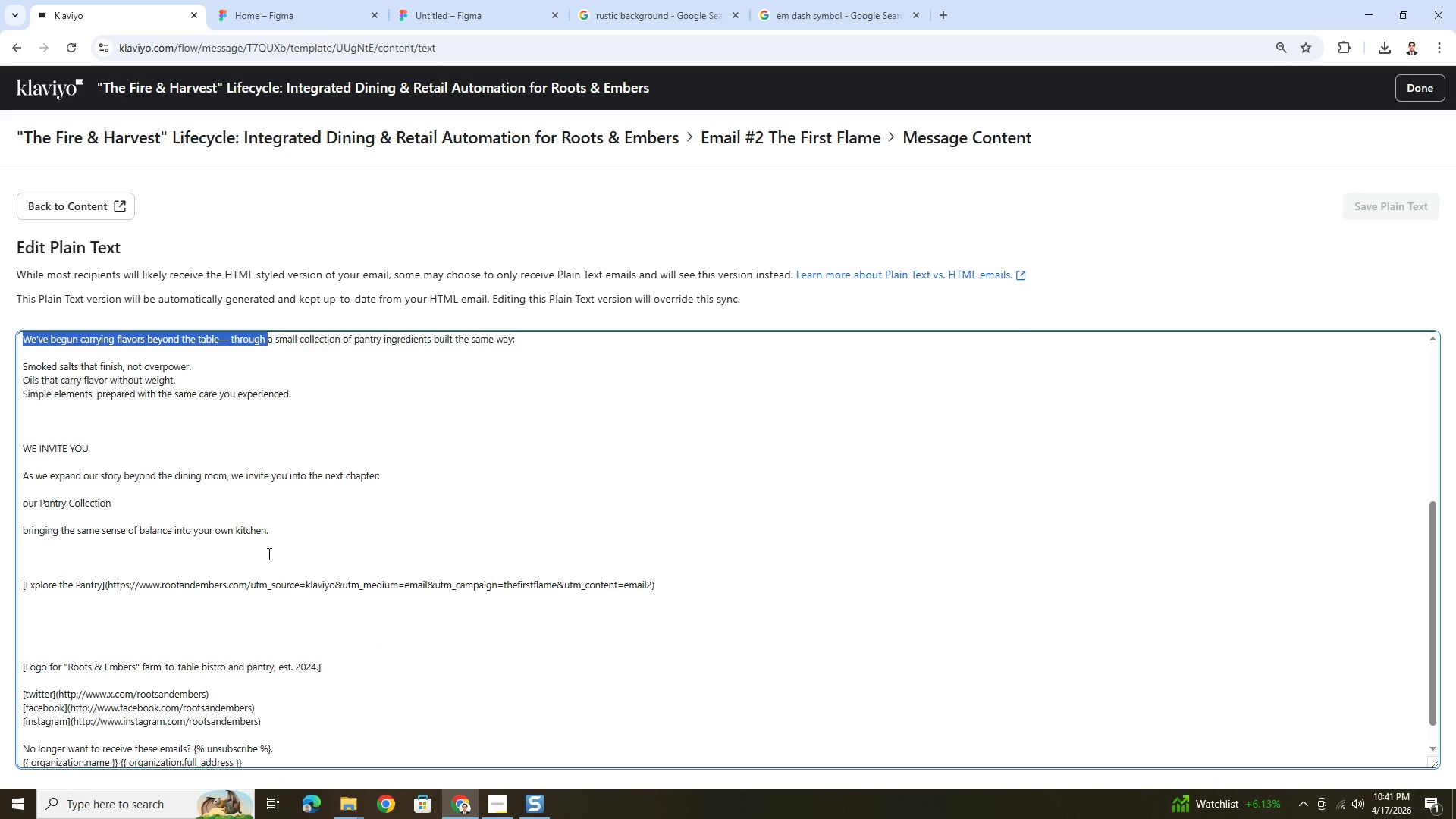 
hold_key(key=ShiftLeft, duration=0.52)
left_click([287, 535])
 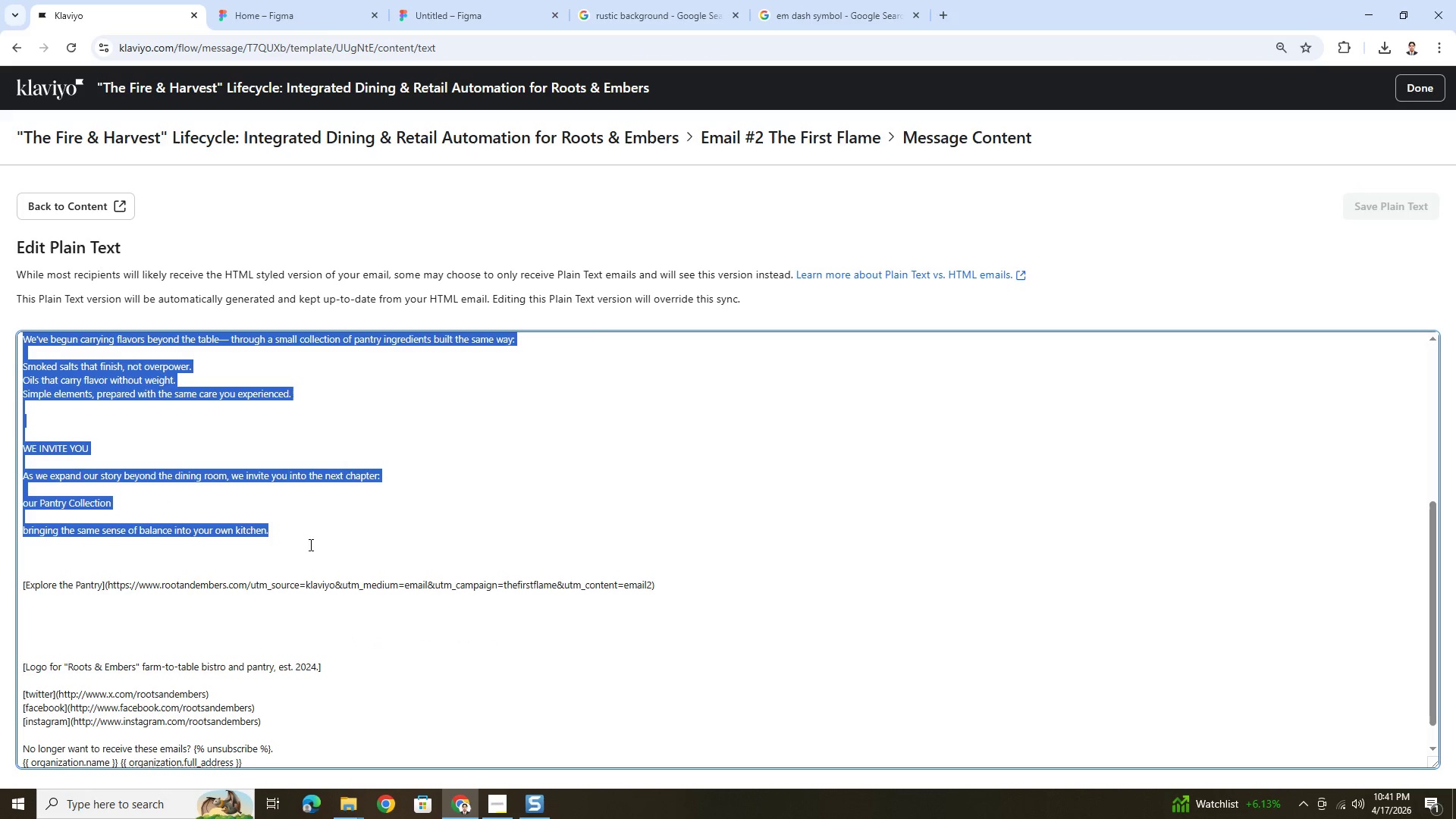 
key(Control+C)
 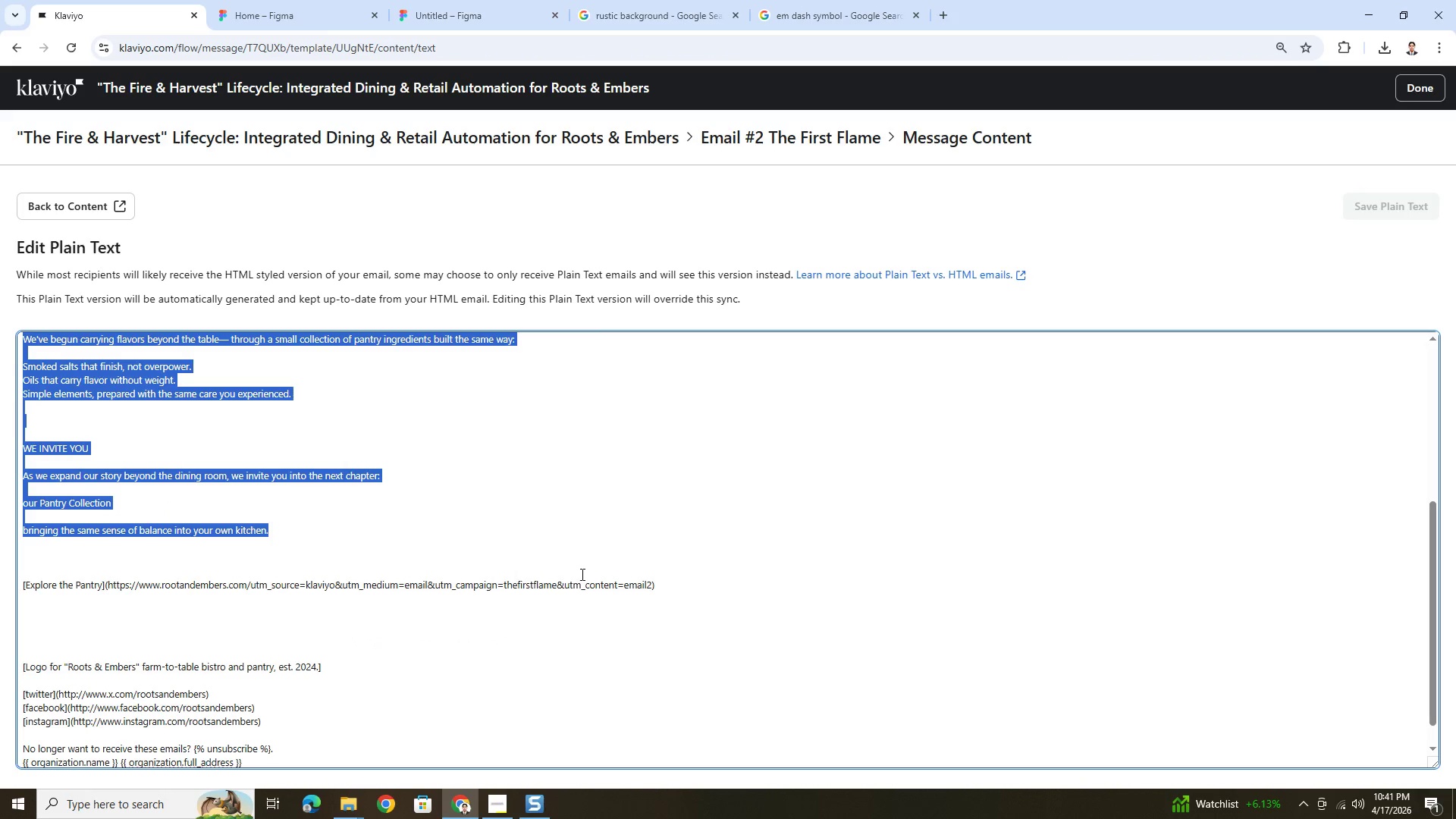 
hold_key(key=ShiftLeft, duration=0.44)
left_click([685, 589])
 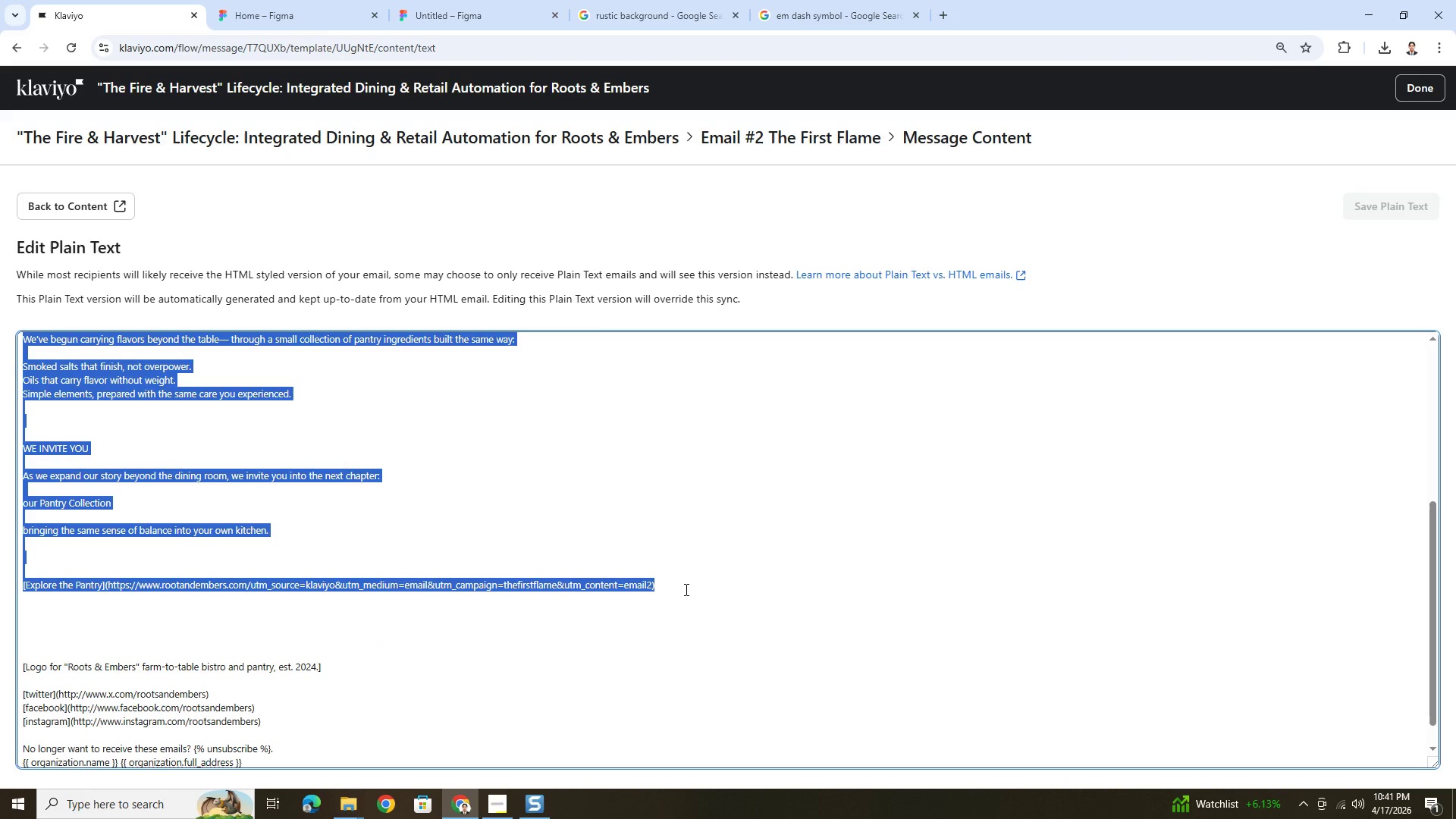 
key(Control+C)
 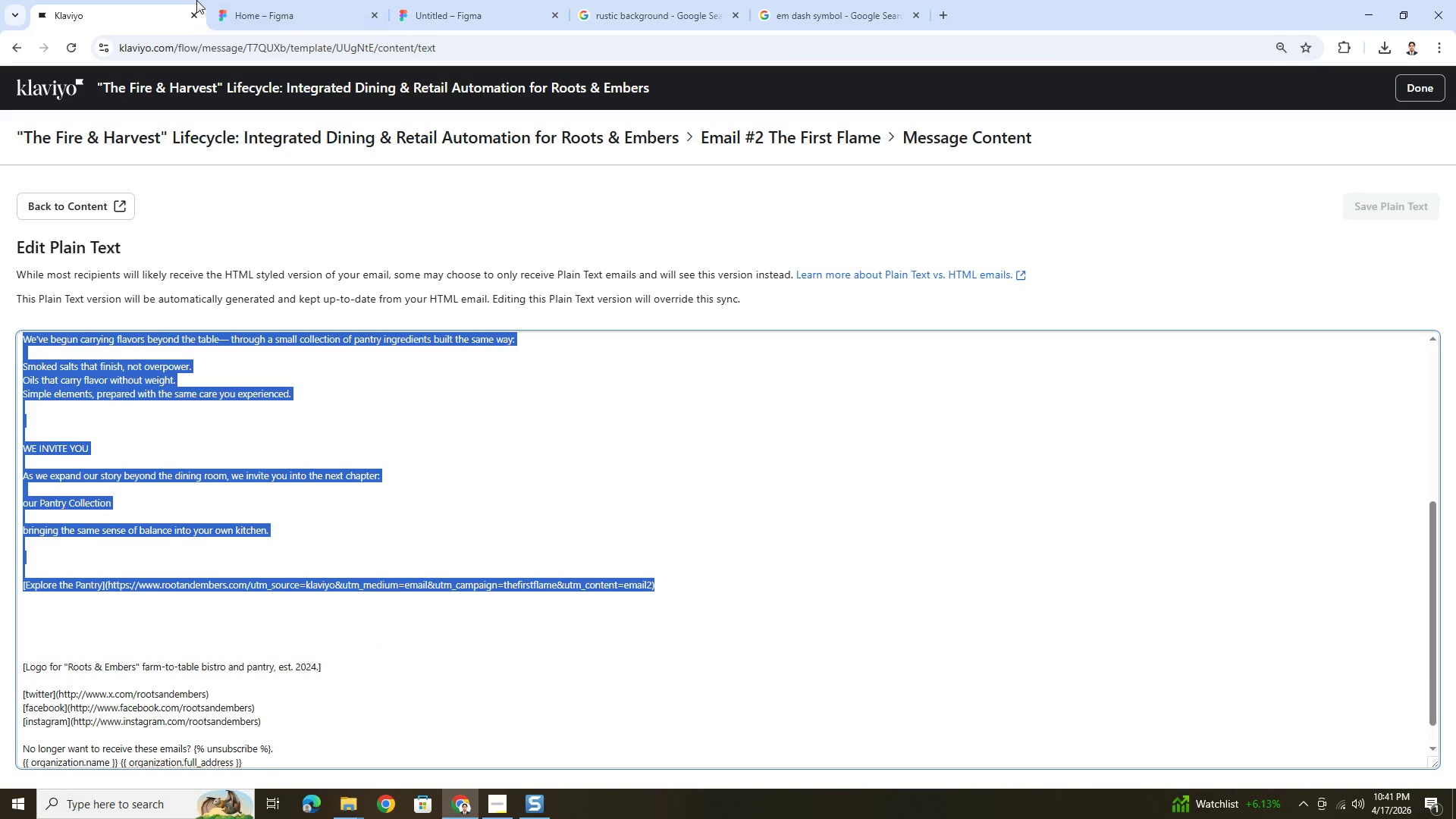 
left_click([495, 2])
 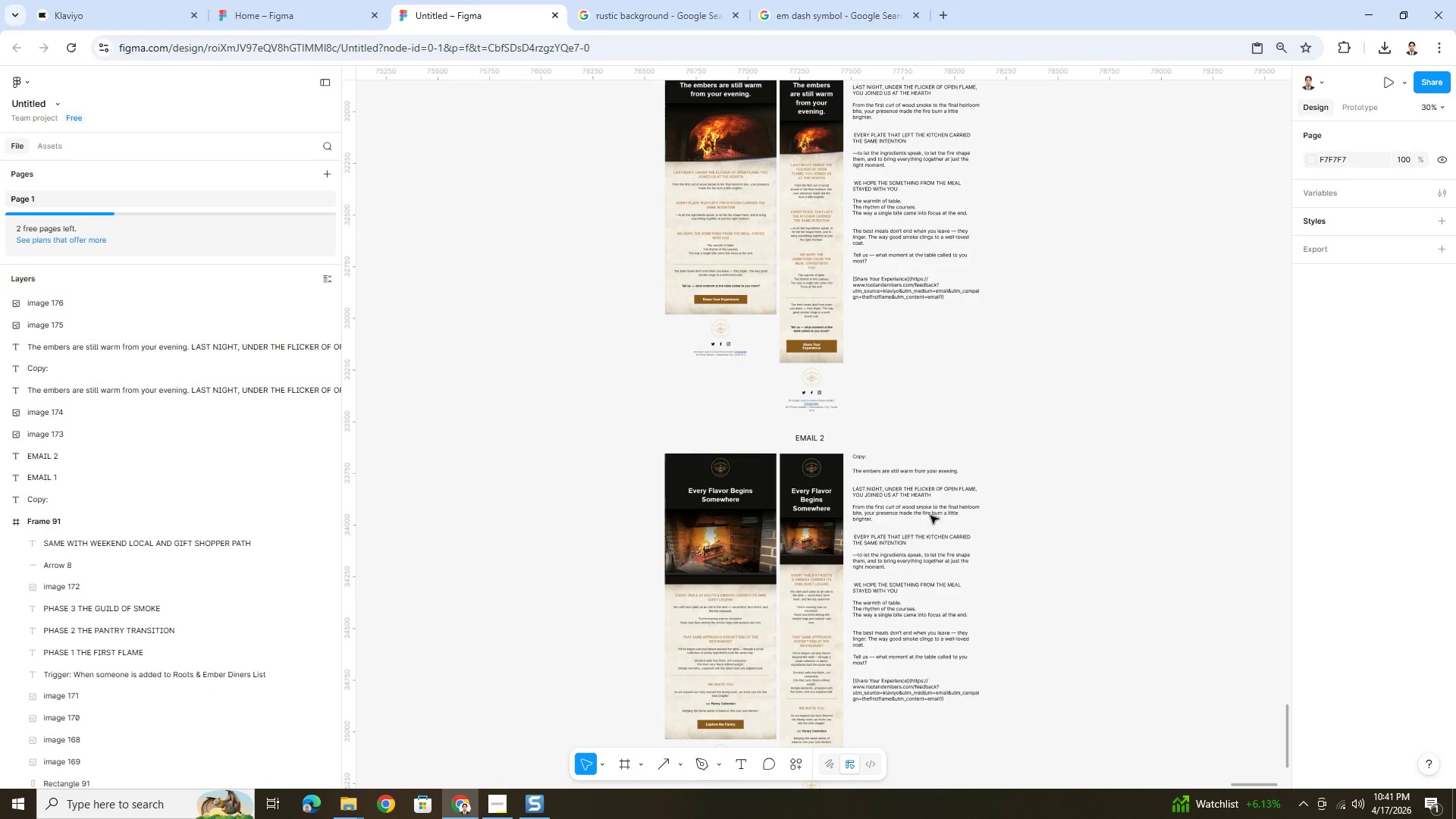 
hold_key(key=ControlLeft, duration=0.39)
scroll: coordinate [981, 651], scroll_direction: up, amount: 3.0
 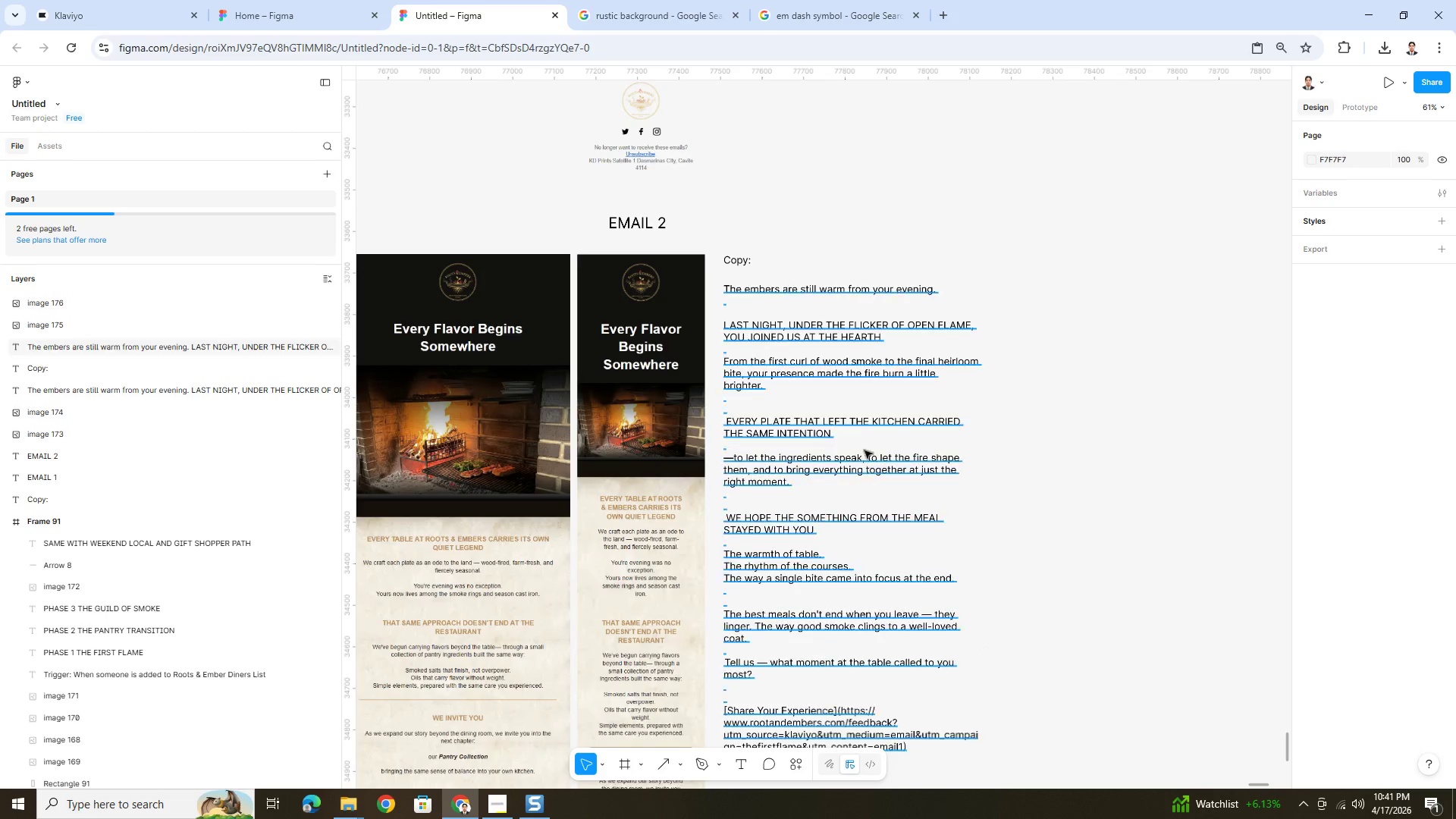 
left_click([864, 447])
 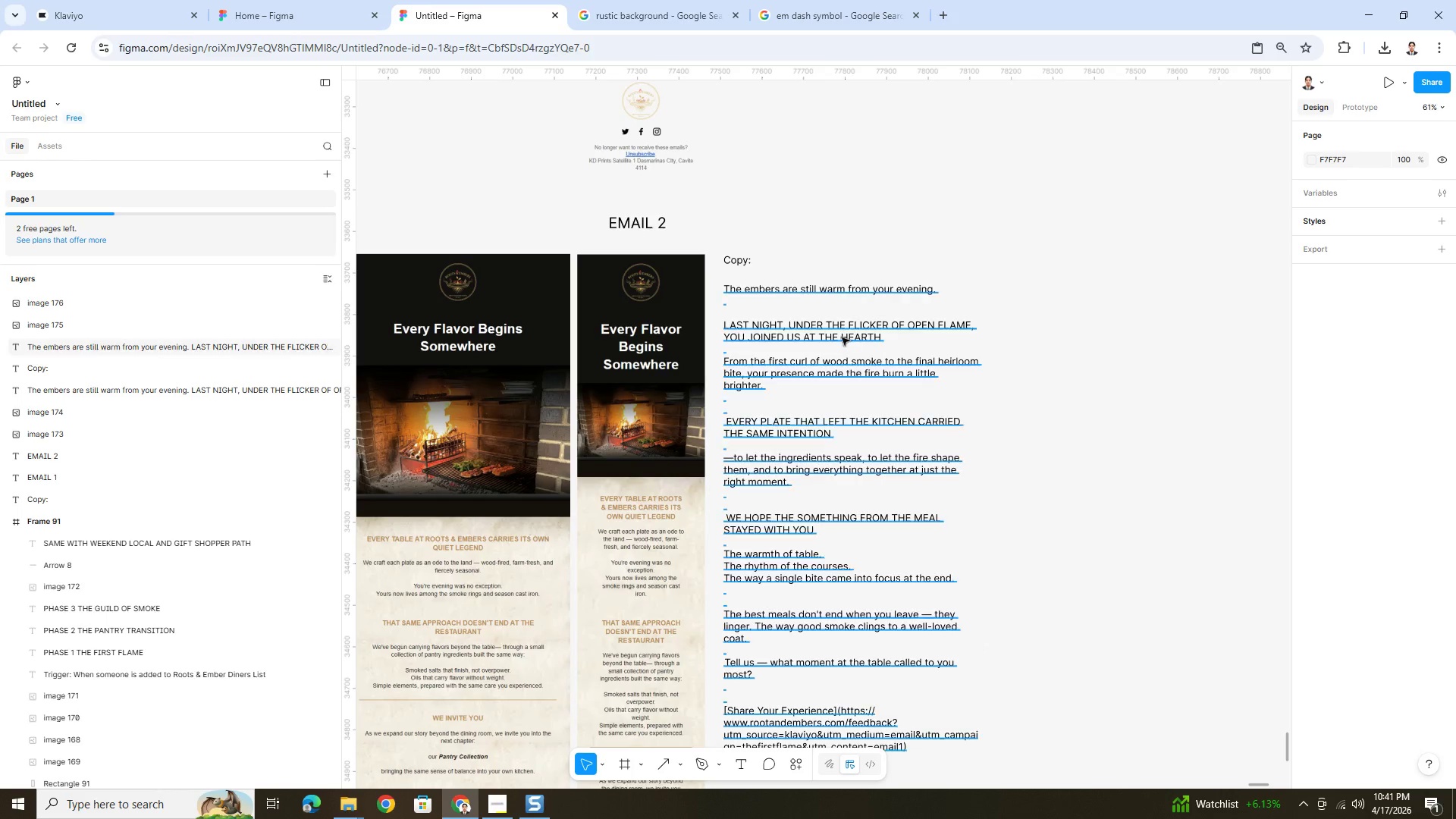 
double_click([842, 337])
 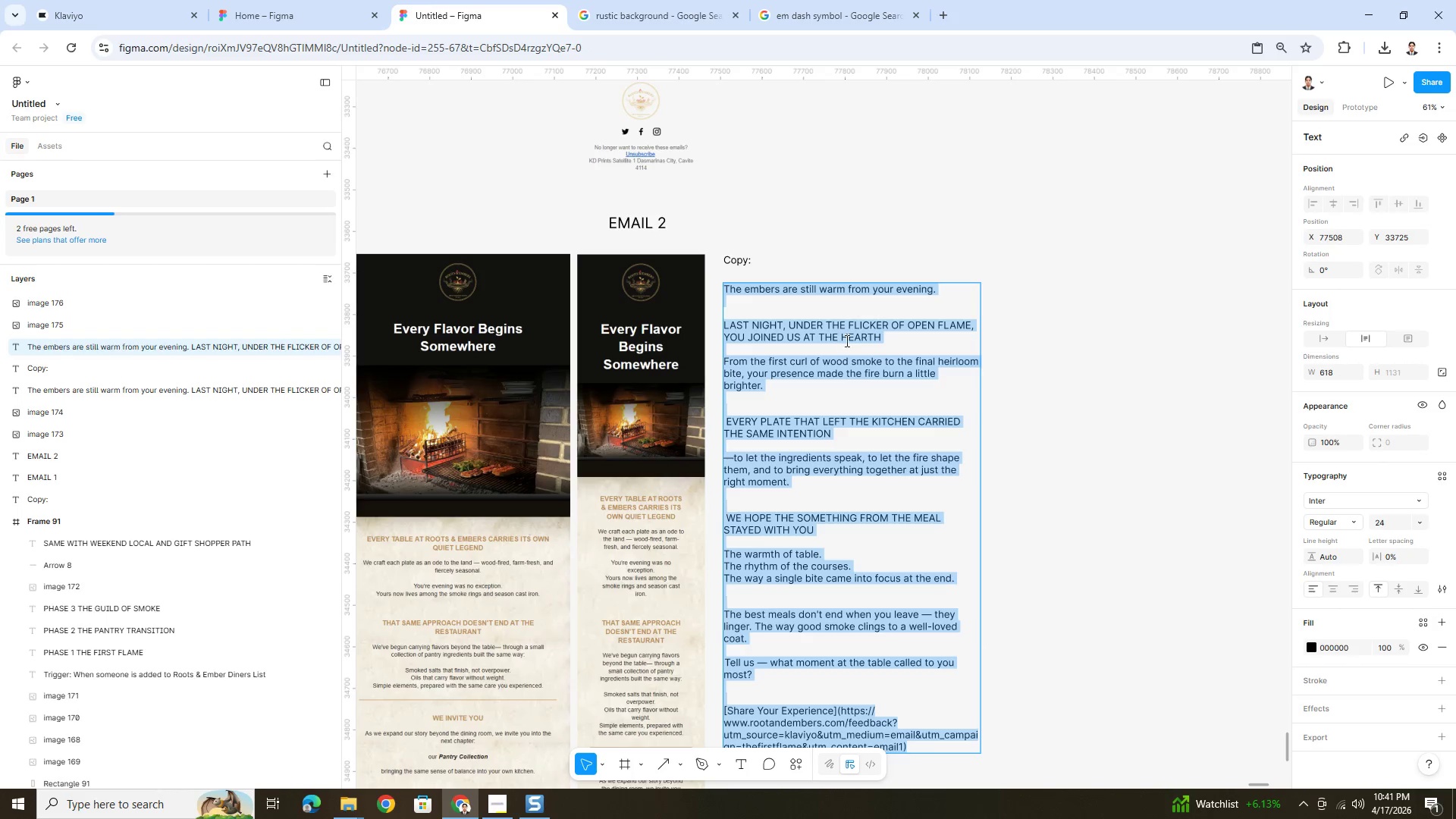 
left_click([1086, 408])
 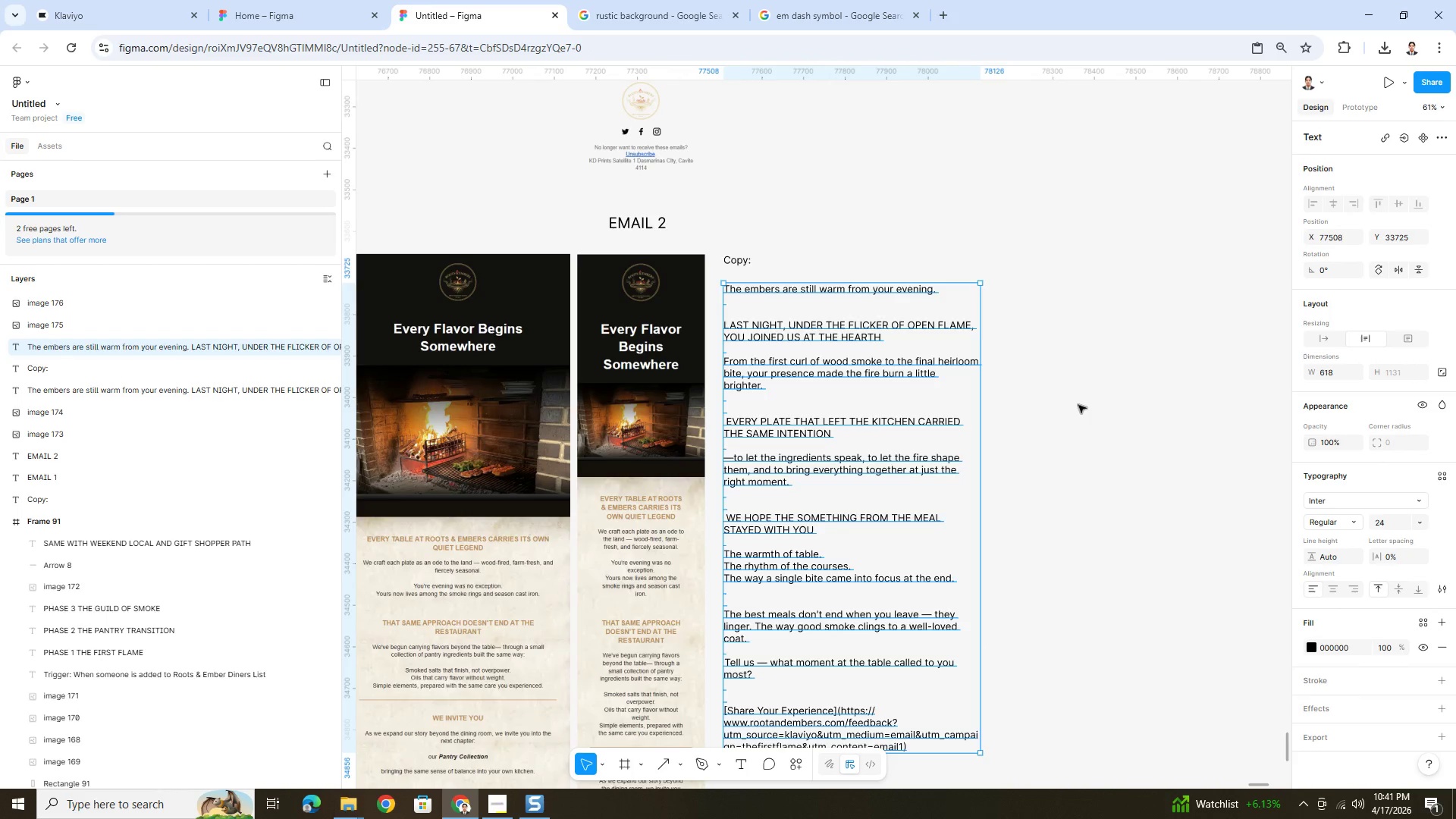 
scroll: coordinate [859, 657], scroll_direction: up, amount: 10.0
 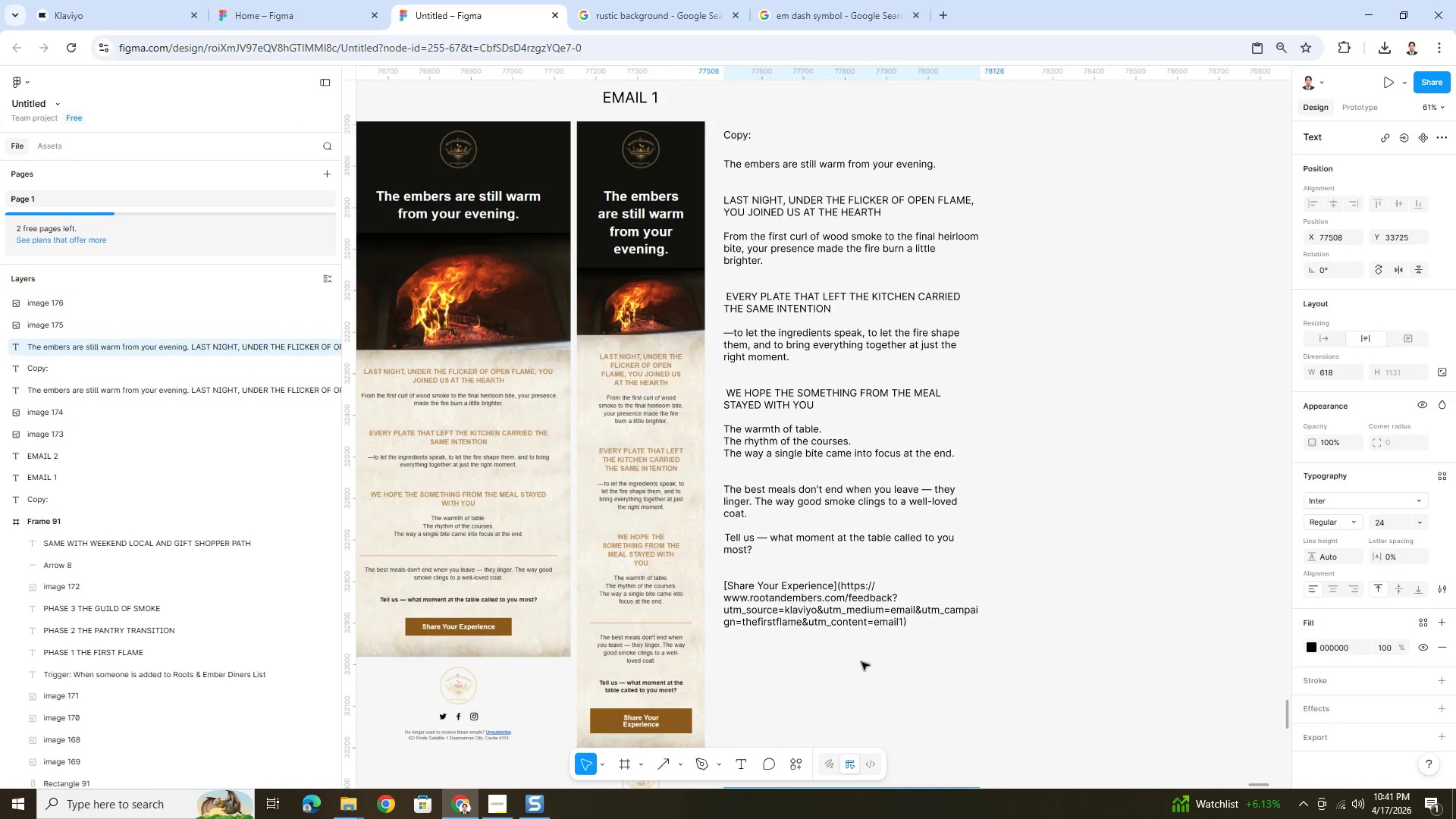 
scroll: coordinate [861, 662], scroll_direction: down, amount: 8.0
 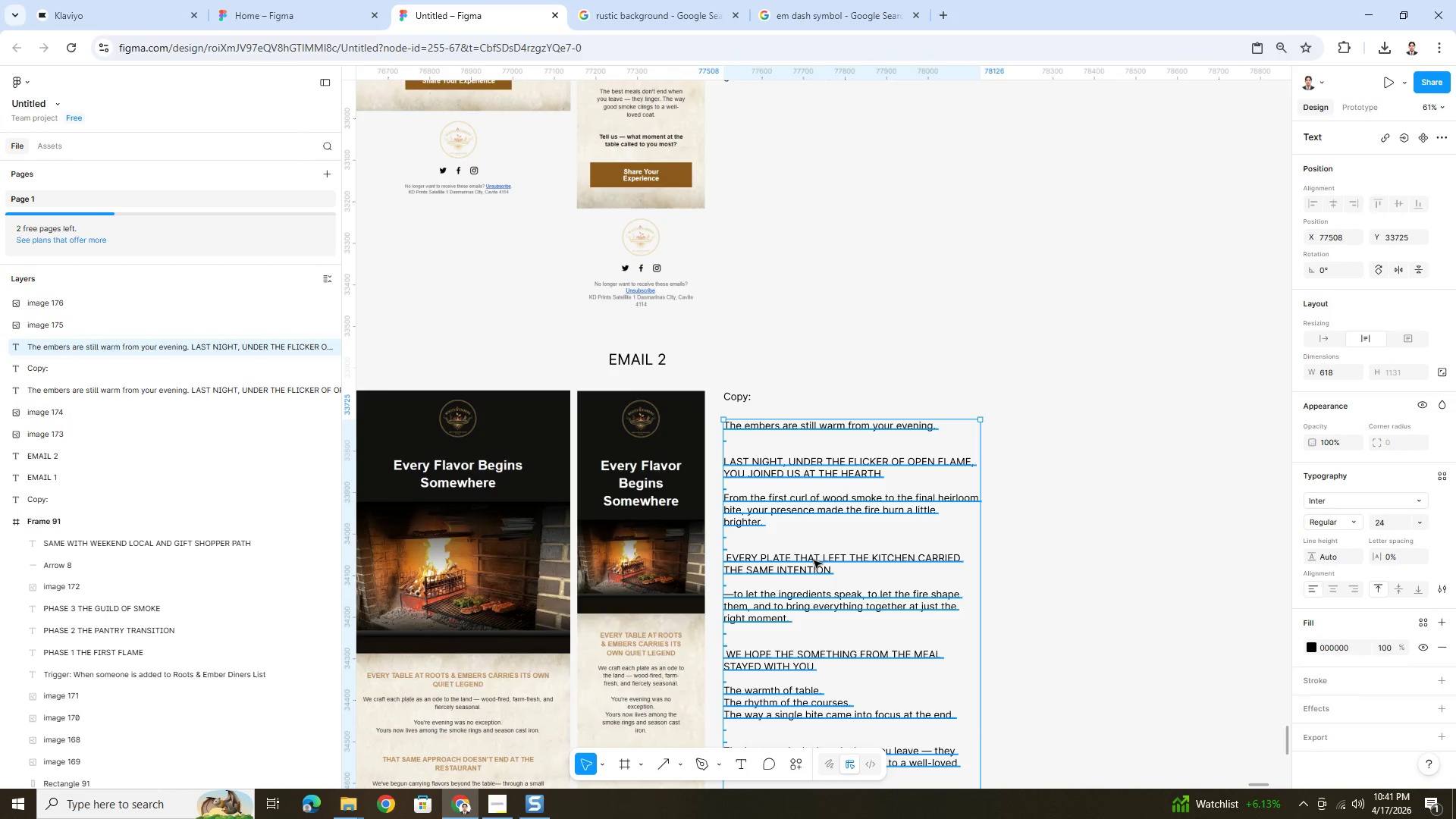 
double_click([814, 560])
 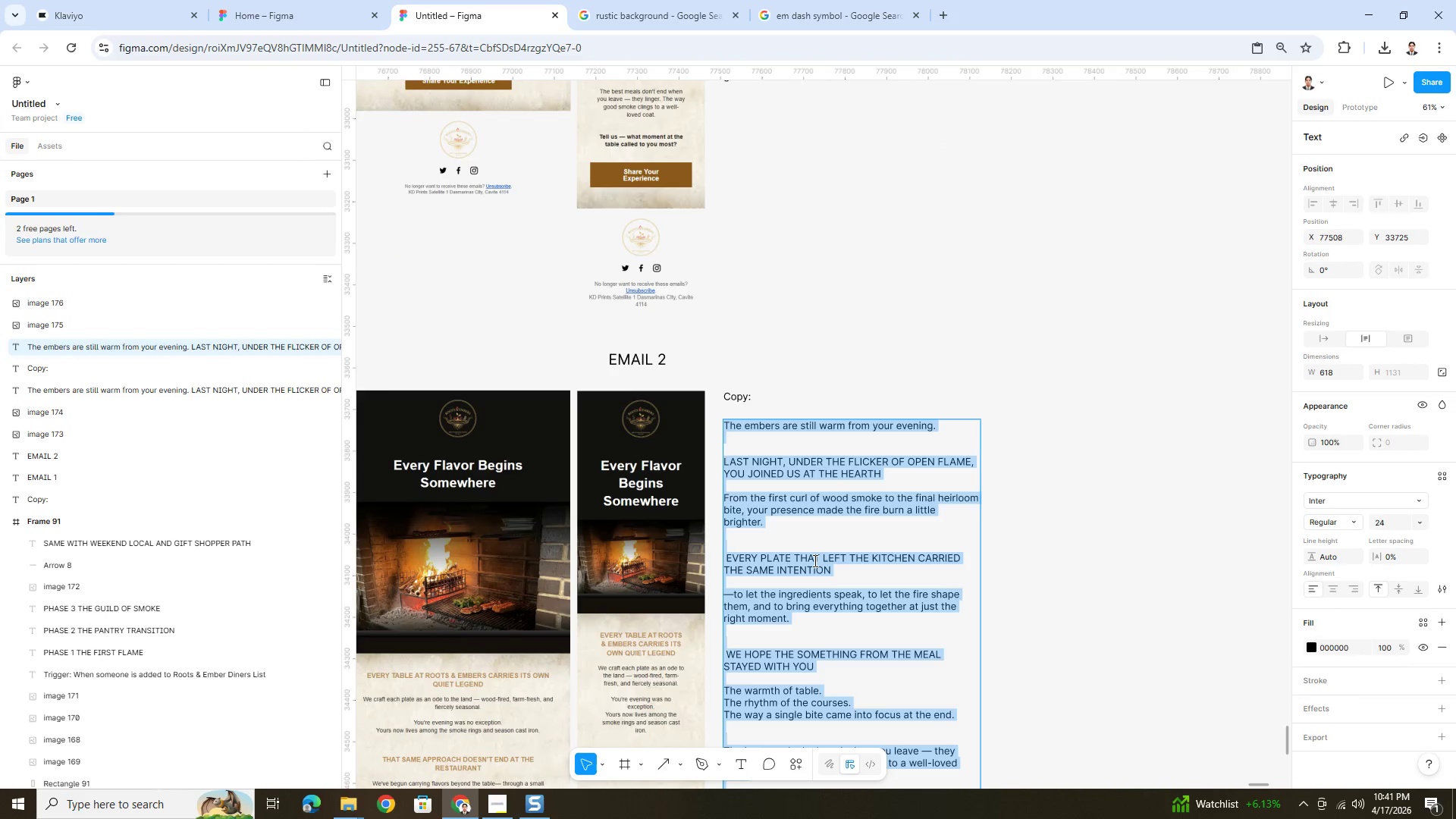 
key(Control+V)
 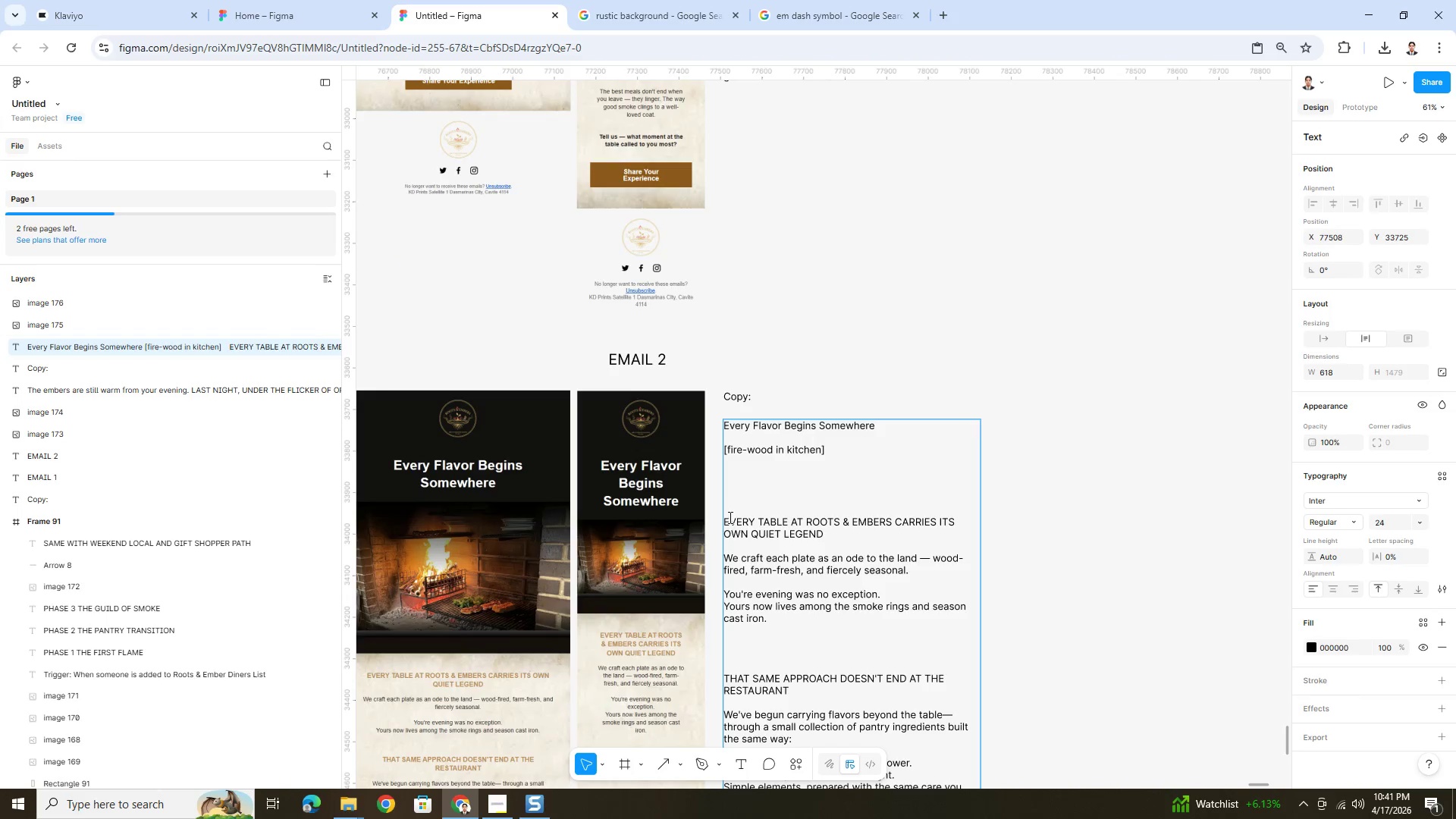 
left_click([726, 520])
 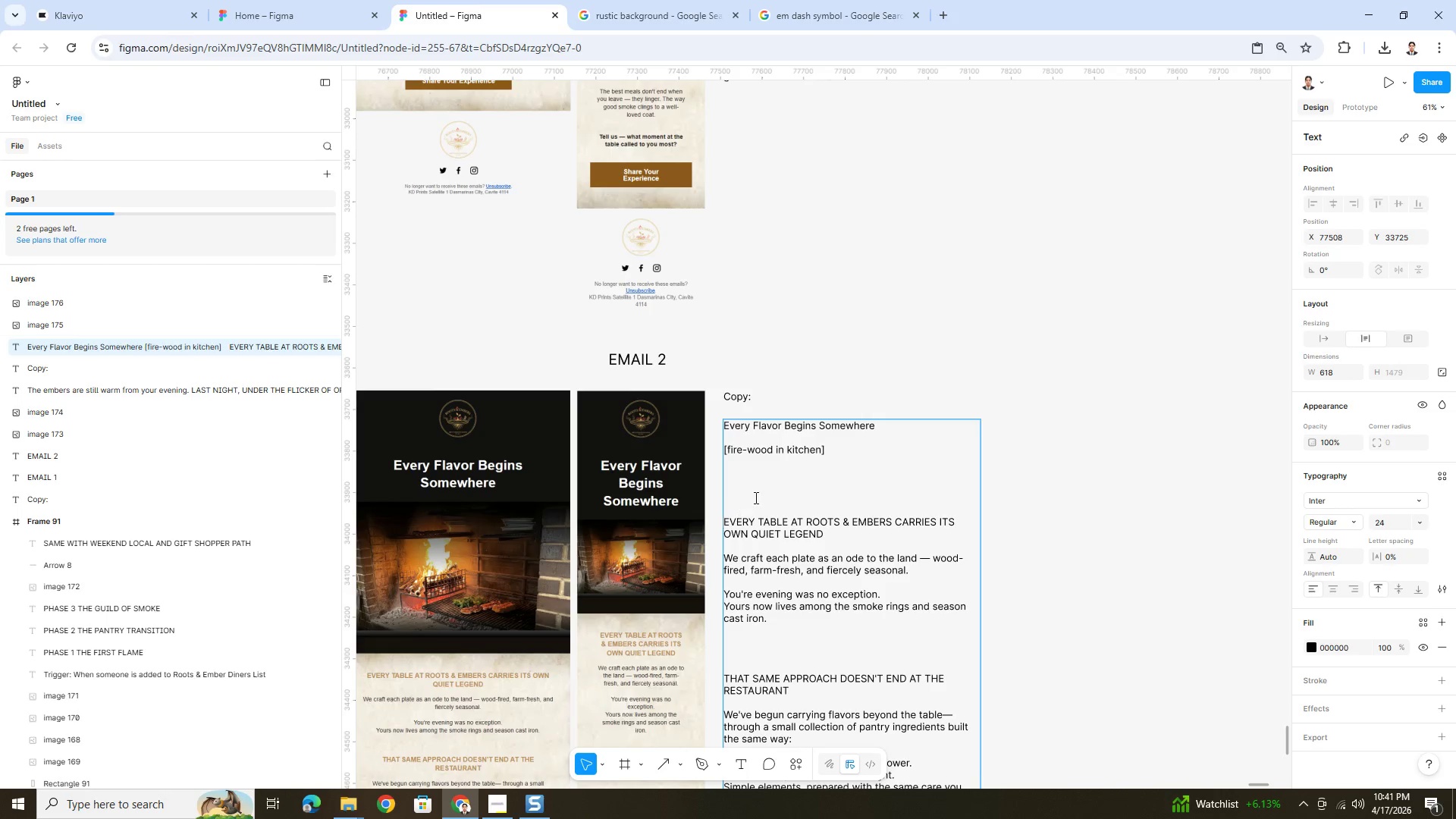 
key(Backspace)
 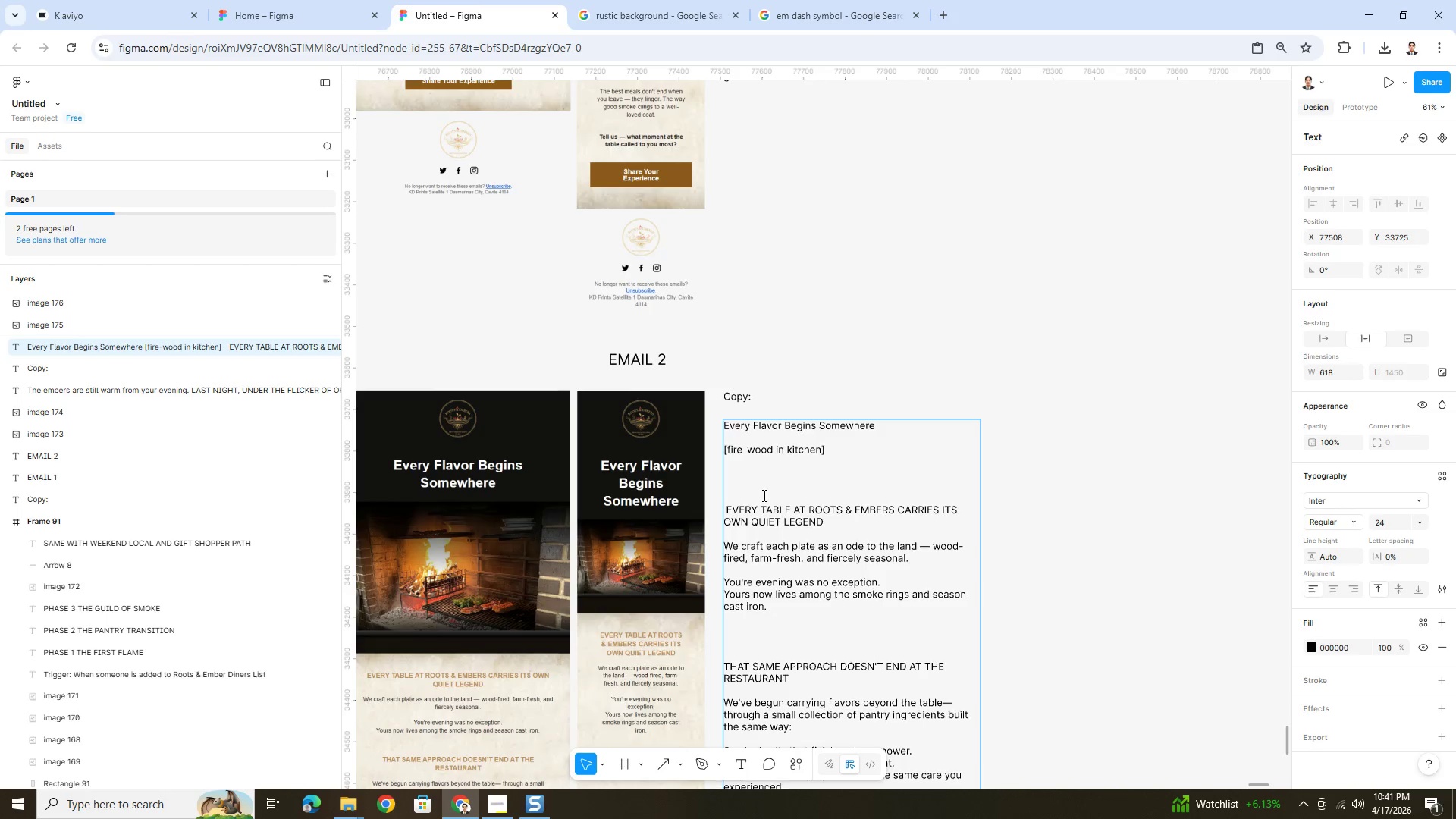 
key(Backspace)
 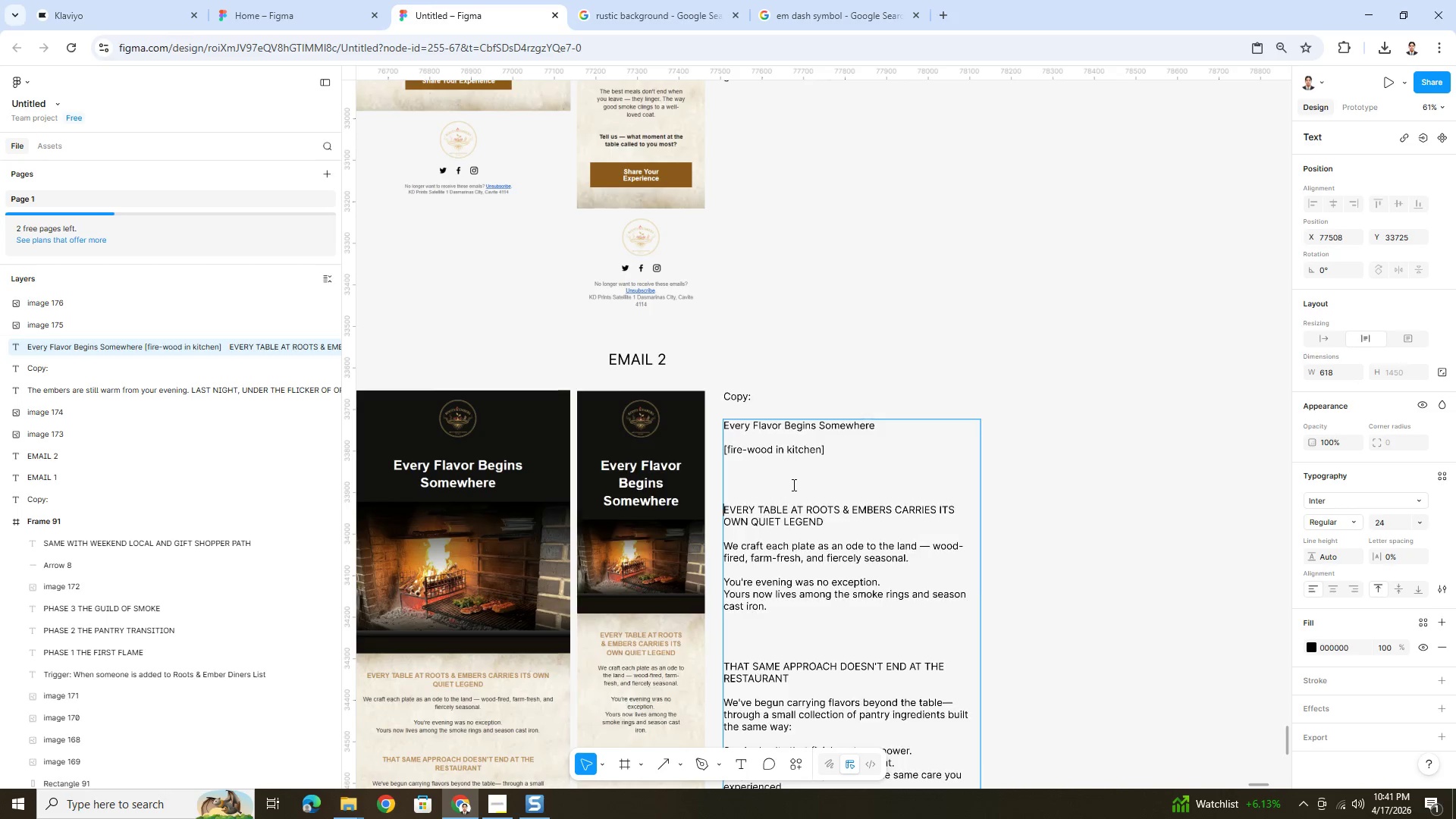 
key(Backspace)
 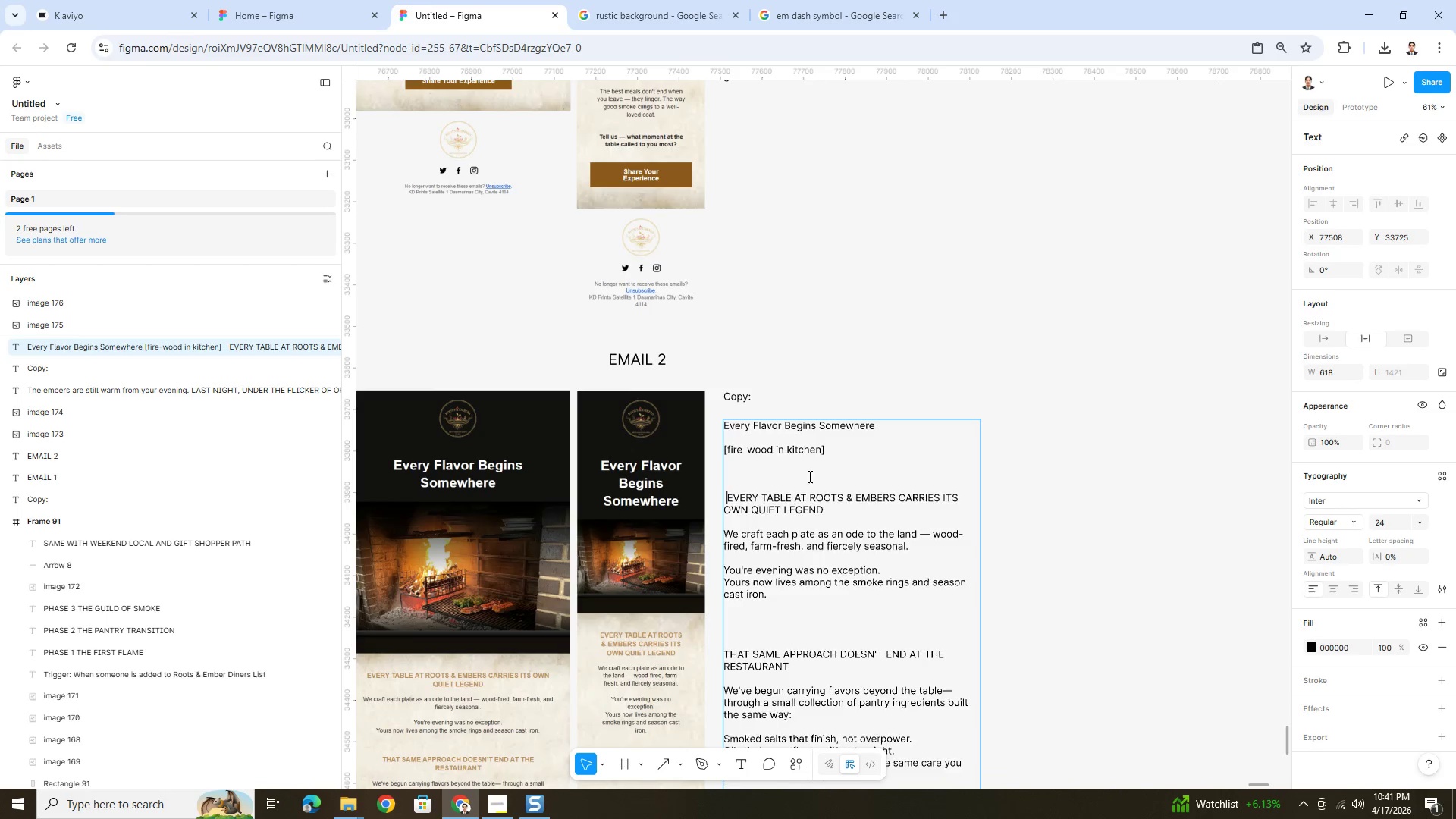 
key(Backspace)
 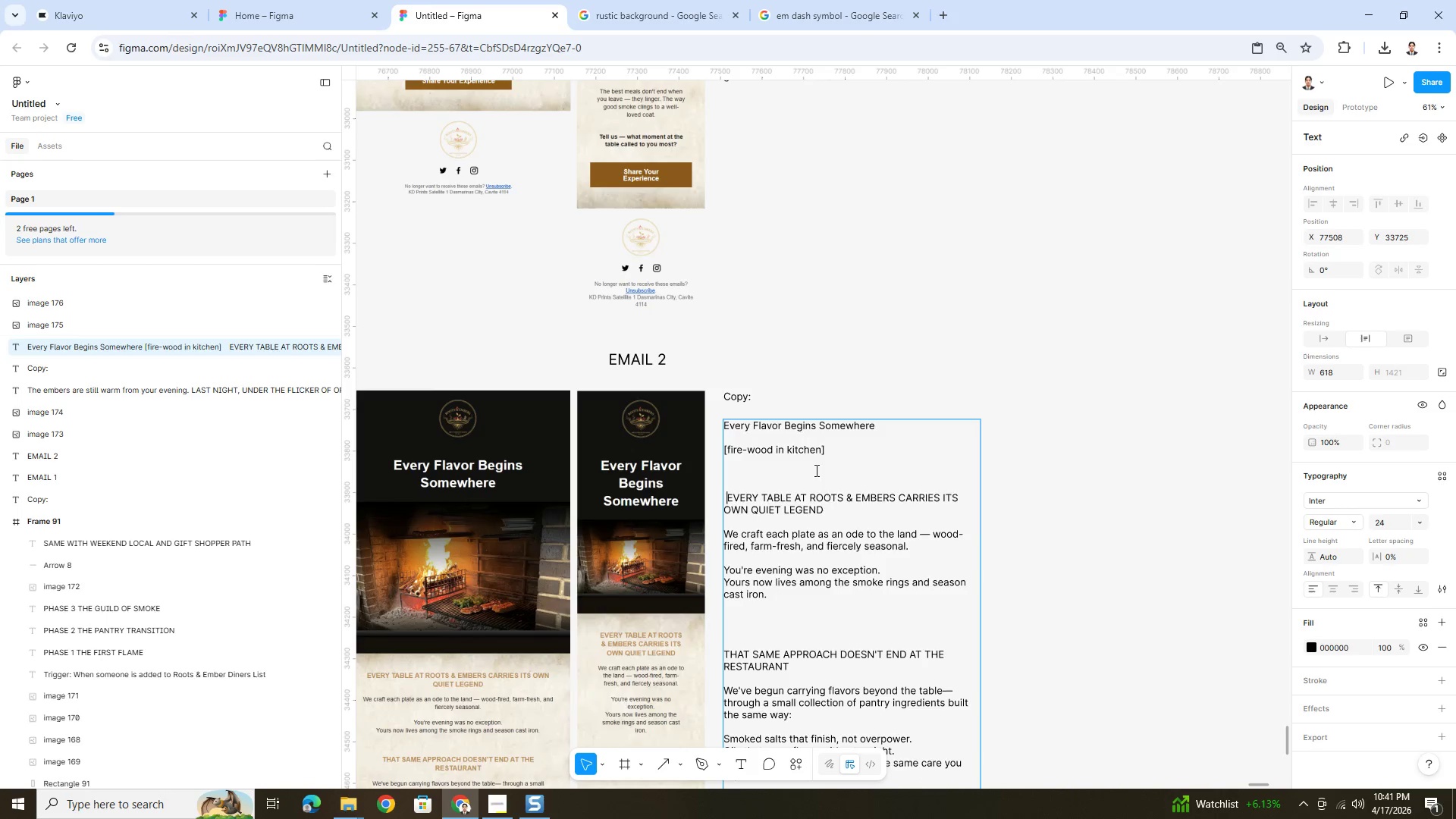 
key(Backspace)
 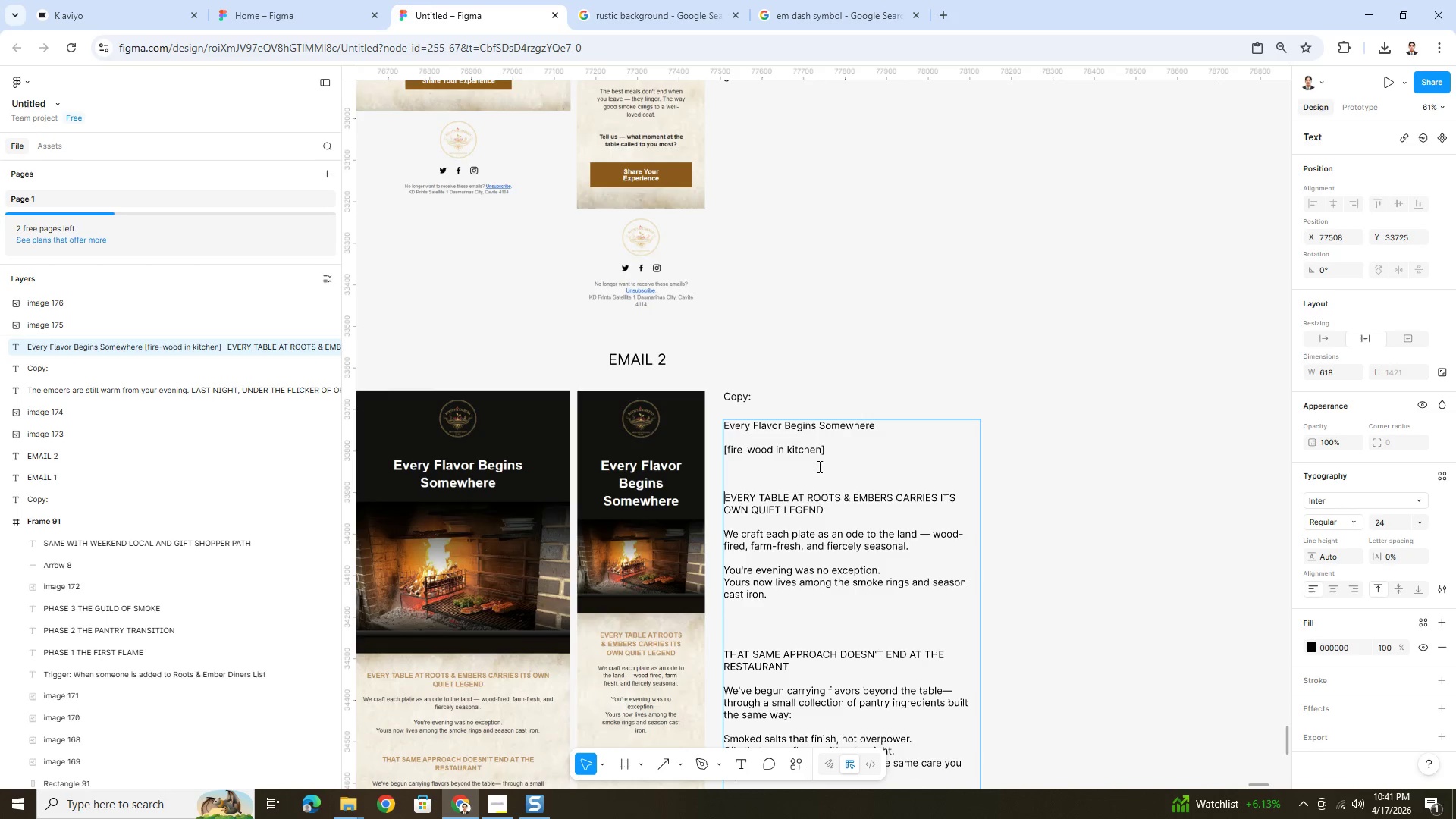 
key(Backspace)
 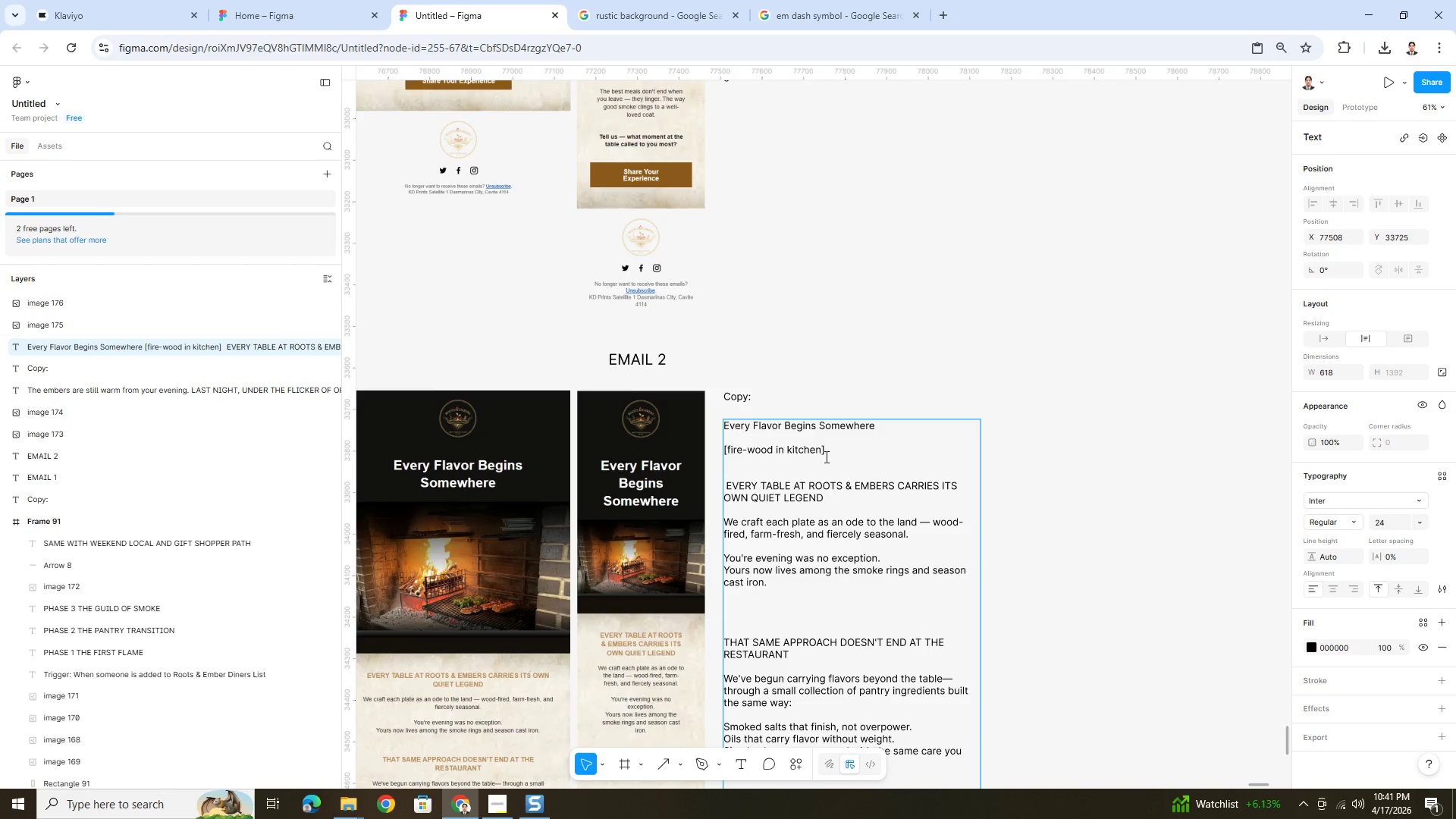 
left_click_drag(start_coordinate=[828, 455], to_coordinate=[705, 453])
 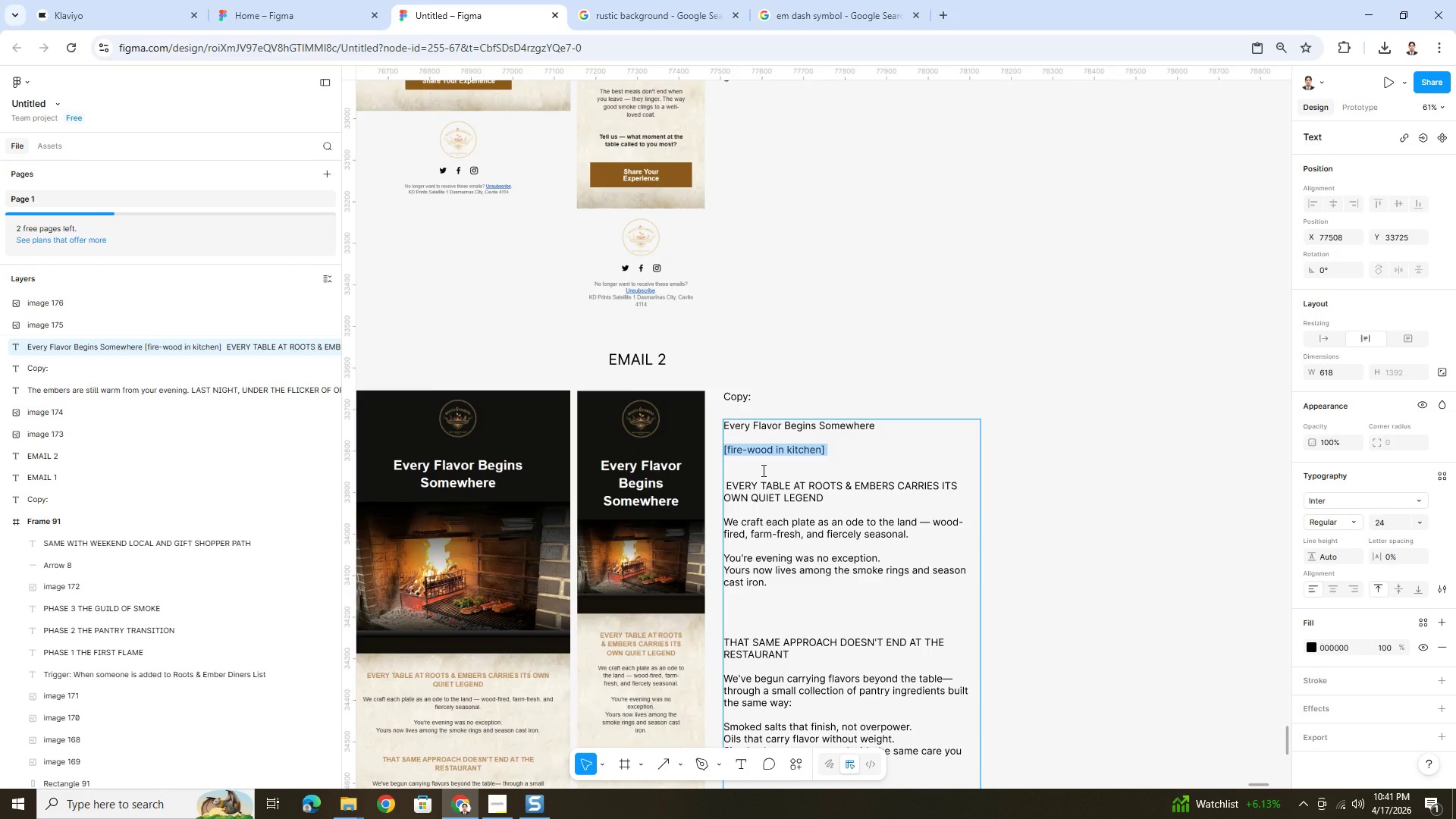 
key(Backspace)
 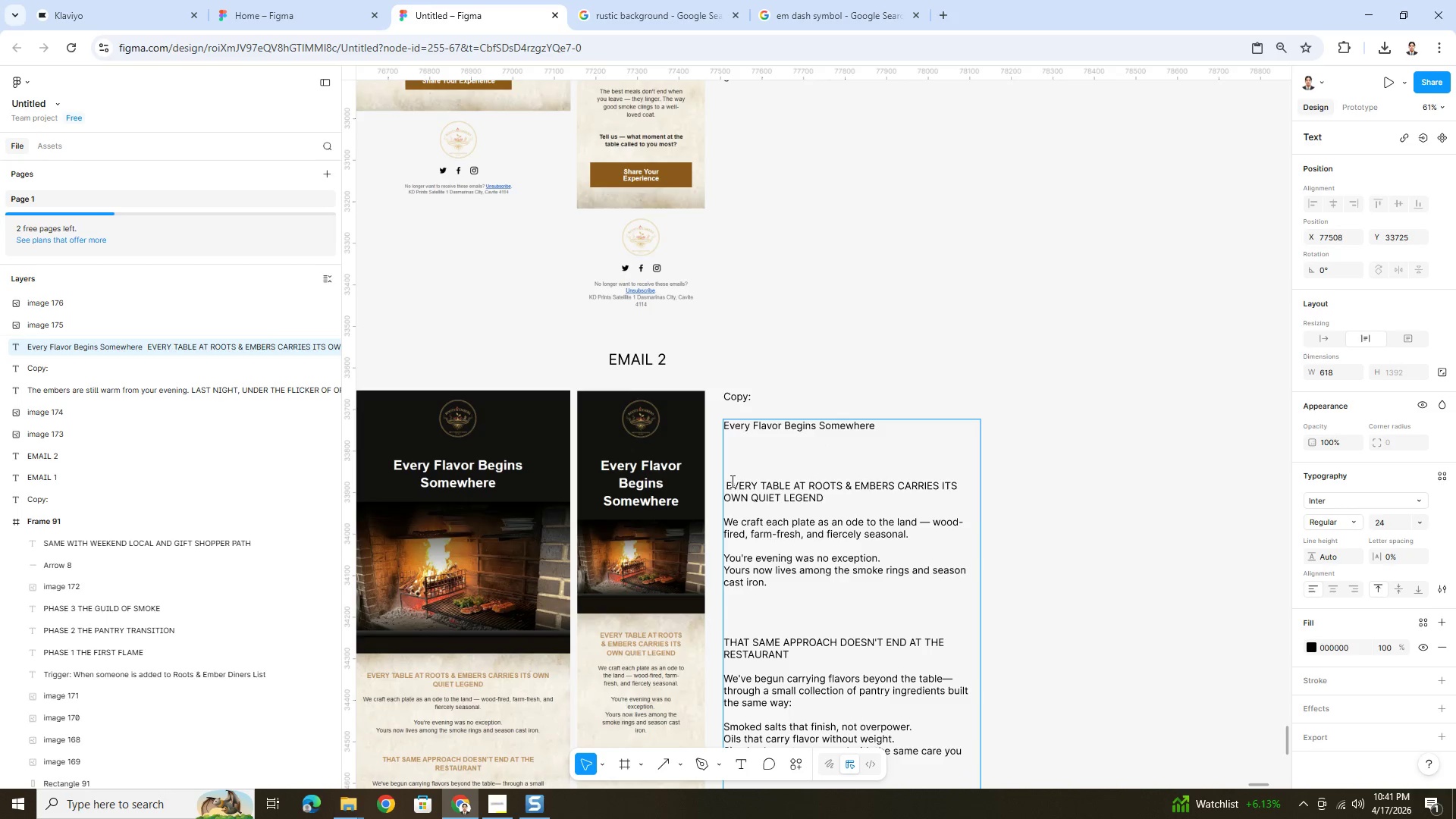 
left_click([726, 482])
 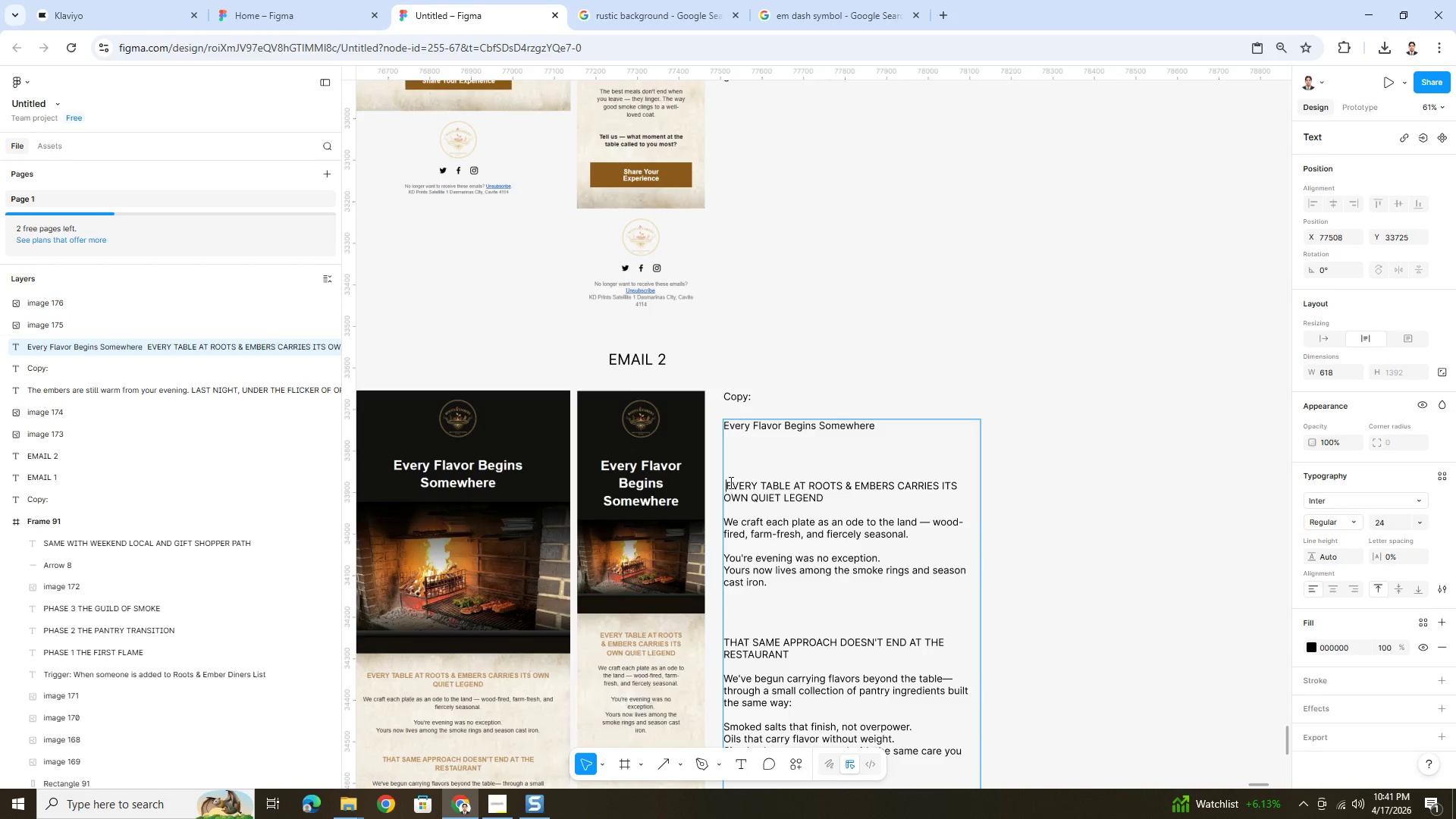 
key(Backspace)
 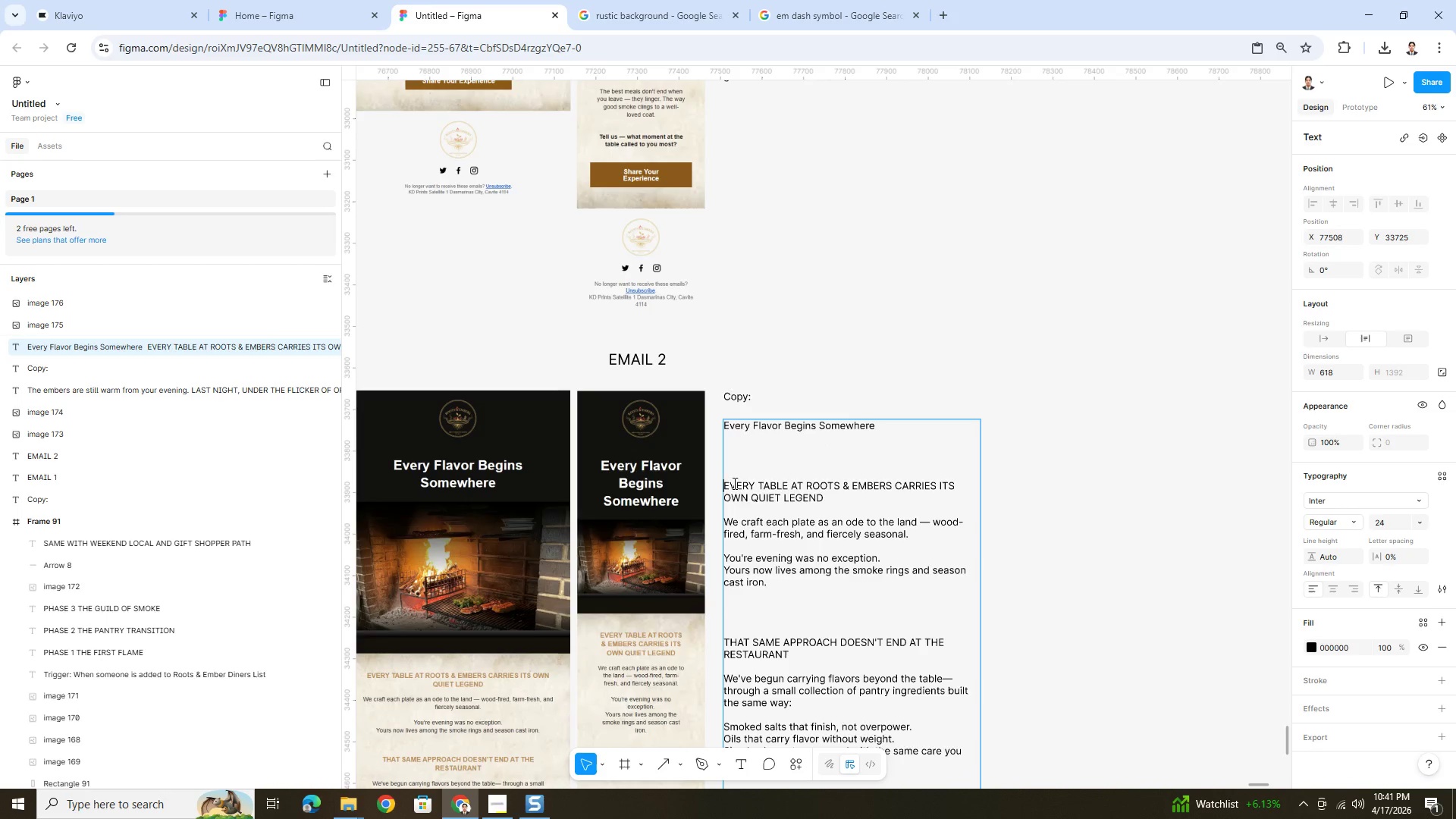 
key(Backspace)
 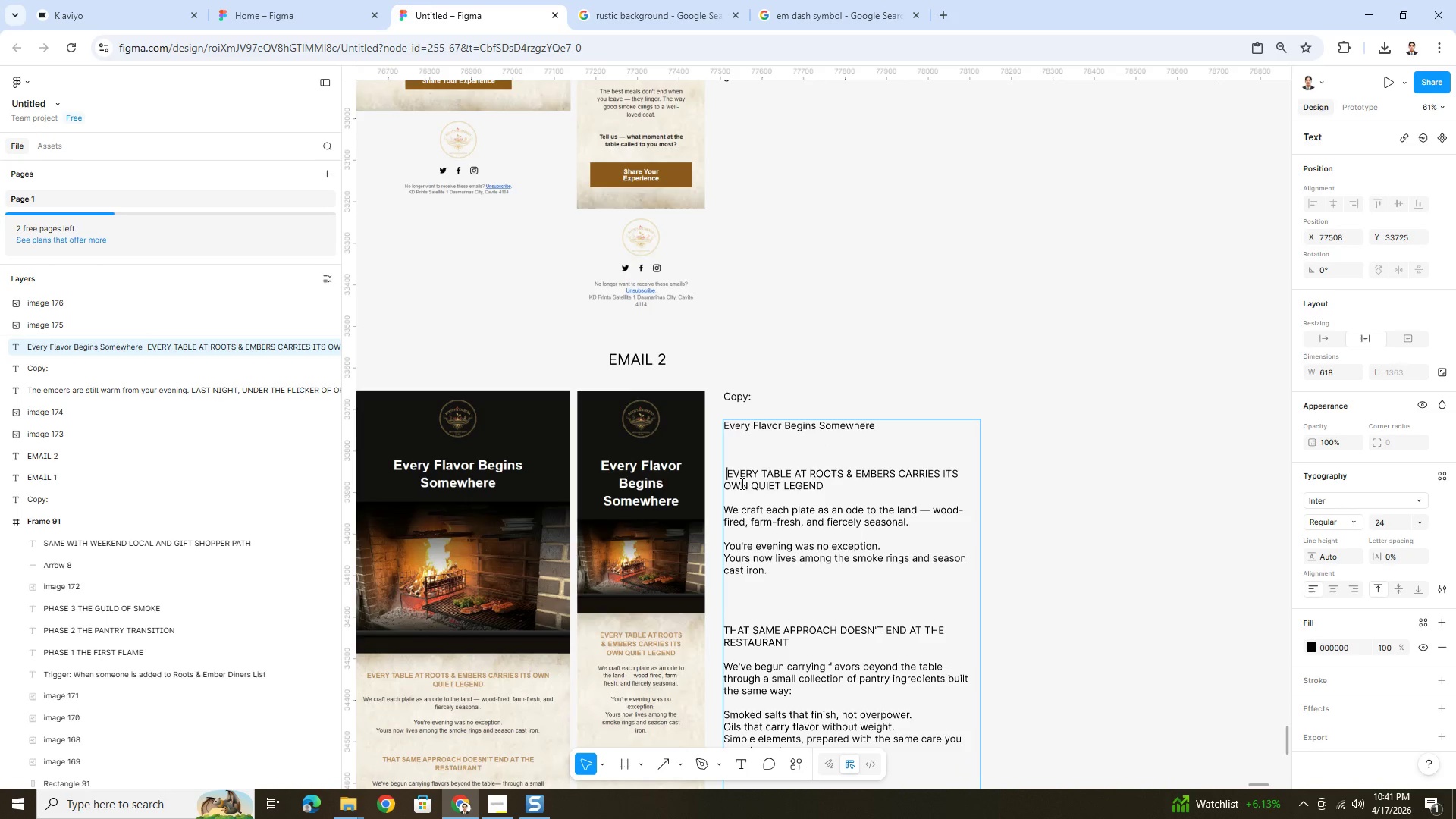 
key(Backspace)
 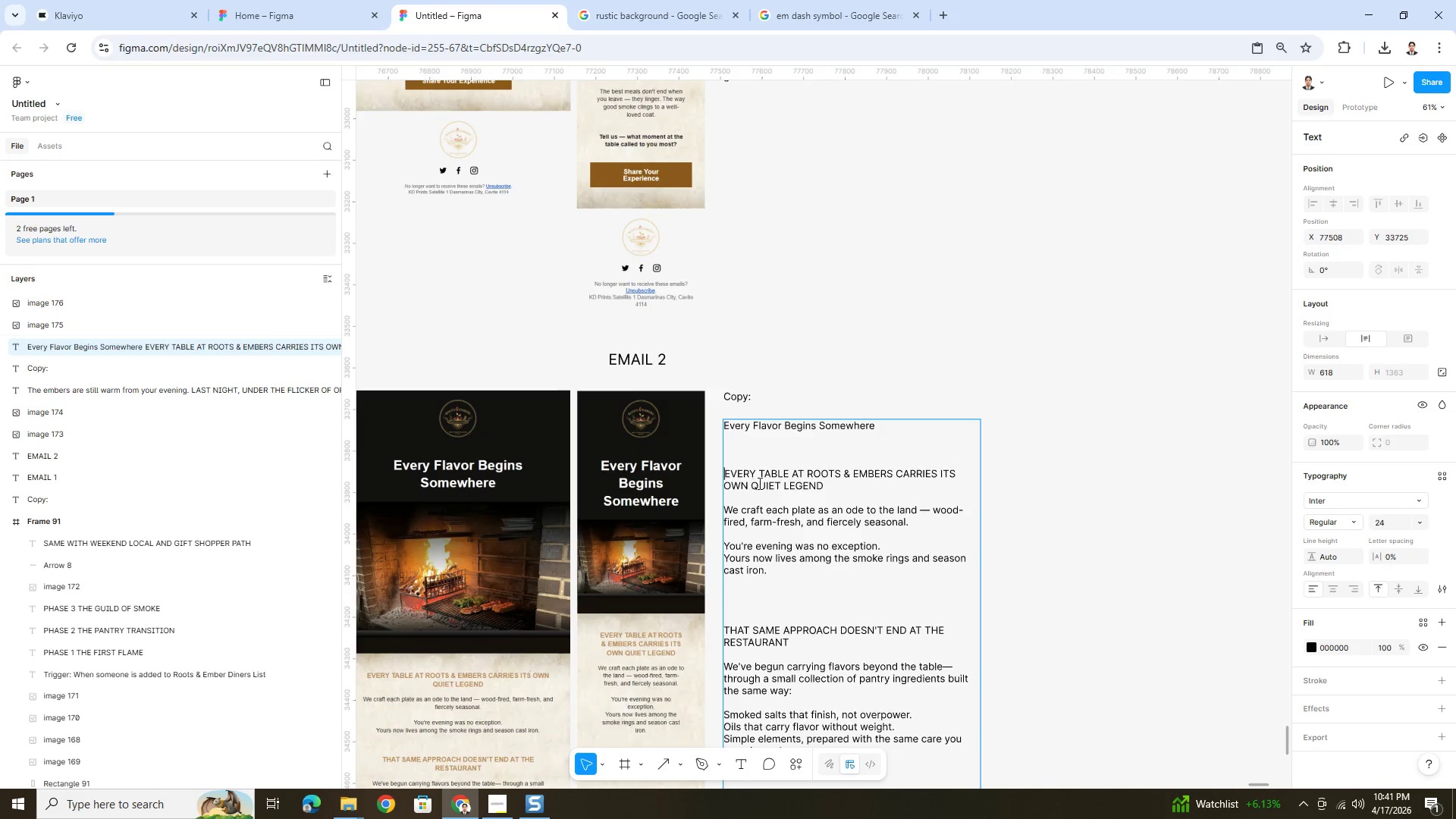 
key(Backspace)
 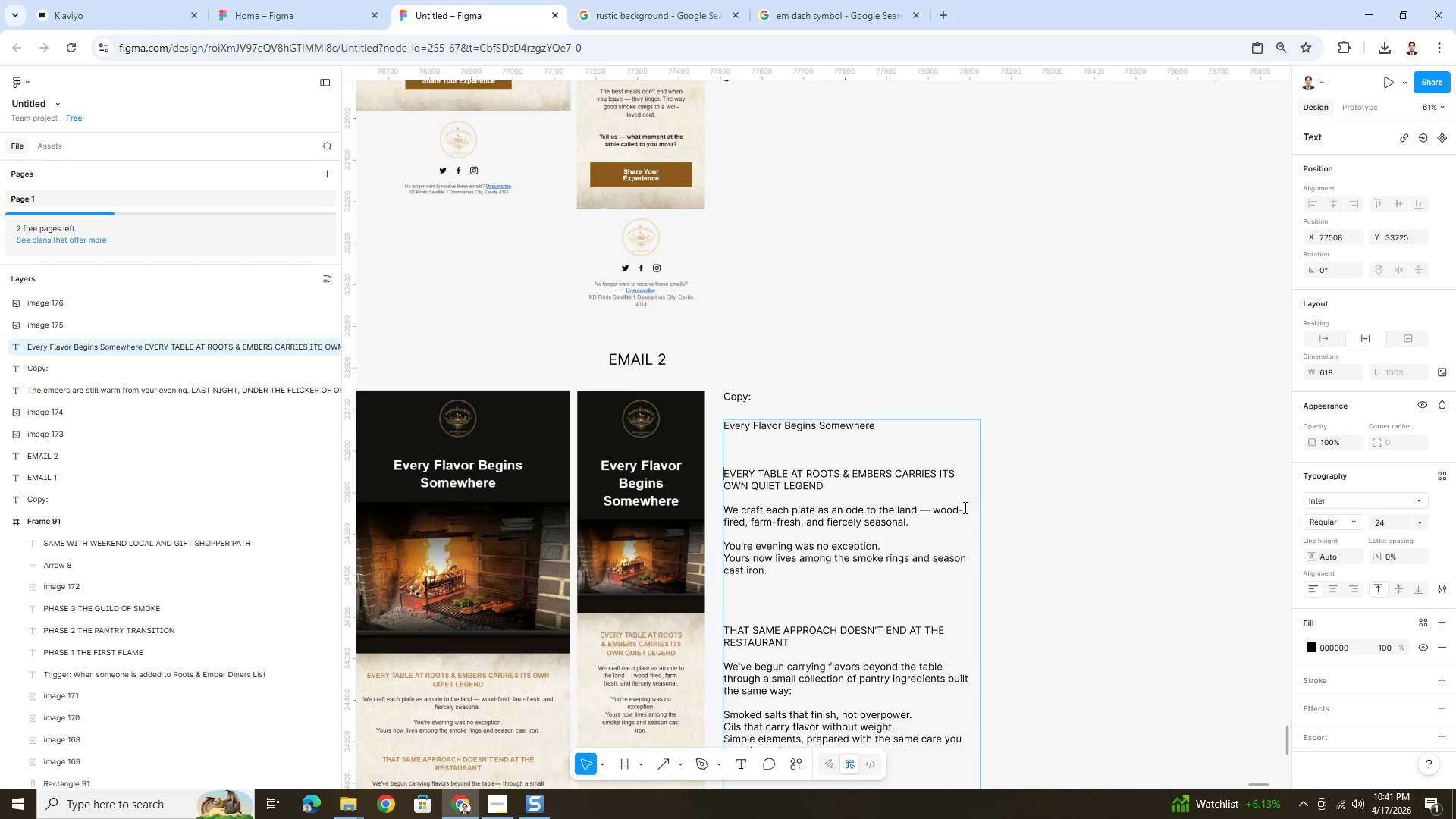 
key(Backspace)
 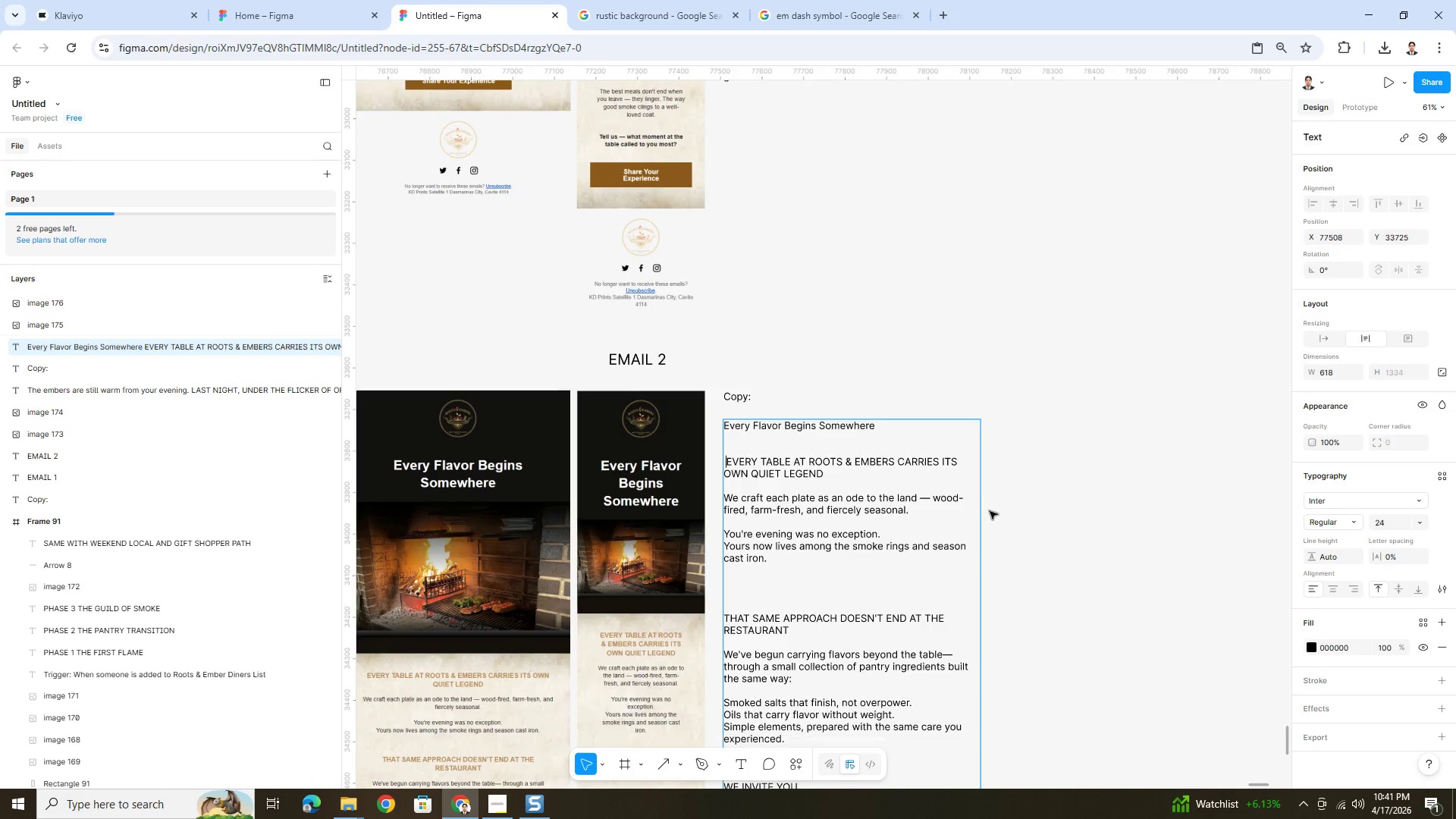 
key(Backspace)
 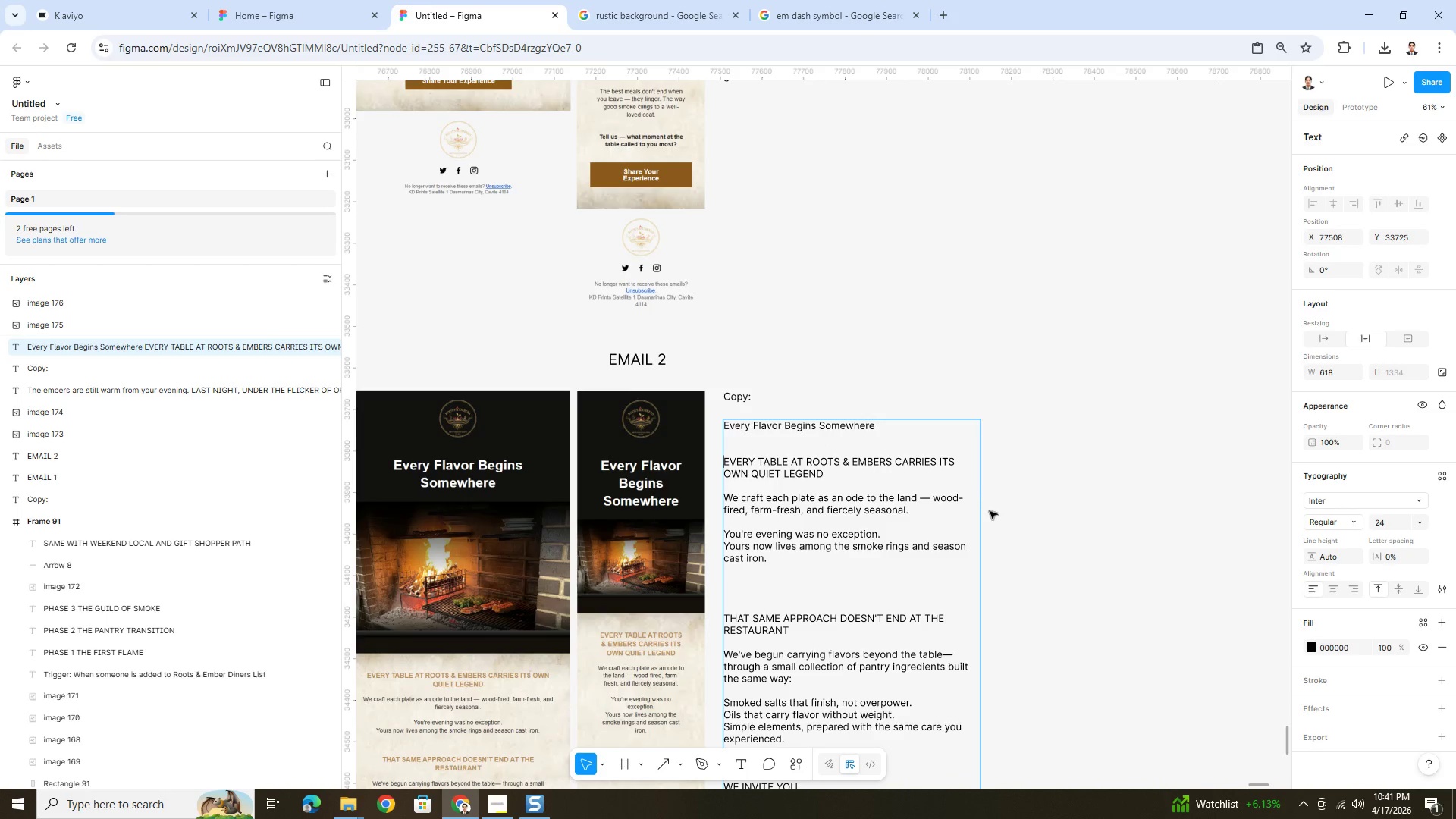 
key(Backspace)
 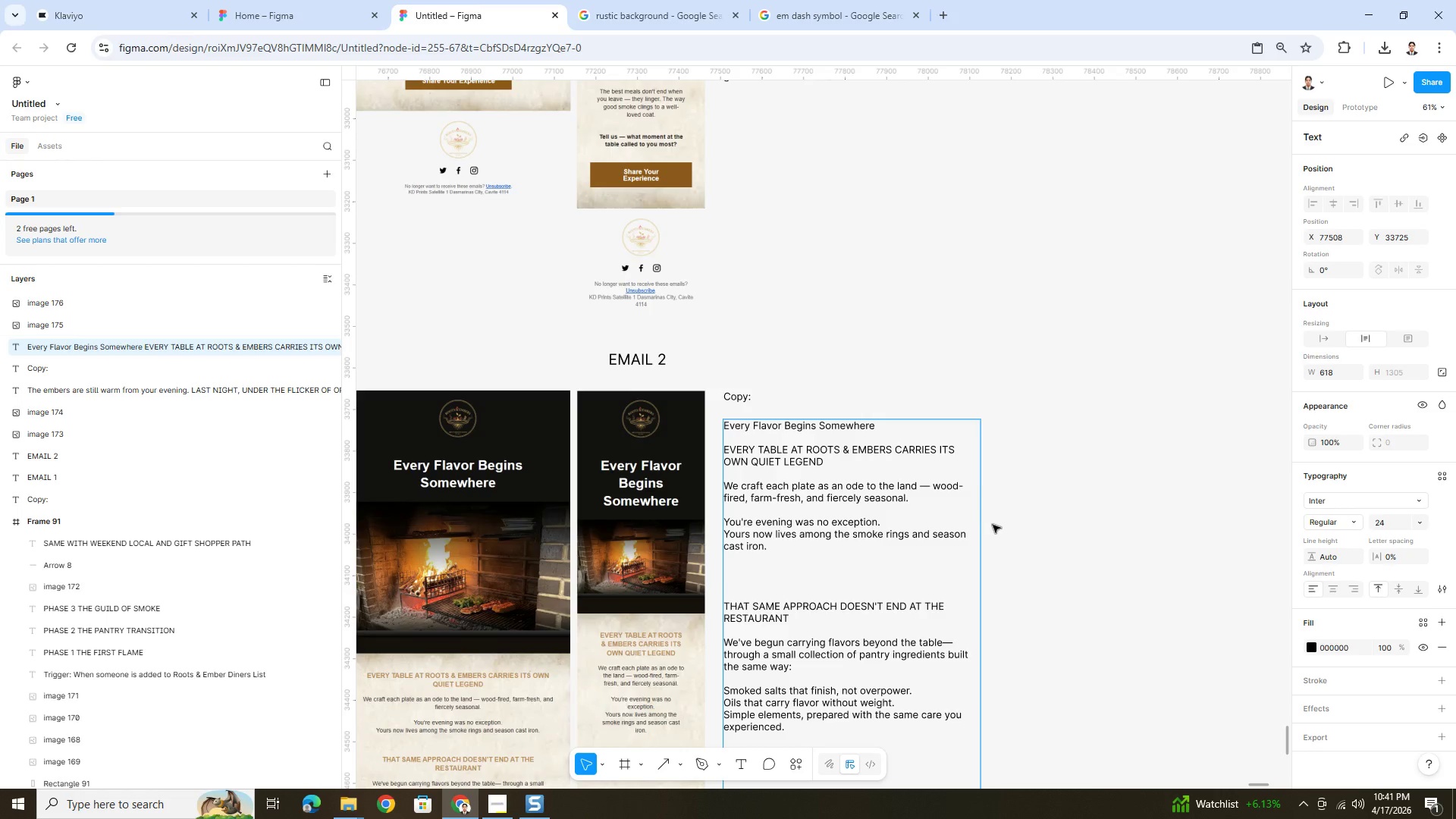 
key(Enter)
 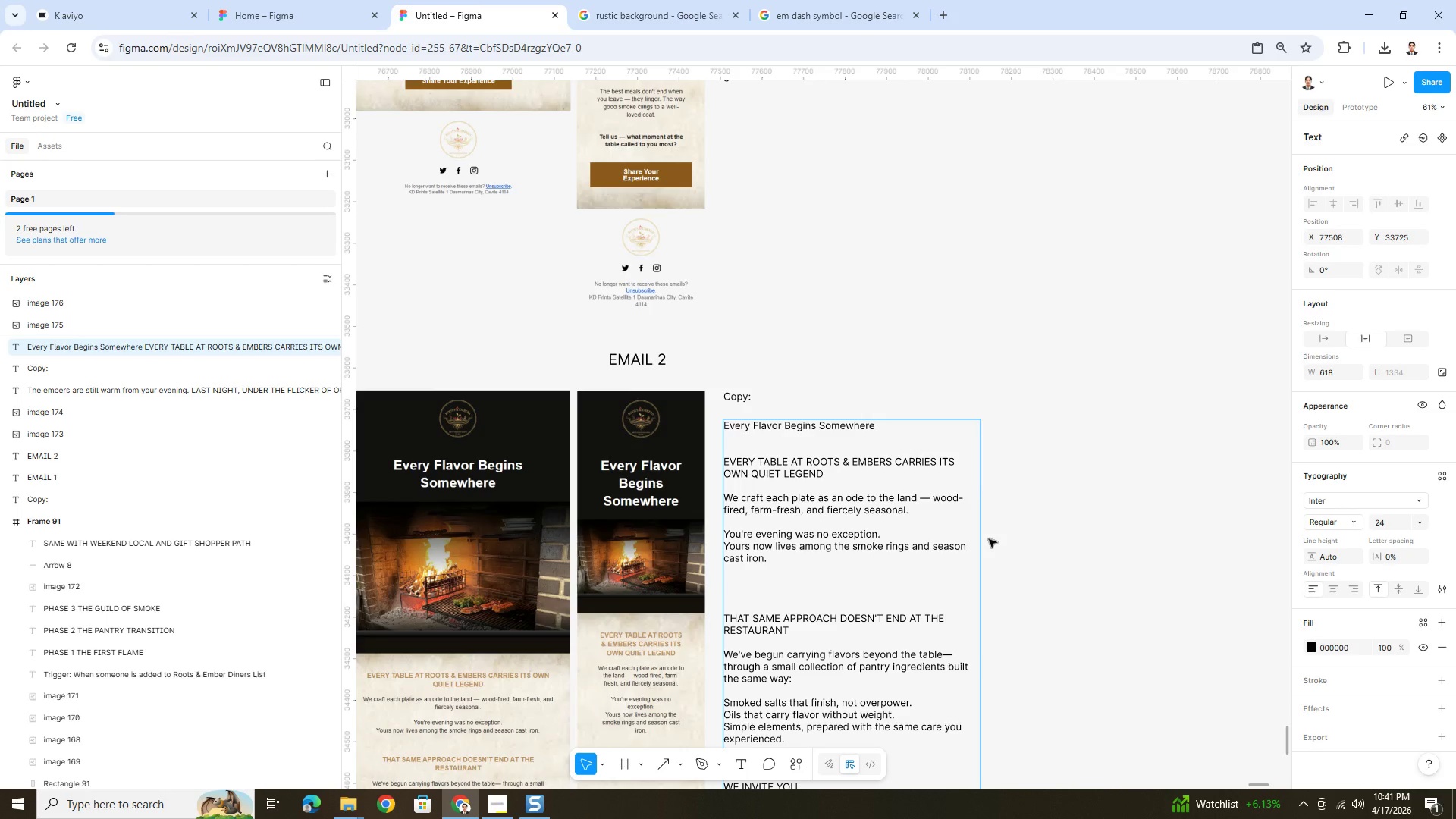 
scroll: coordinate [989, 539], scroll_direction: down, amount: 1.0
 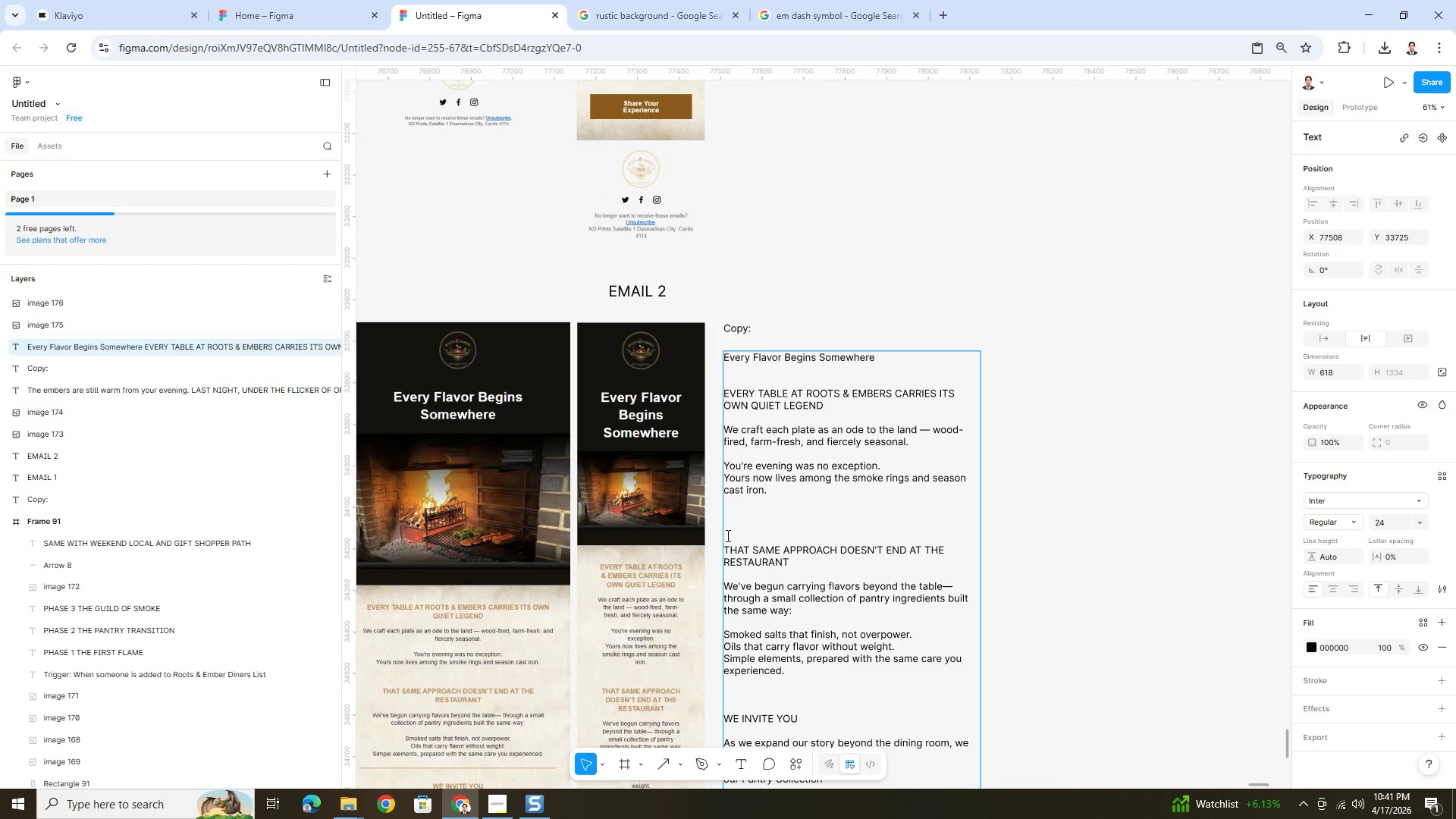 
left_click([725, 551])
 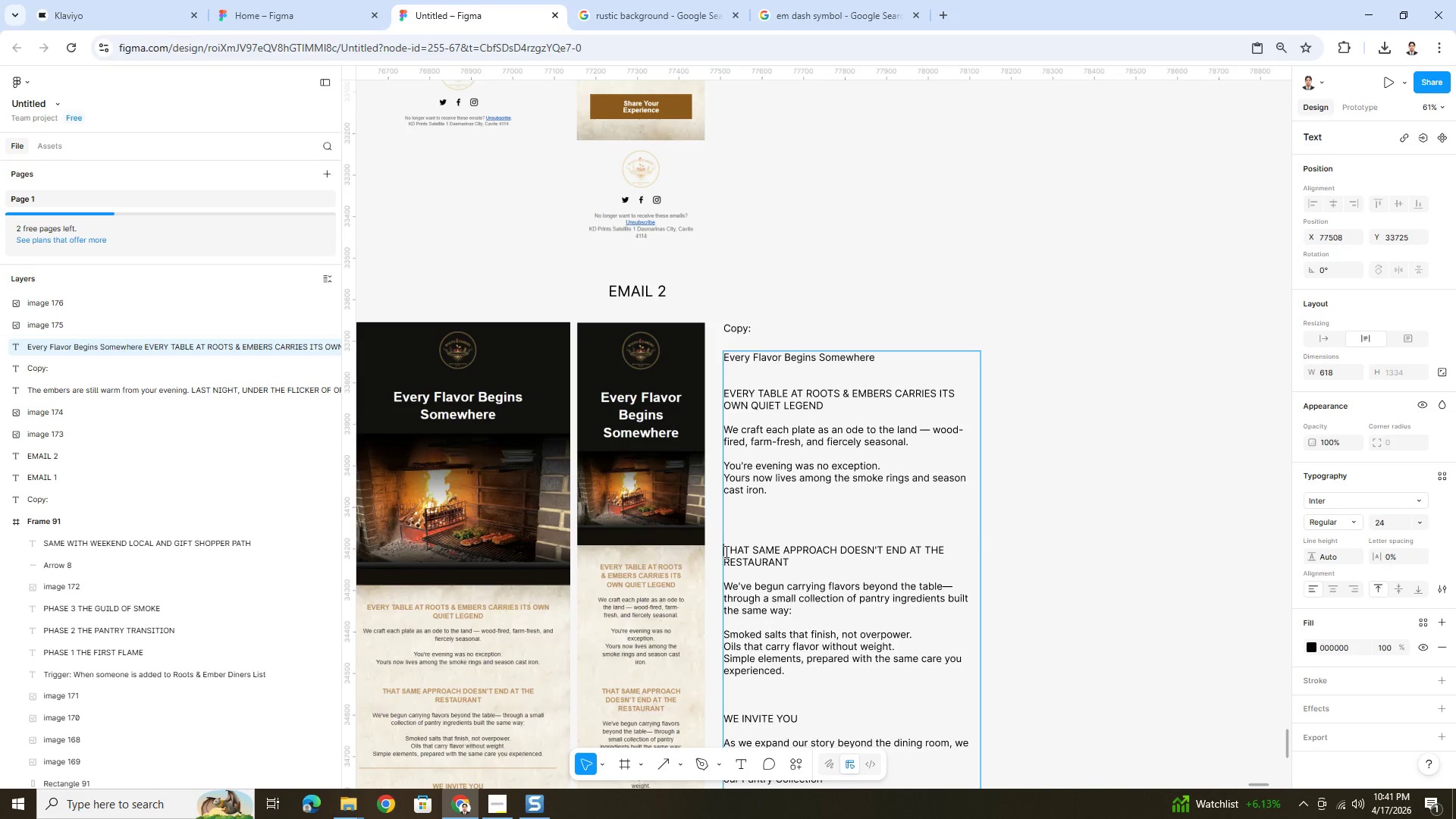 
key(Backspace)
 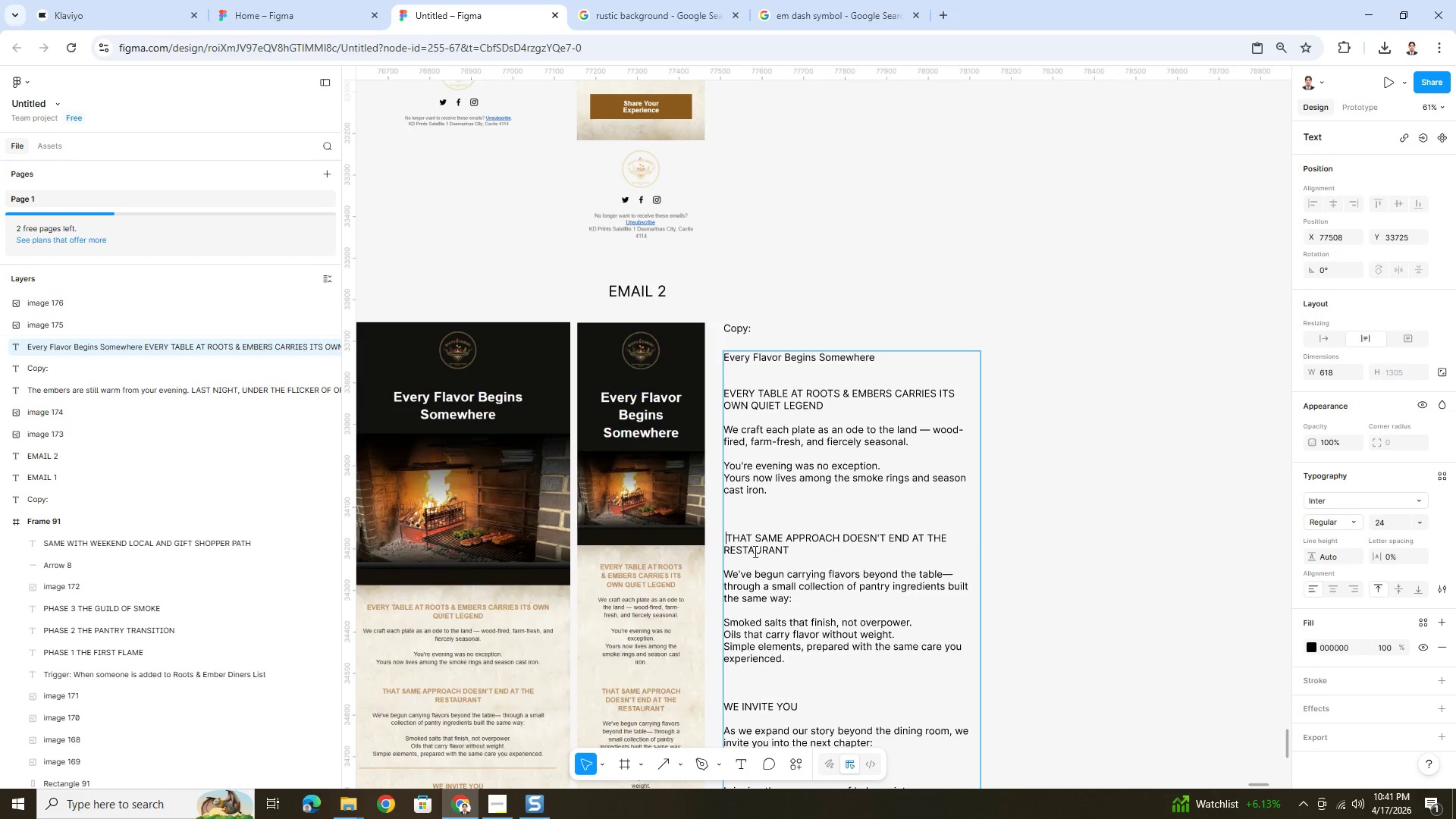 
key(Backspace)
 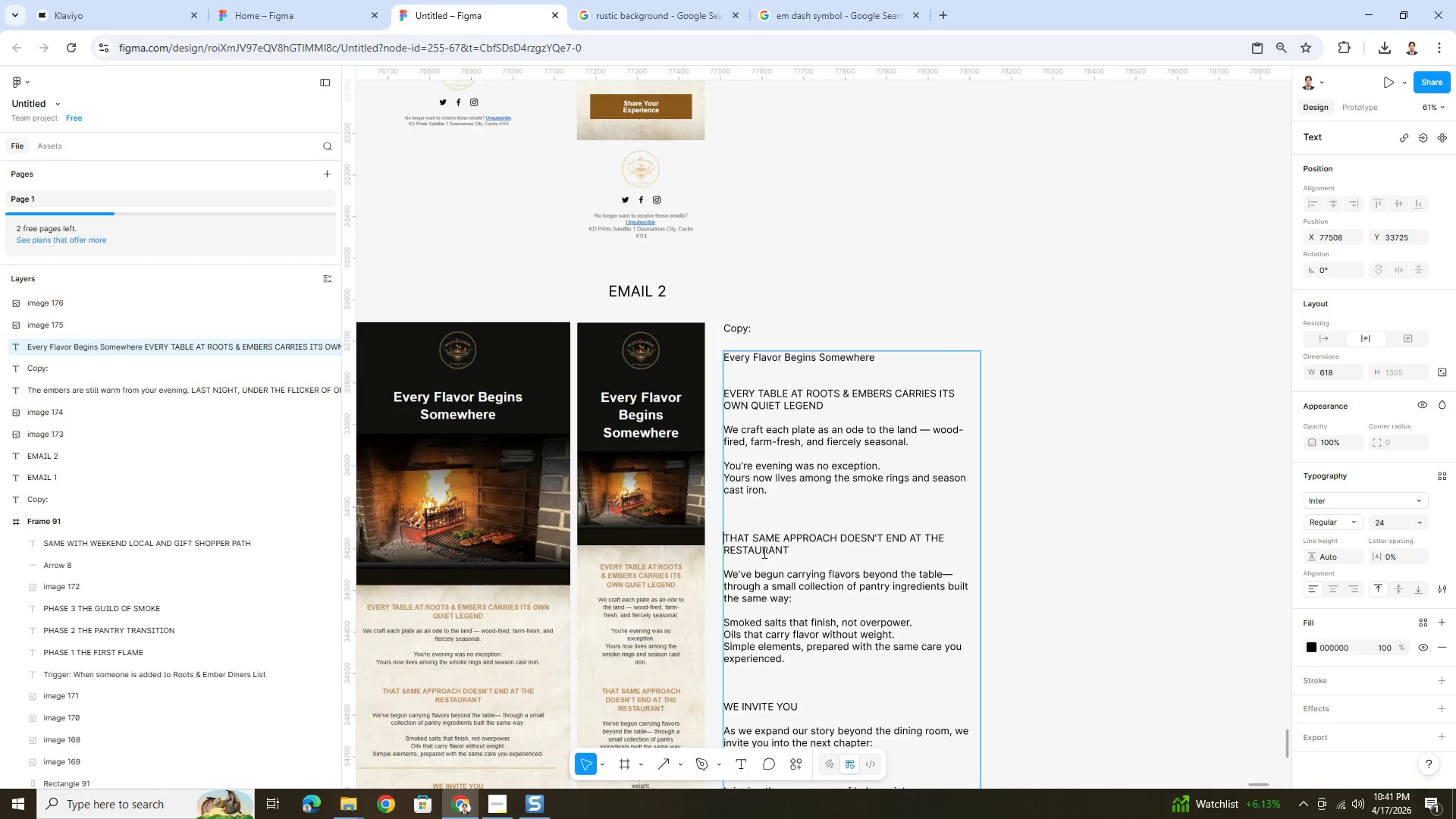 
key(Backspace)
 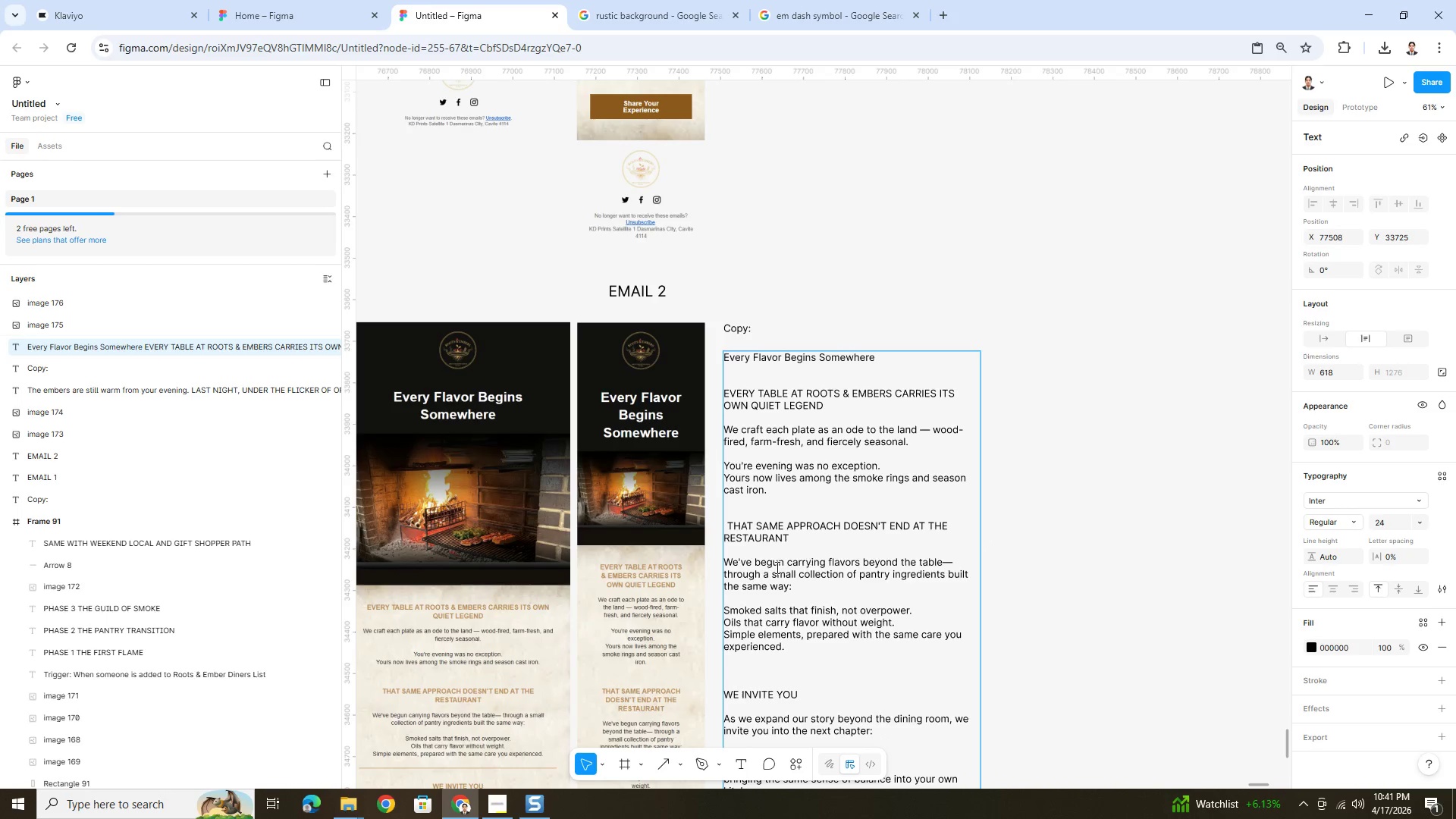 
scroll: coordinate [760, 576], scroll_direction: down, amount: 3.0
 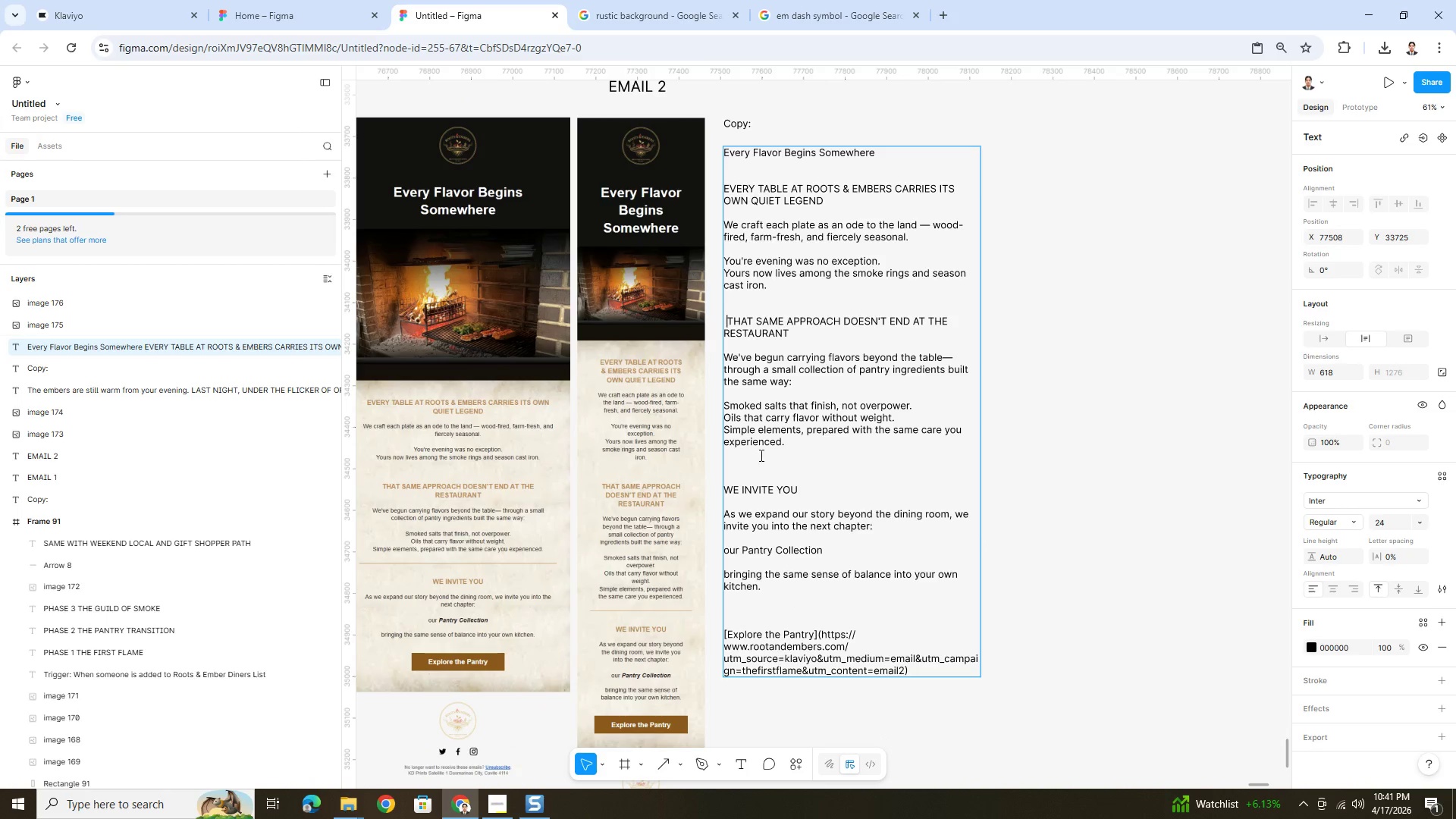 
key(Backspace)
 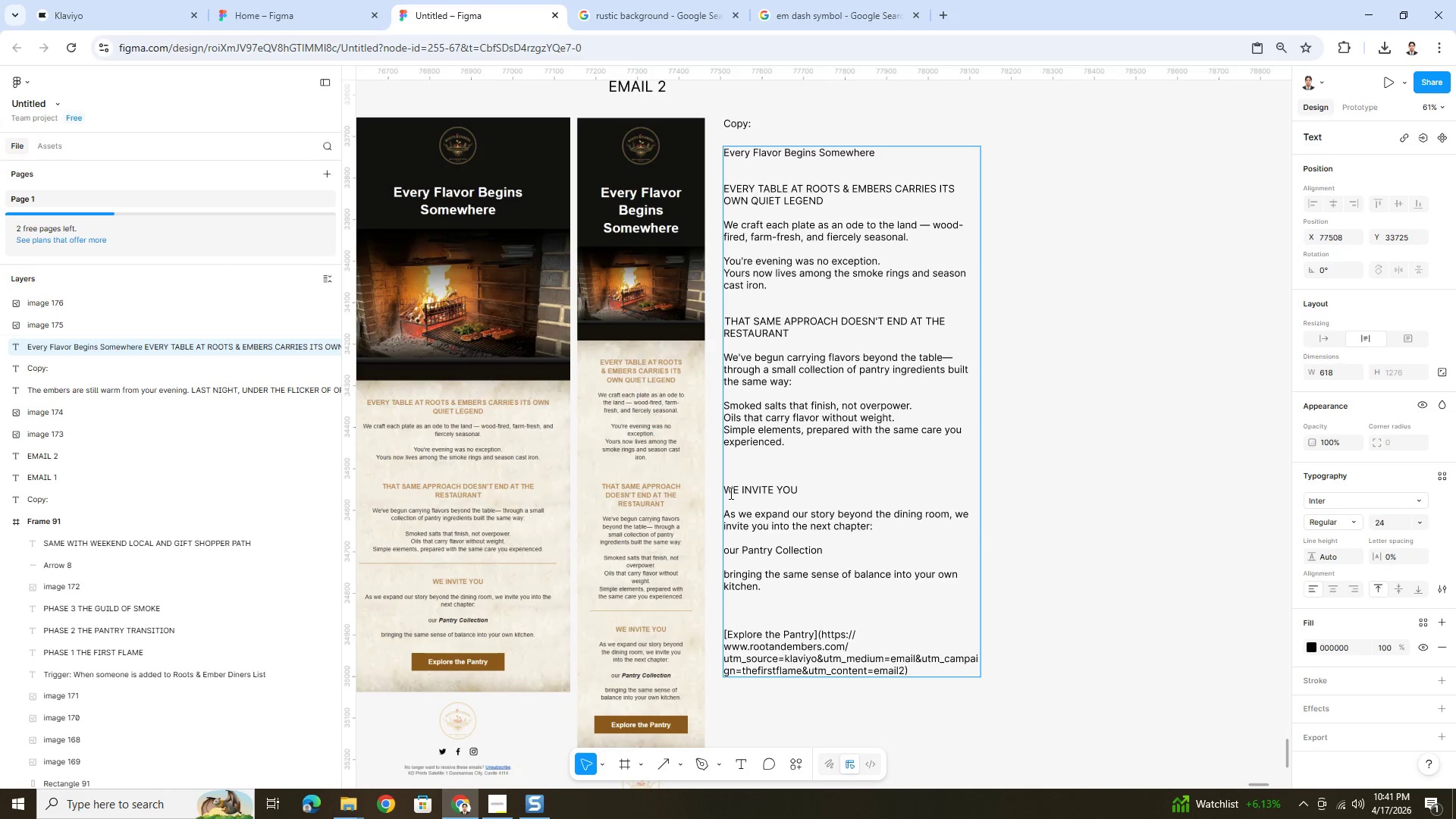 
left_click([726, 491])
 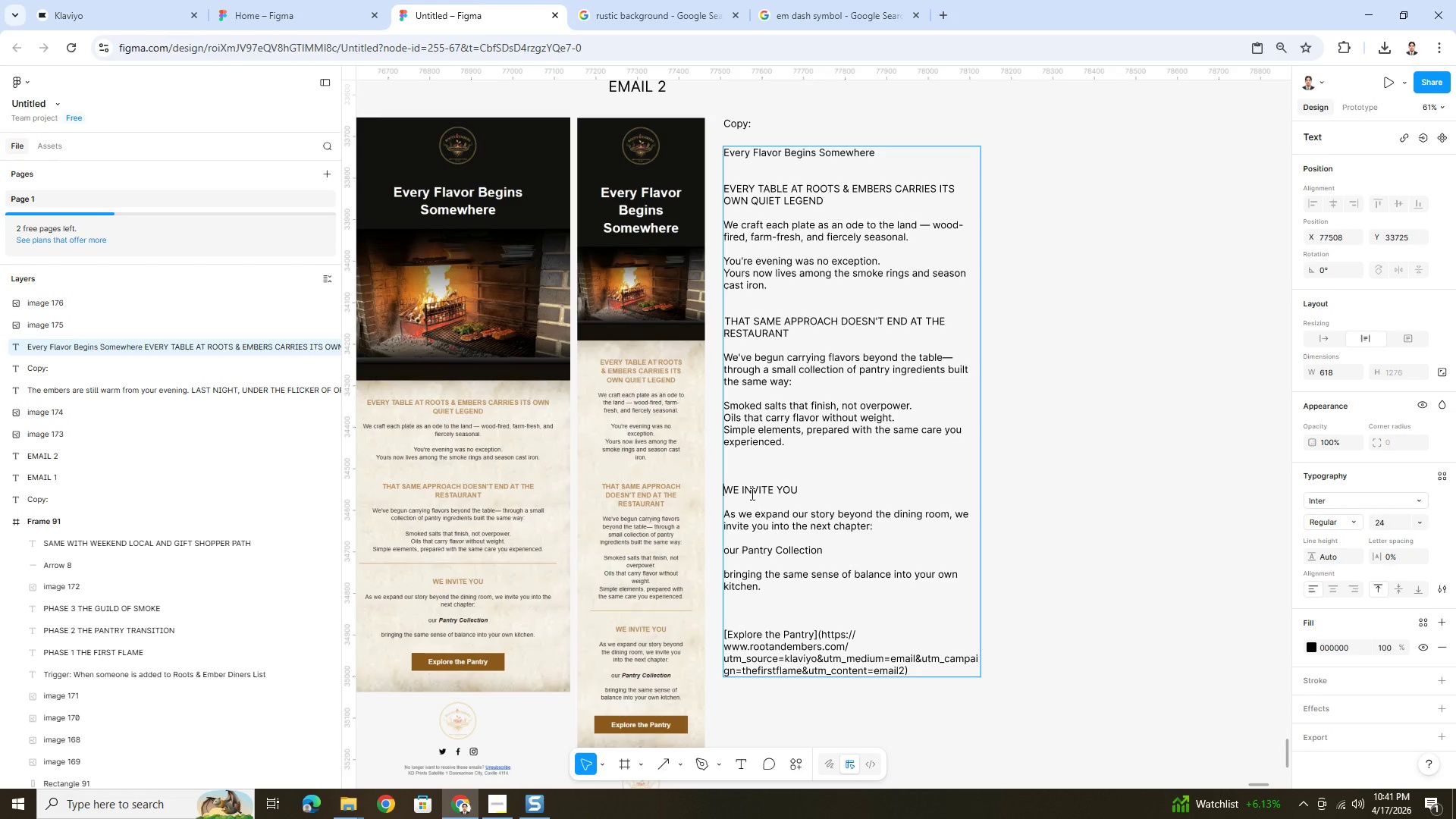 
key(Backspace)
 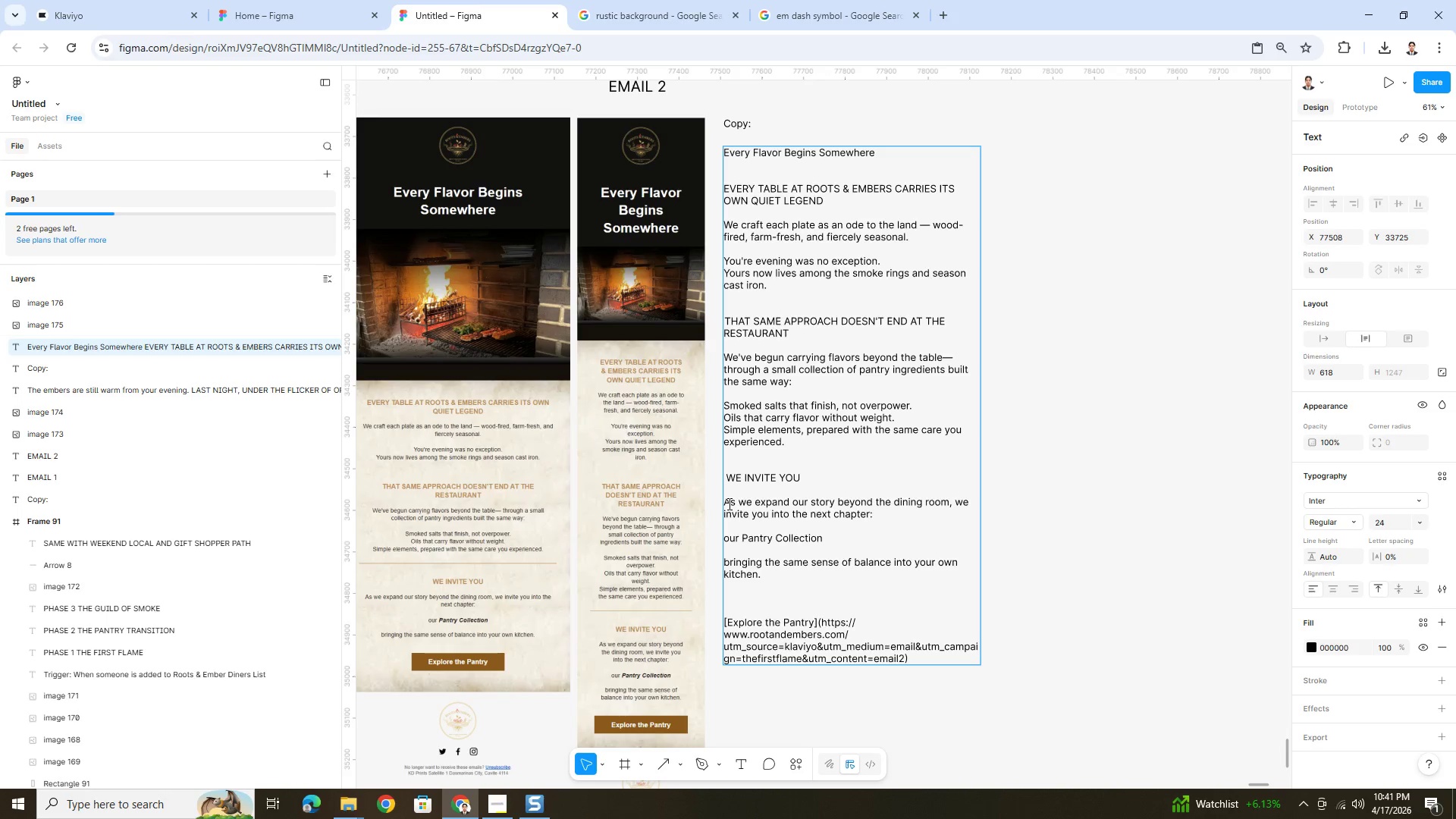 
left_click([726, 504])
 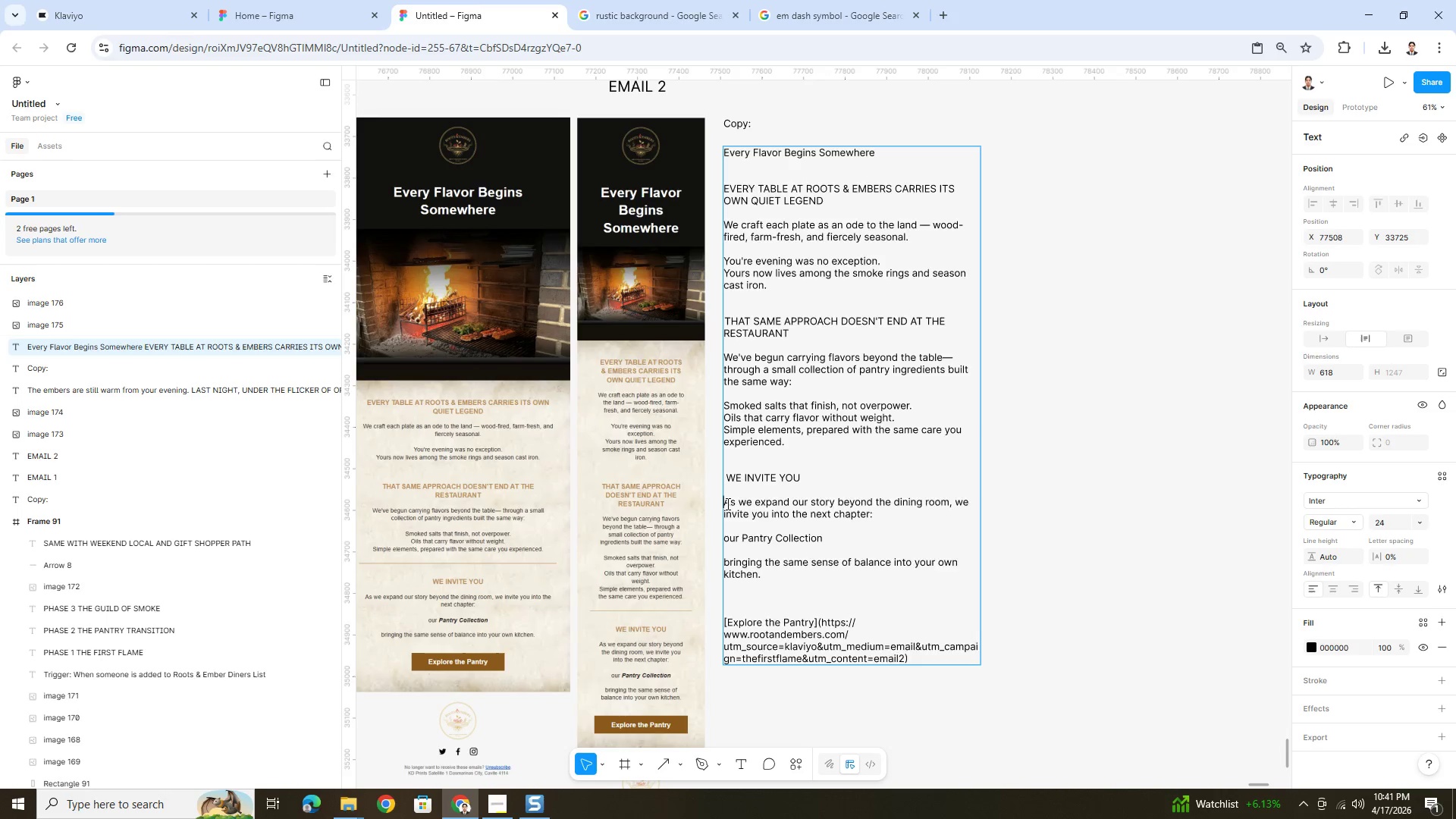 
key(Backspace)
 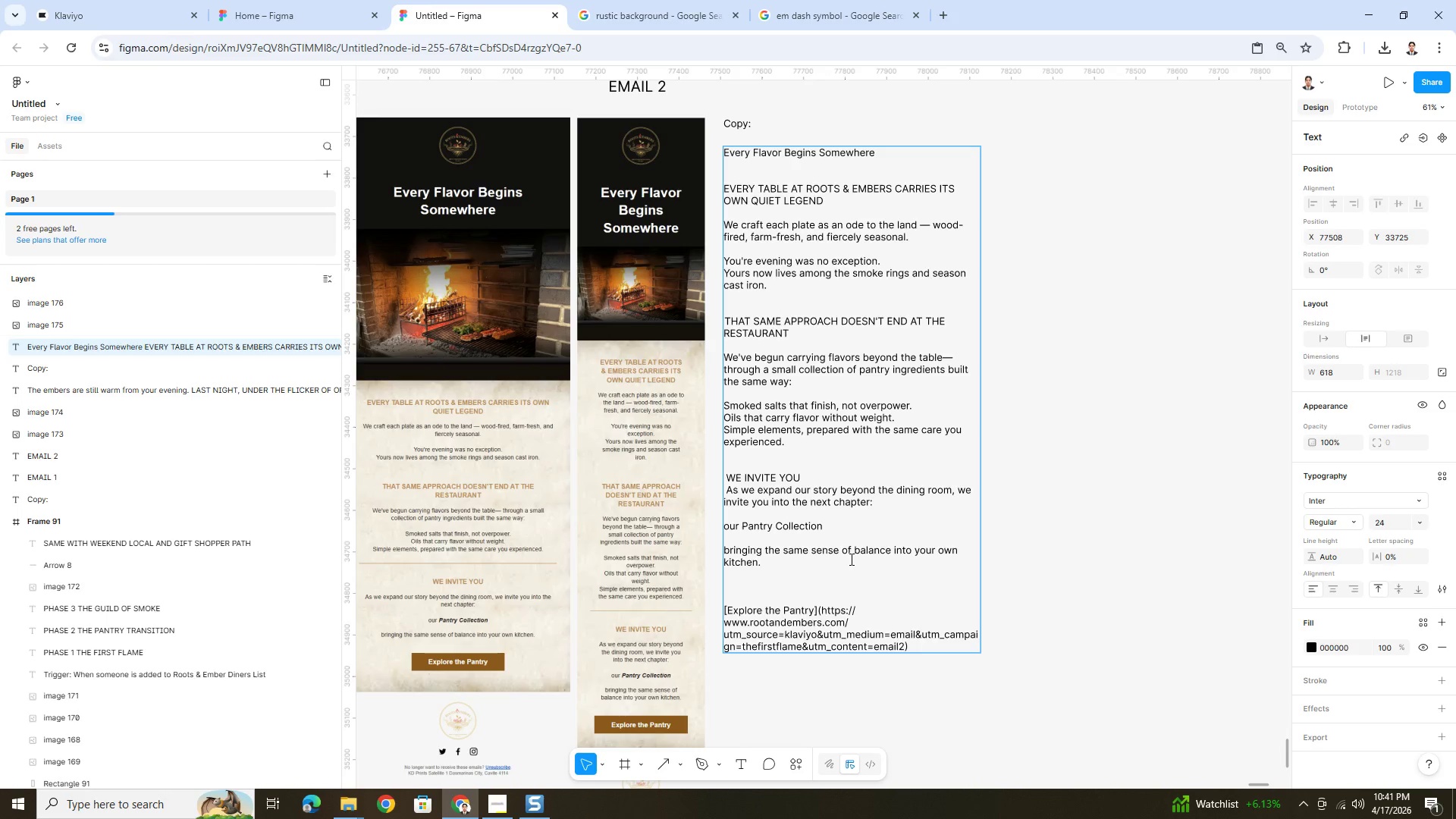 
scroll: coordinate [850, 559], scroll_direction: down, amount: 1.0
 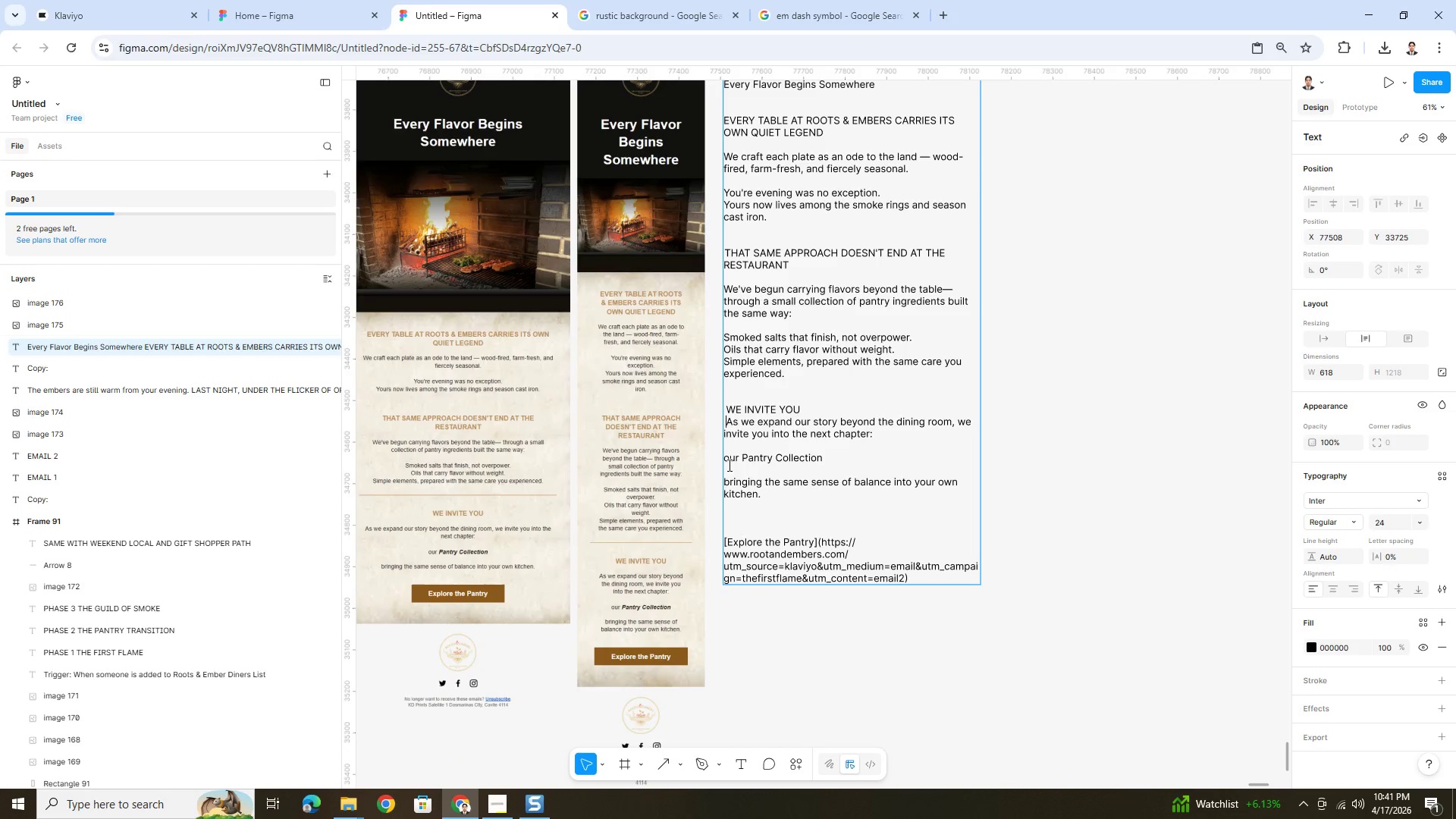 
left_click([726, 460])
 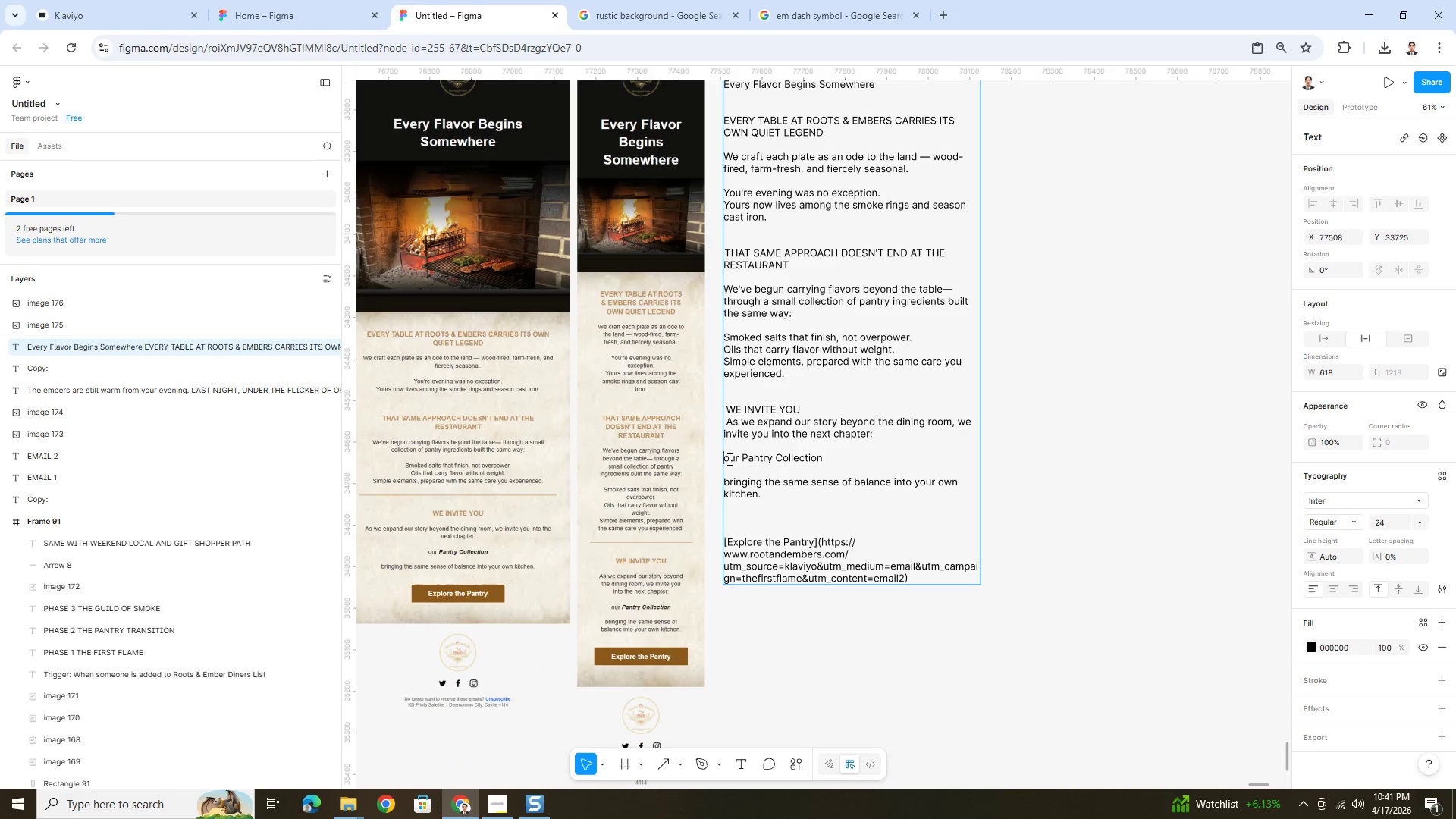 
key(Backspace)
 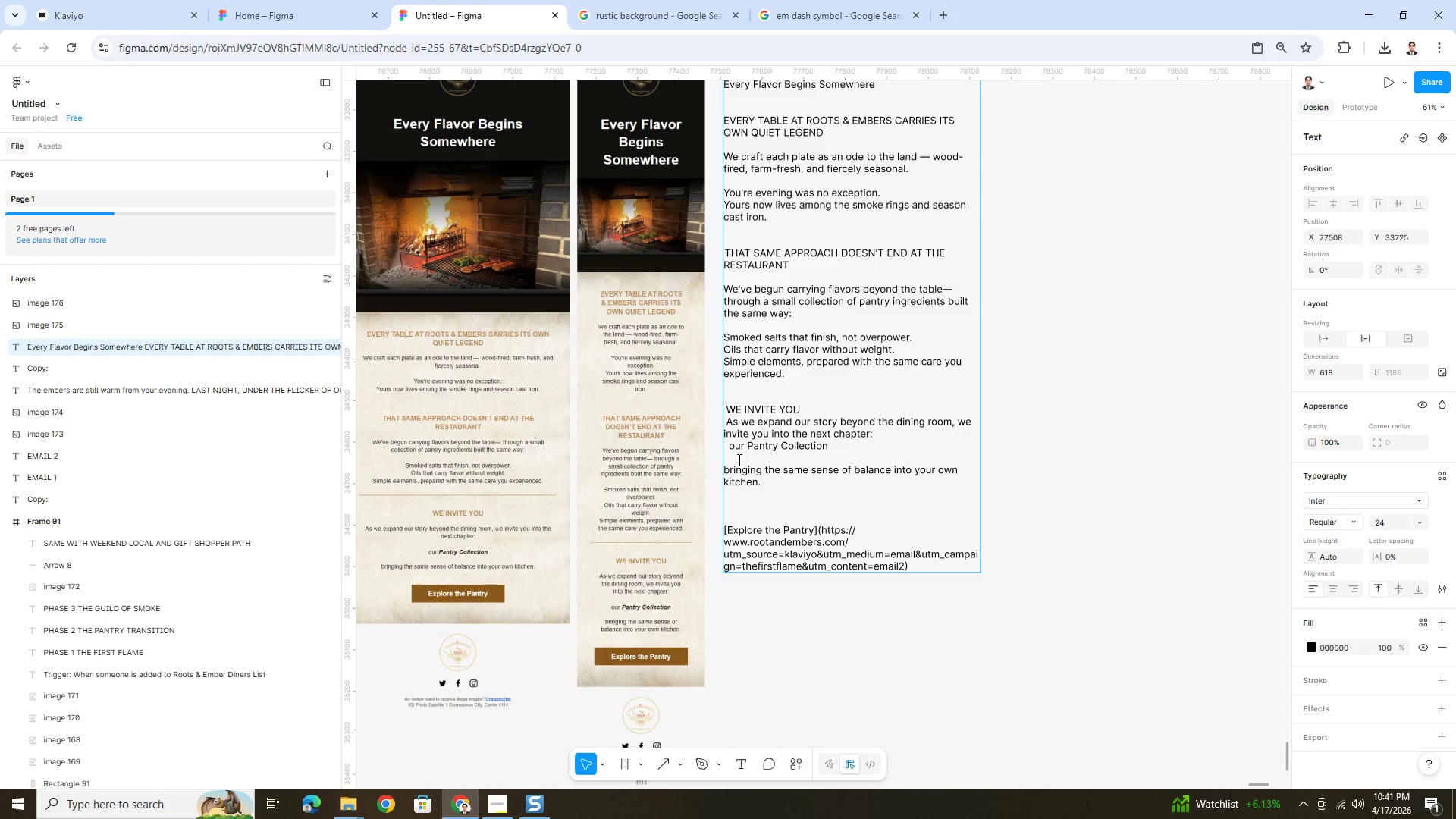 
key(Backspace)
 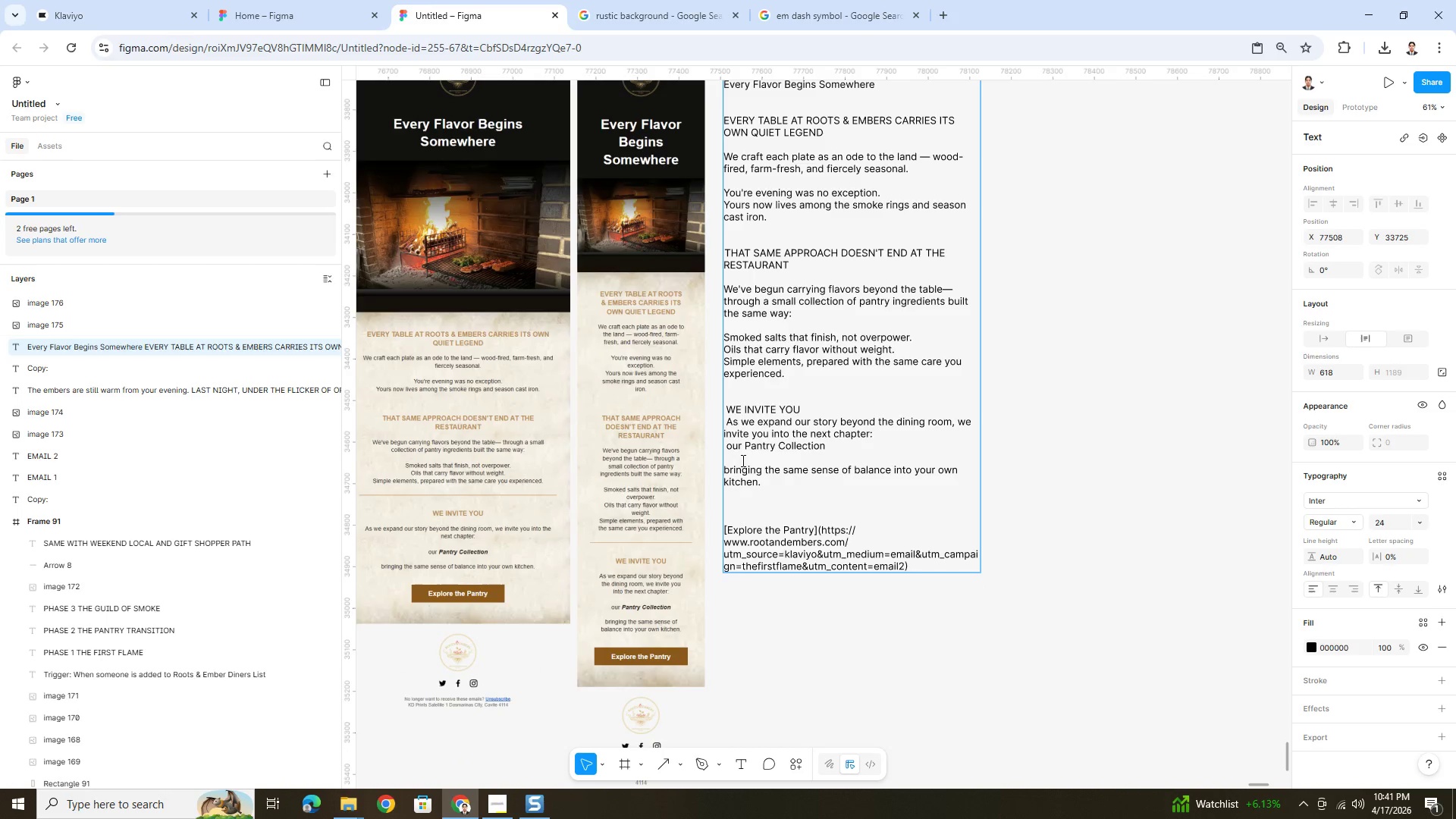 
key(Backspace)
 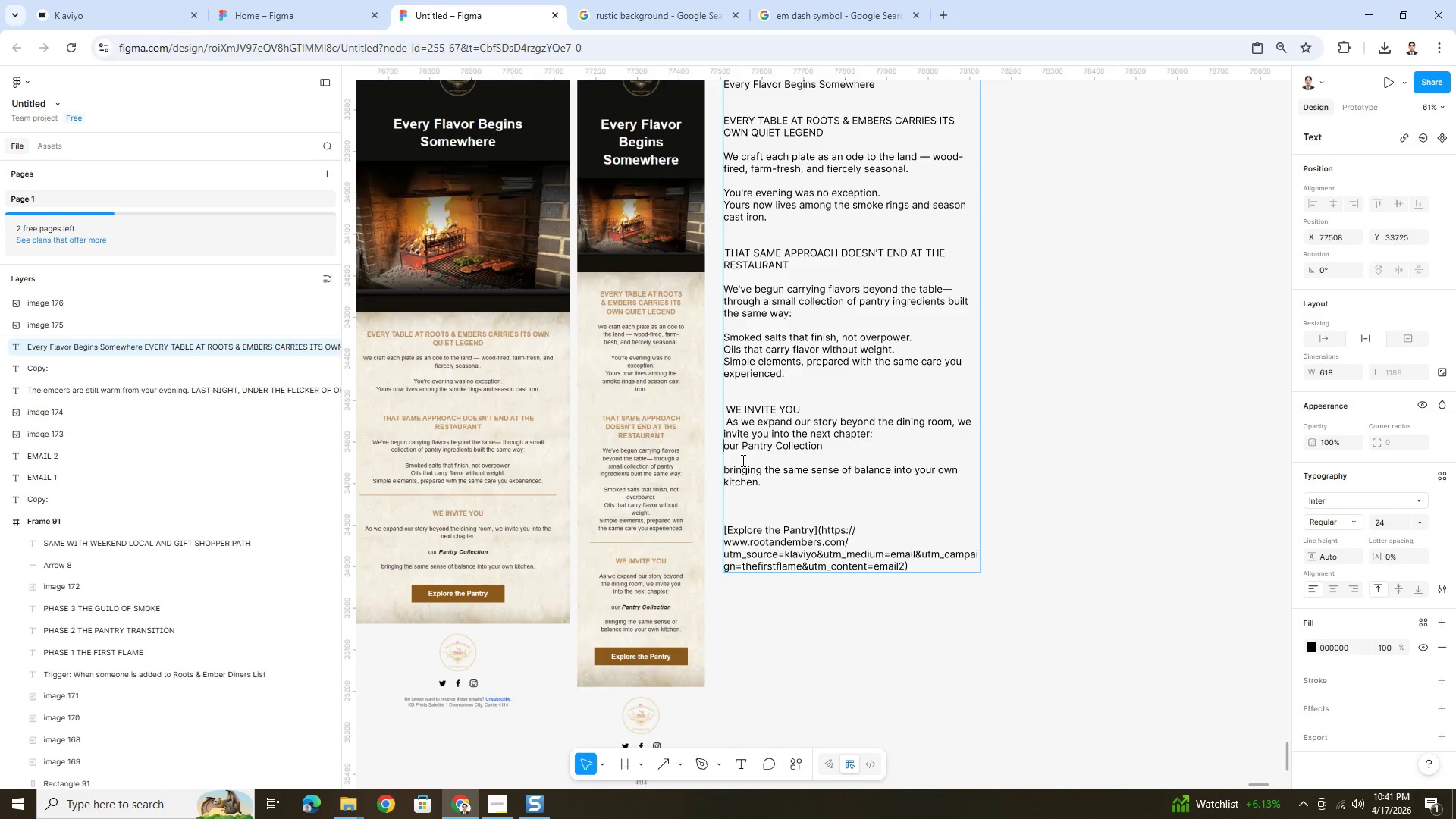 
key(Backspace)
 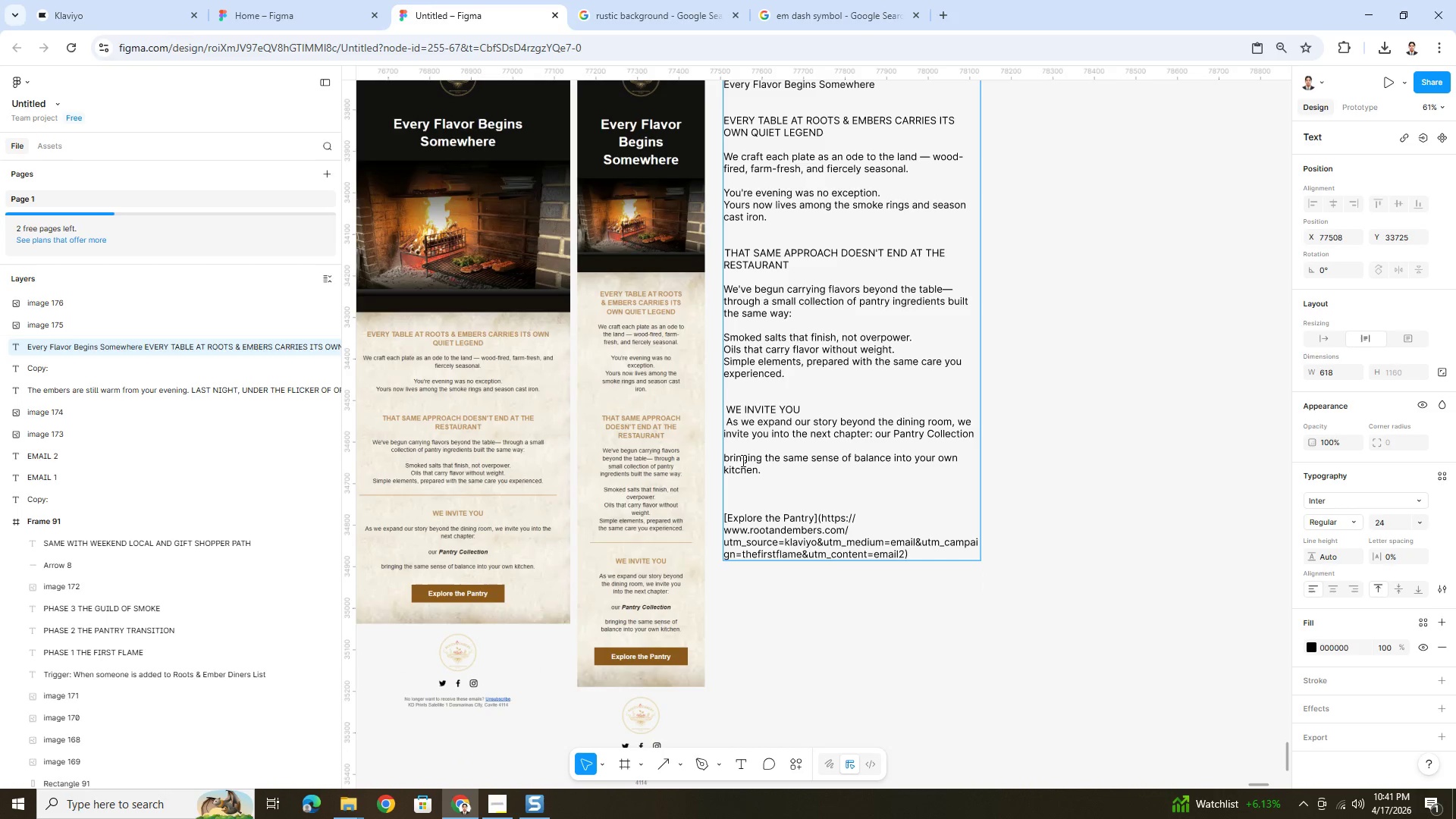 
key(Space)
 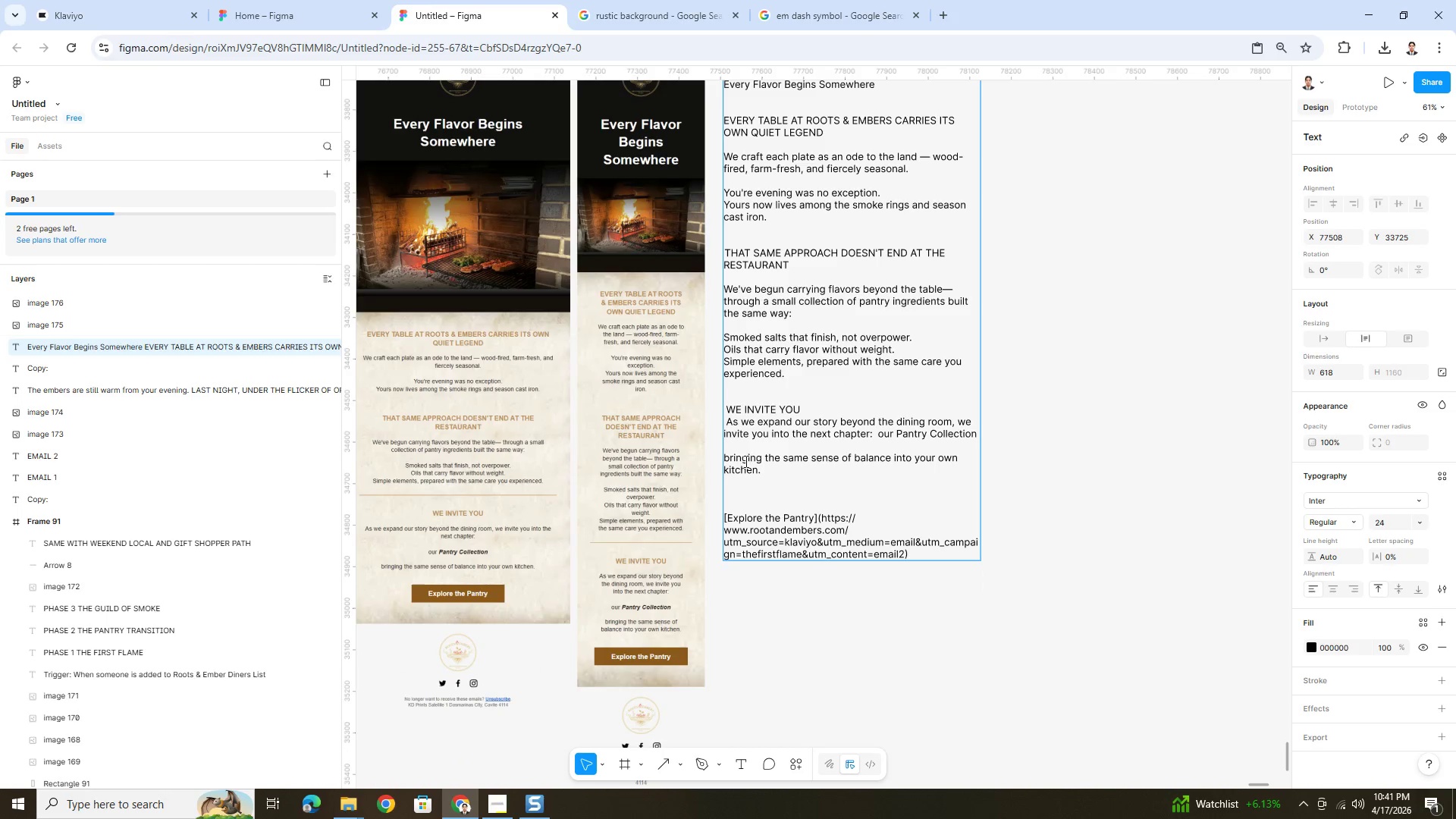 
key(Backspace)
 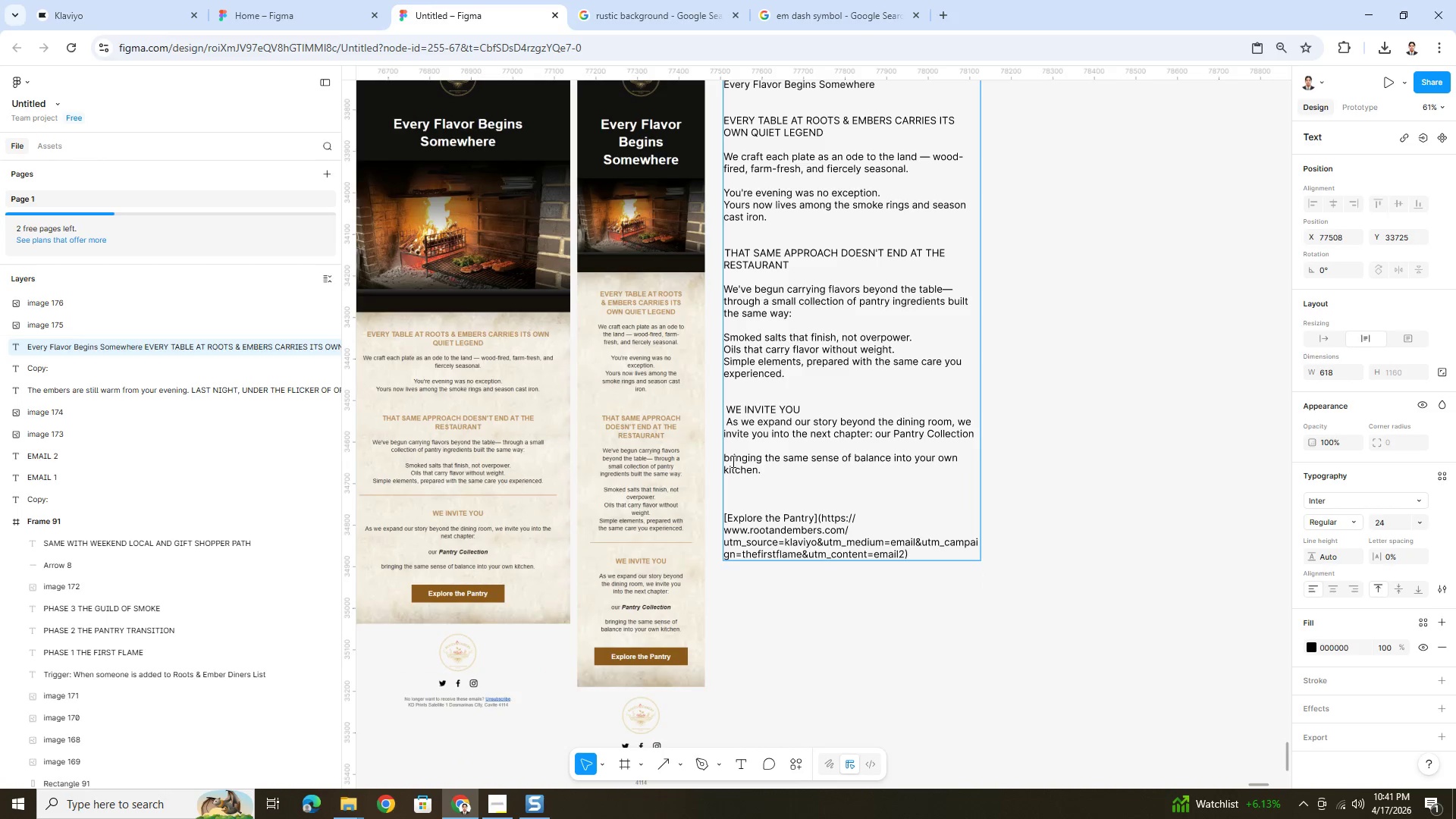 
left_click([726, 459])
 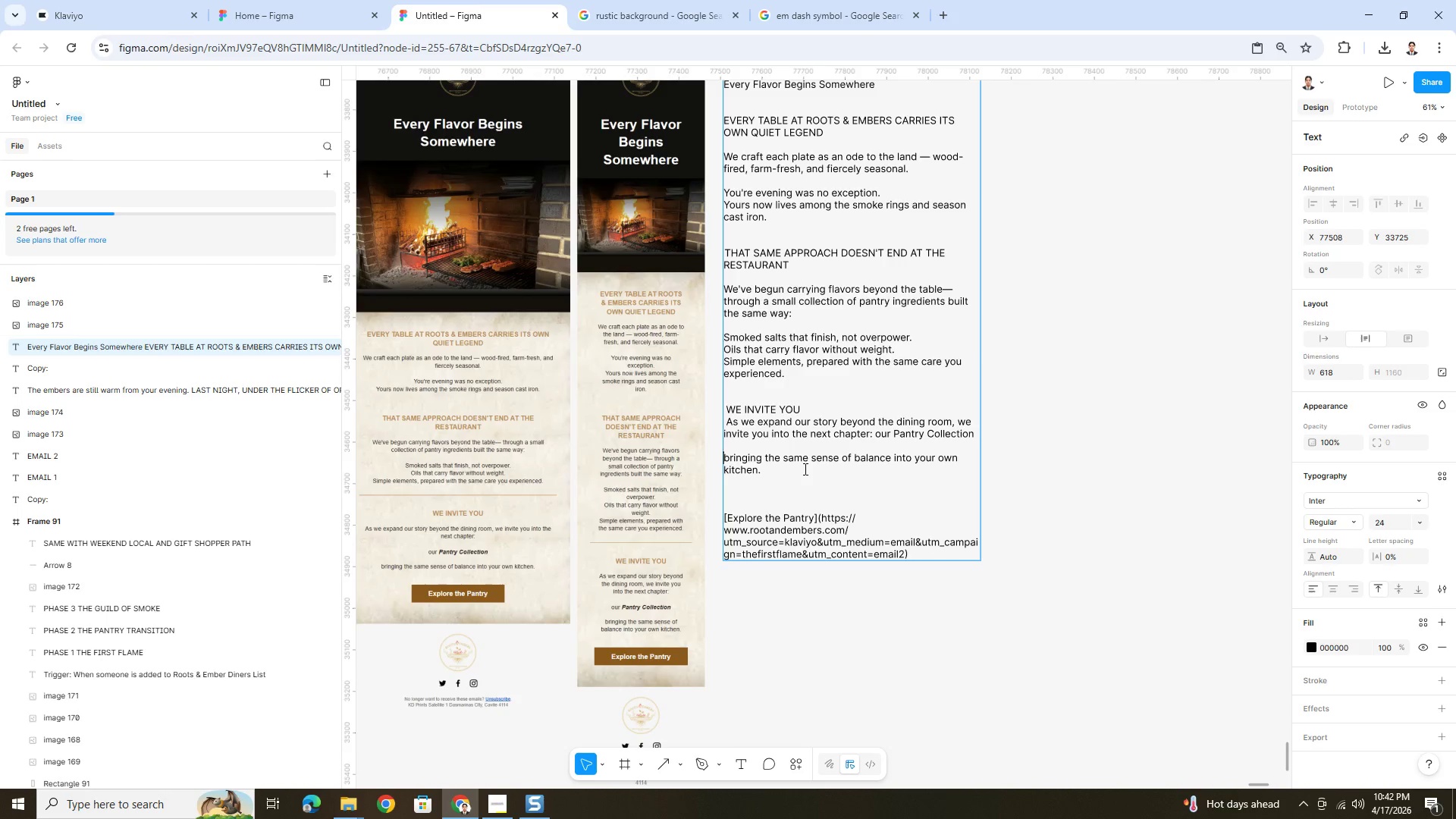 
key(Backspace)
 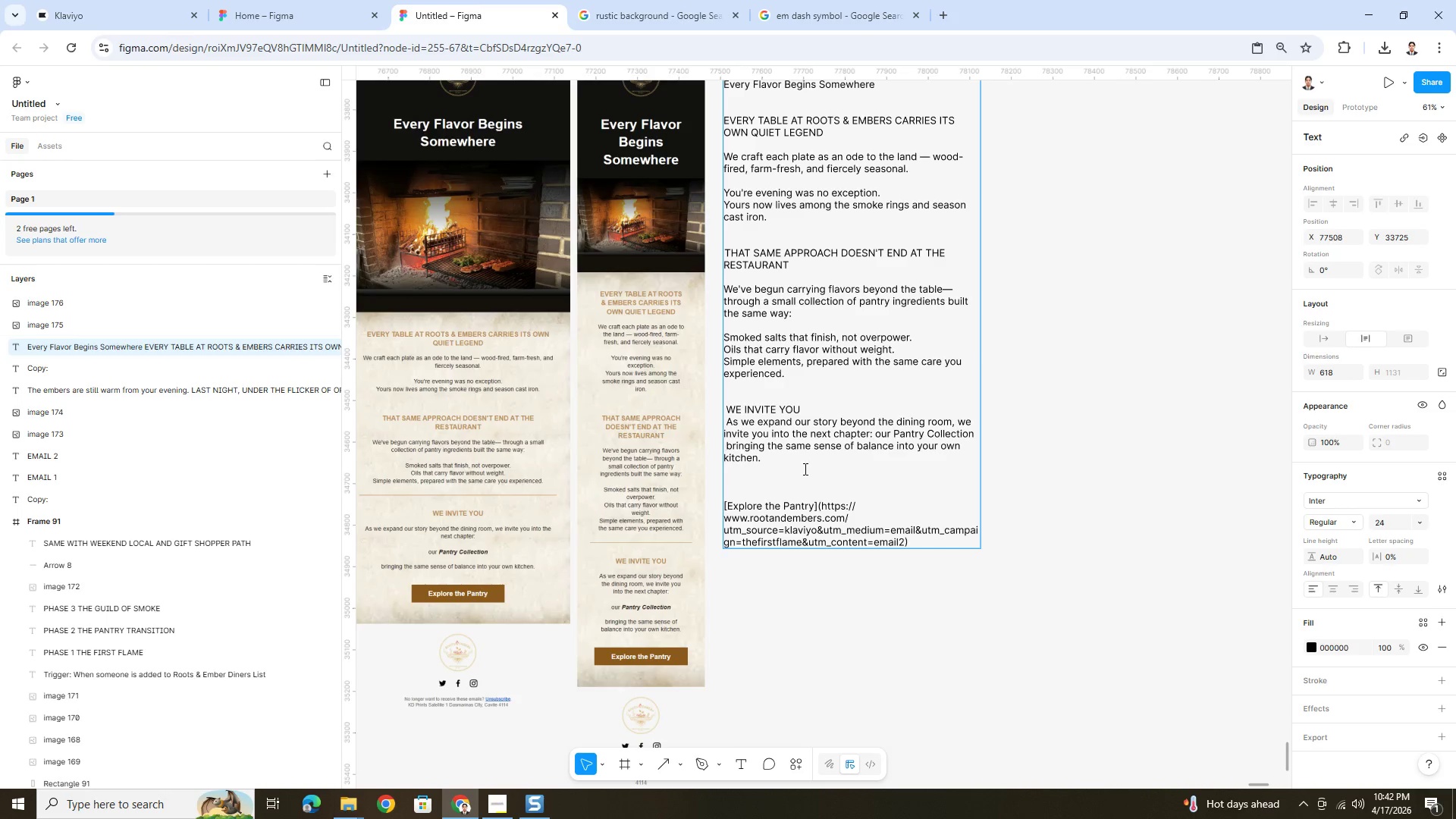 
key(Enter)
 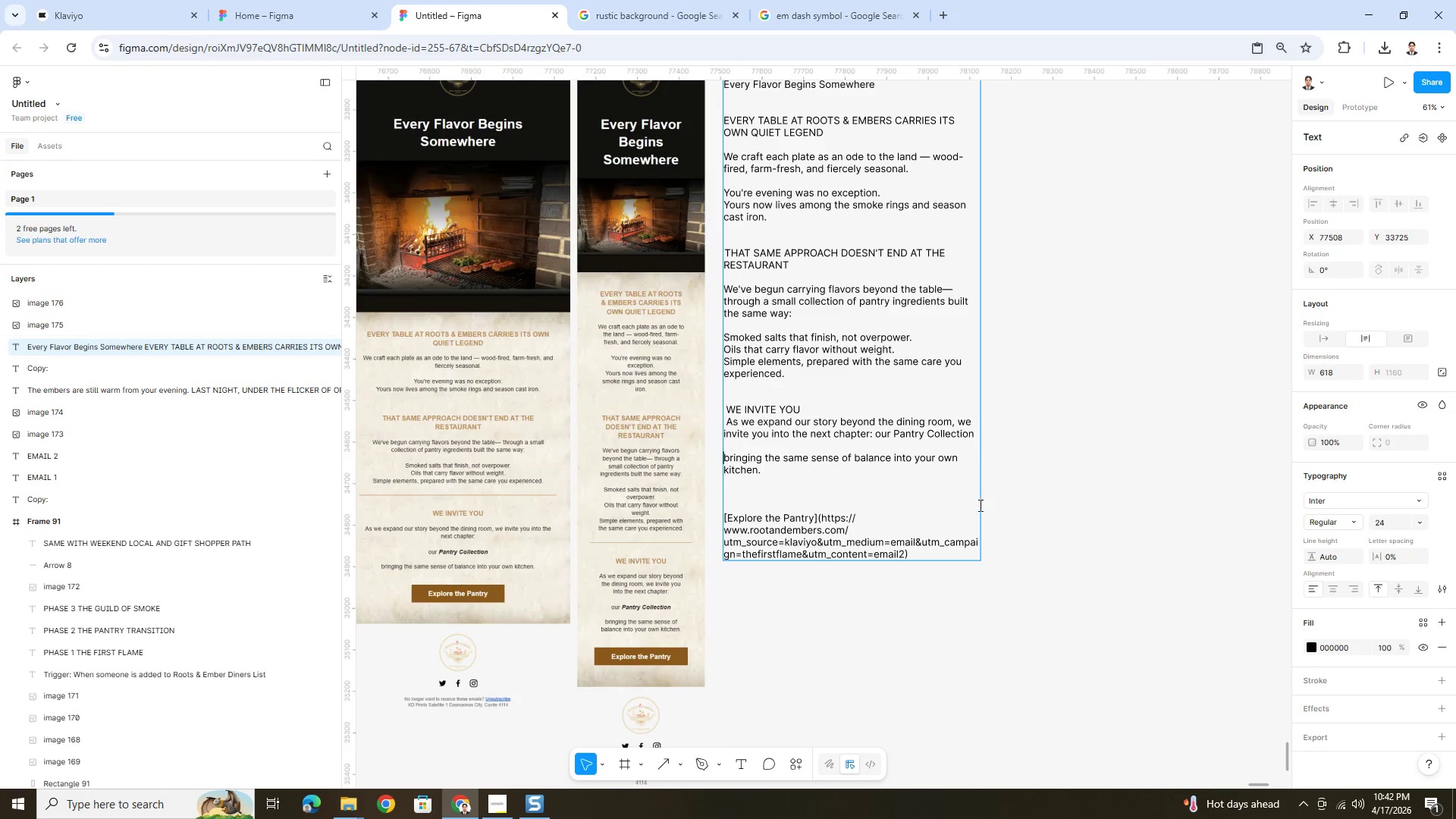 
left_click([1068, 491])
 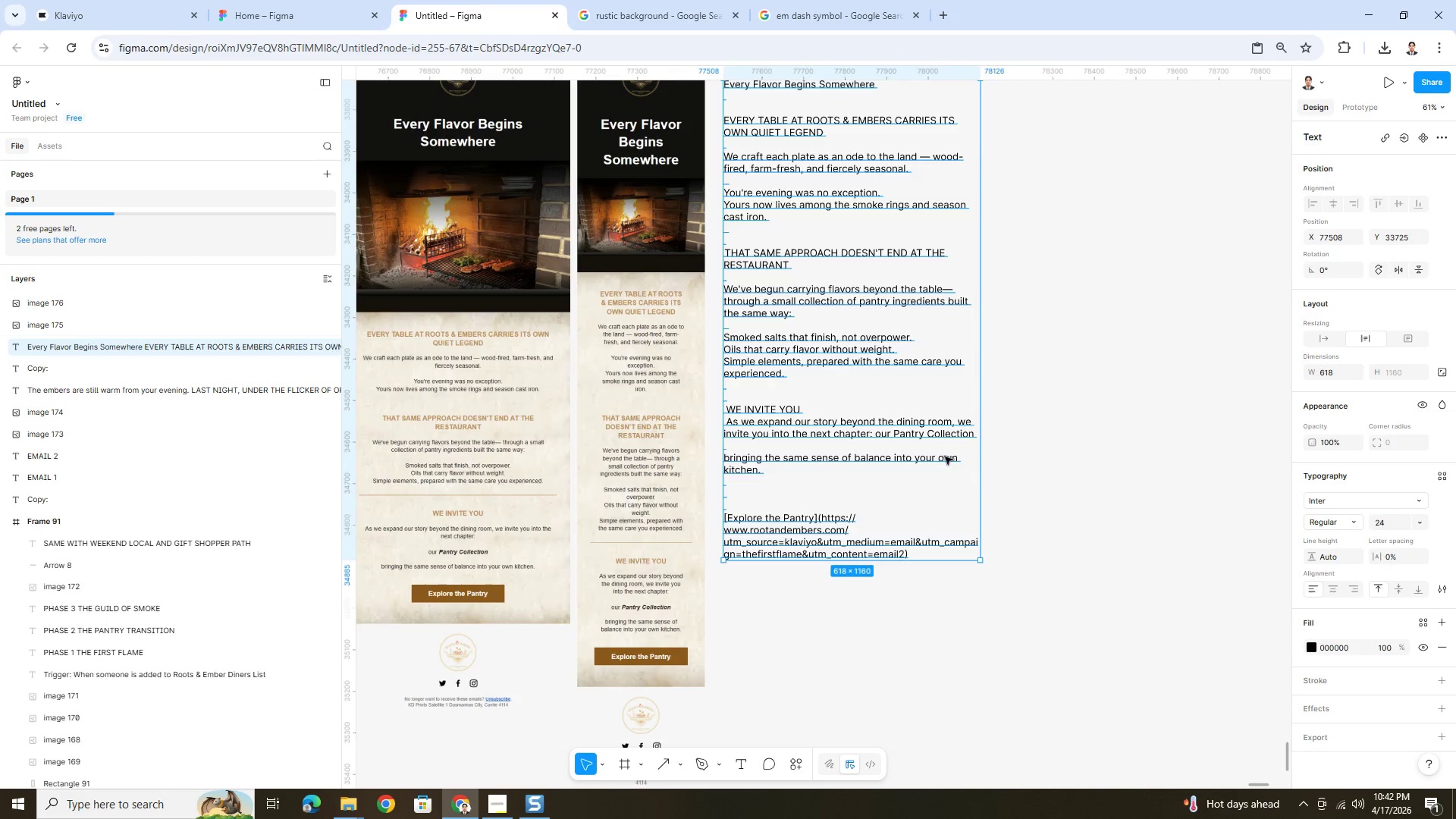 
scroll: coordinate [1059, 483], scroll_direction: up, amount: 4.0
 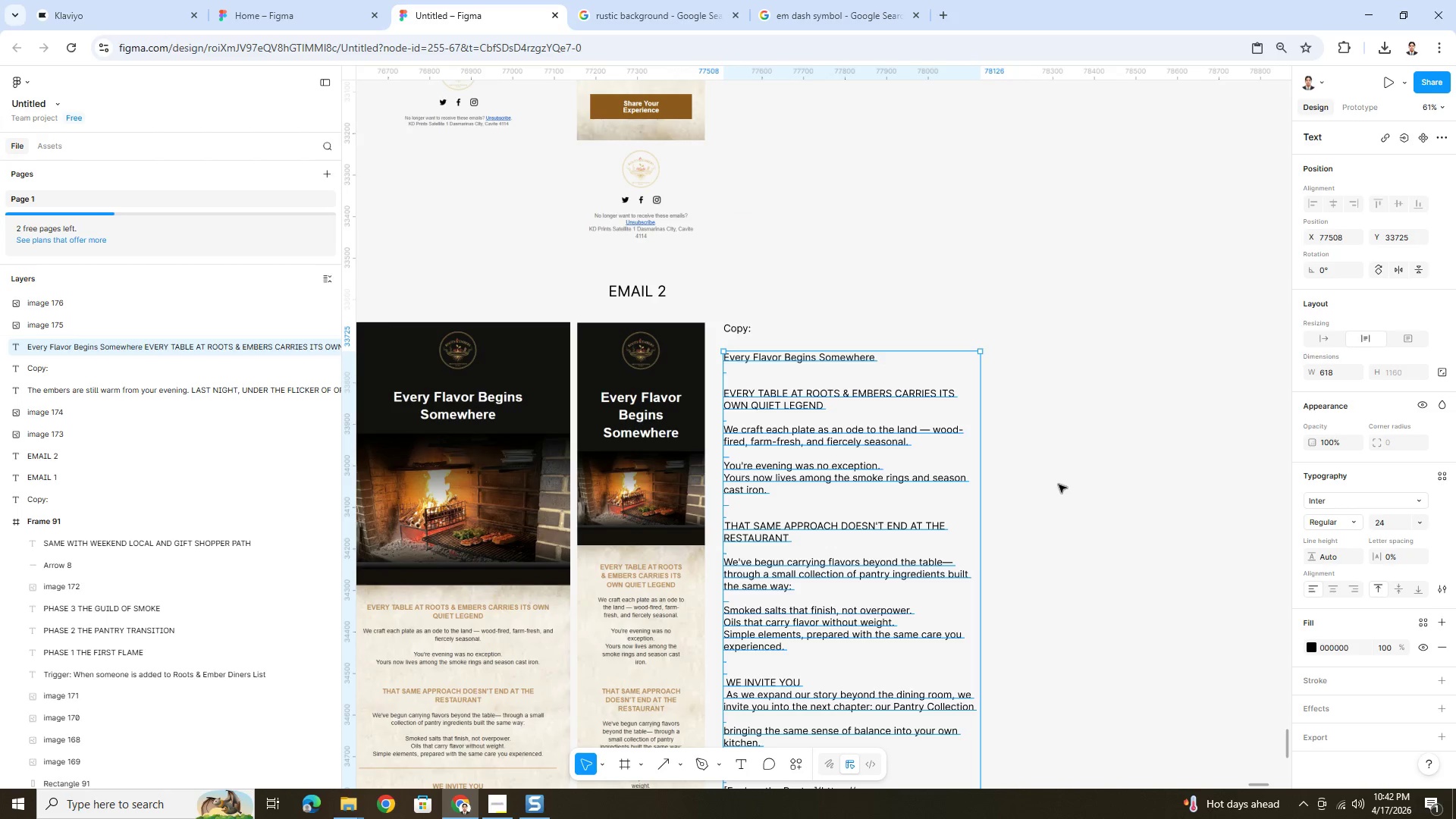 
scroll: coordinate [1059, 487], scroll_direction: down, amount: 3.0
 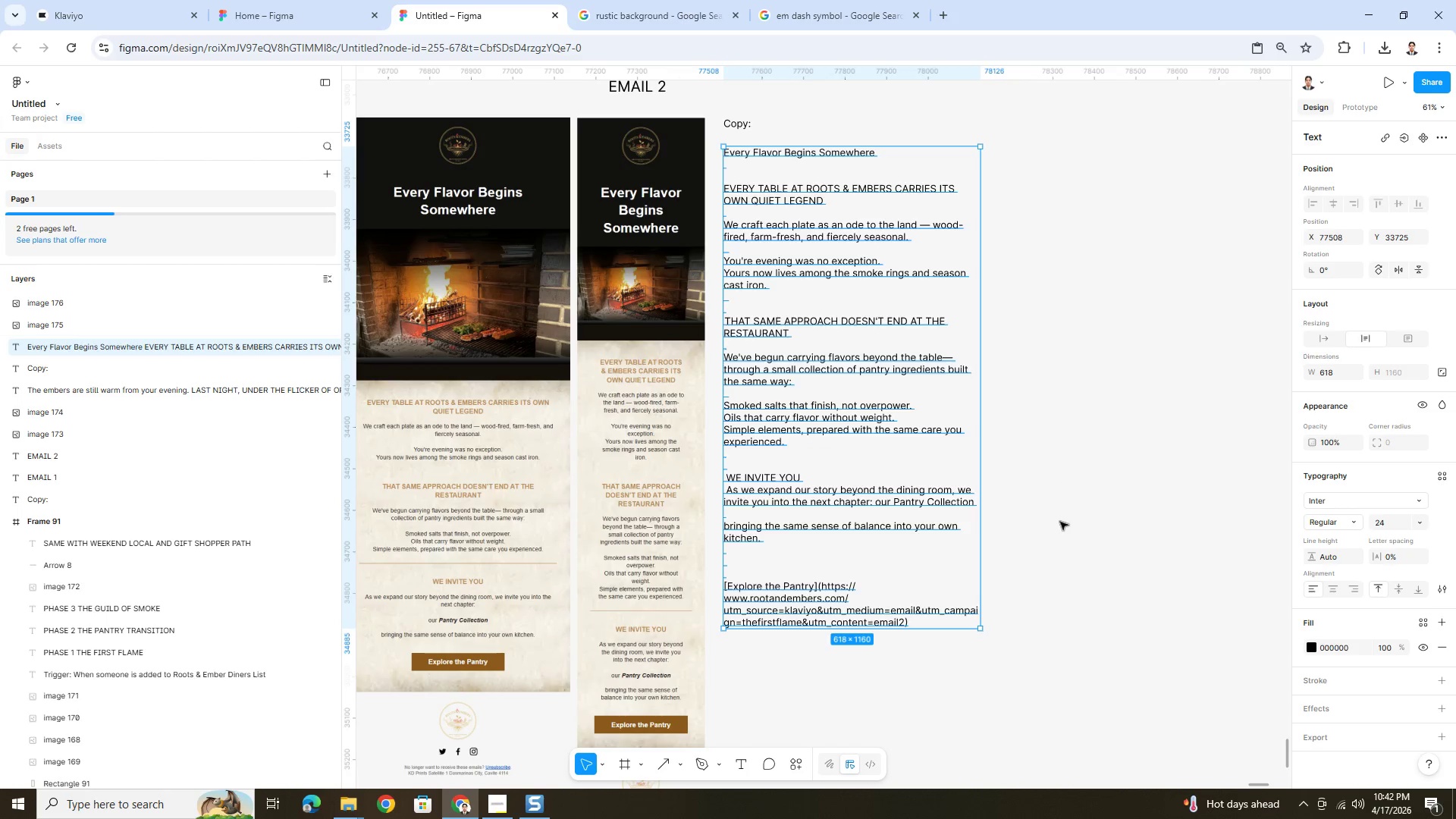 
left_click([1062, 534])
 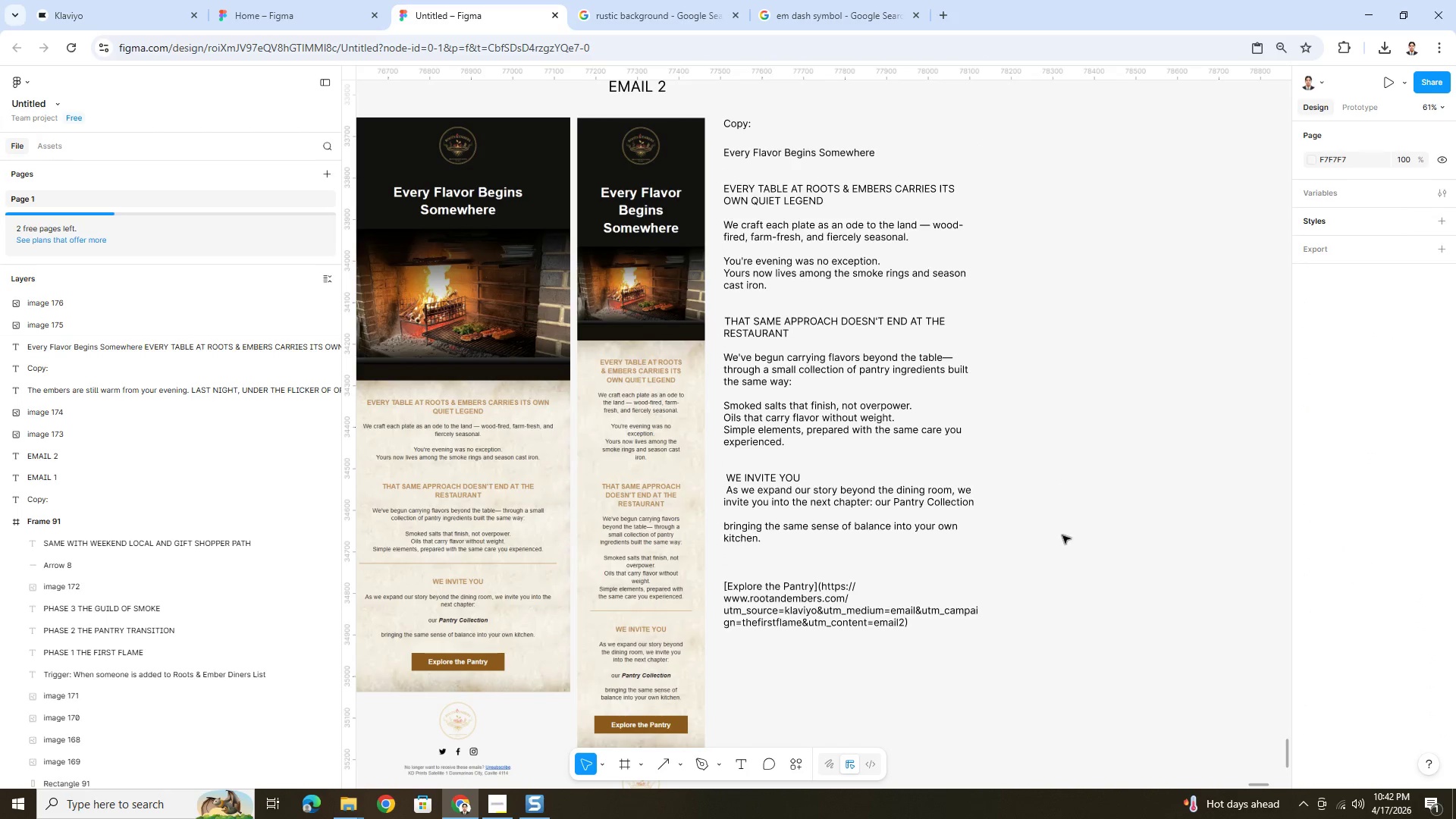 
hold_key(key=ControlLeft, duration=1.5)
scroll: coordinate [1059, 535], scroll_direction: down, amount: 2.0
 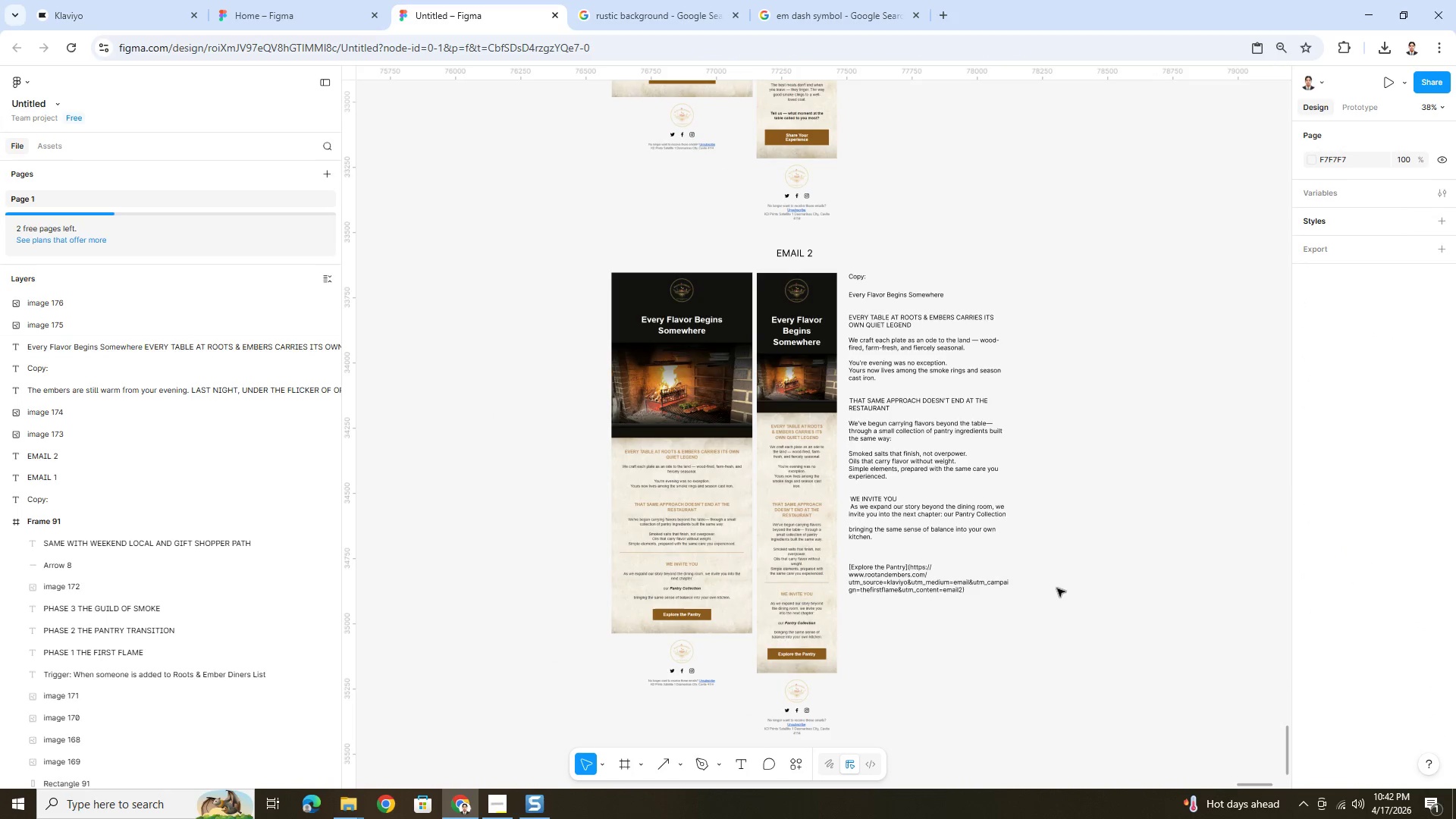 
hold_key(key=ControlLeft, duration=1.03)
scroll: coordinate [1059, 588], scroll_direction: none, amount: 0.0
 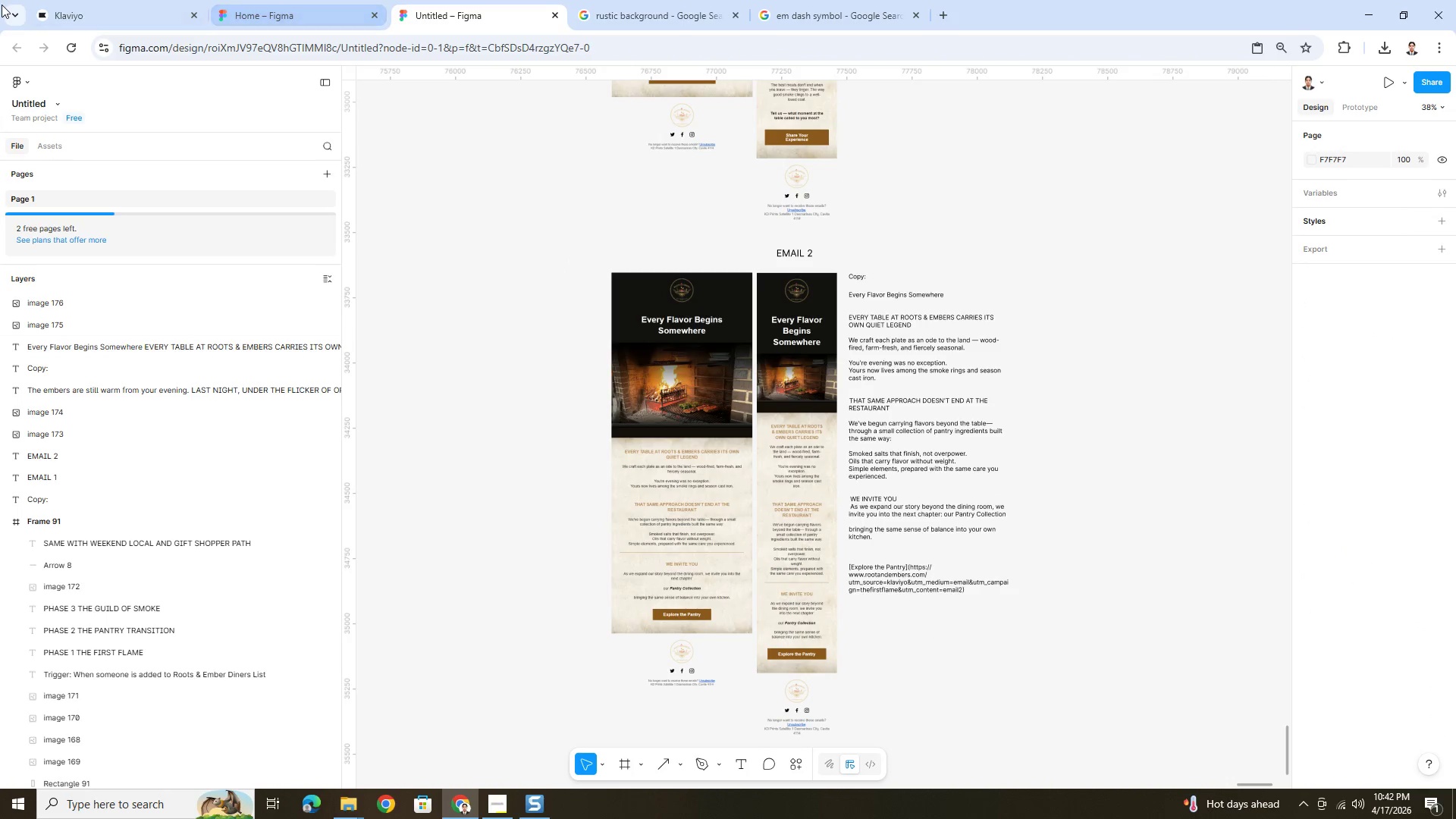 
left_click([65, 0])
 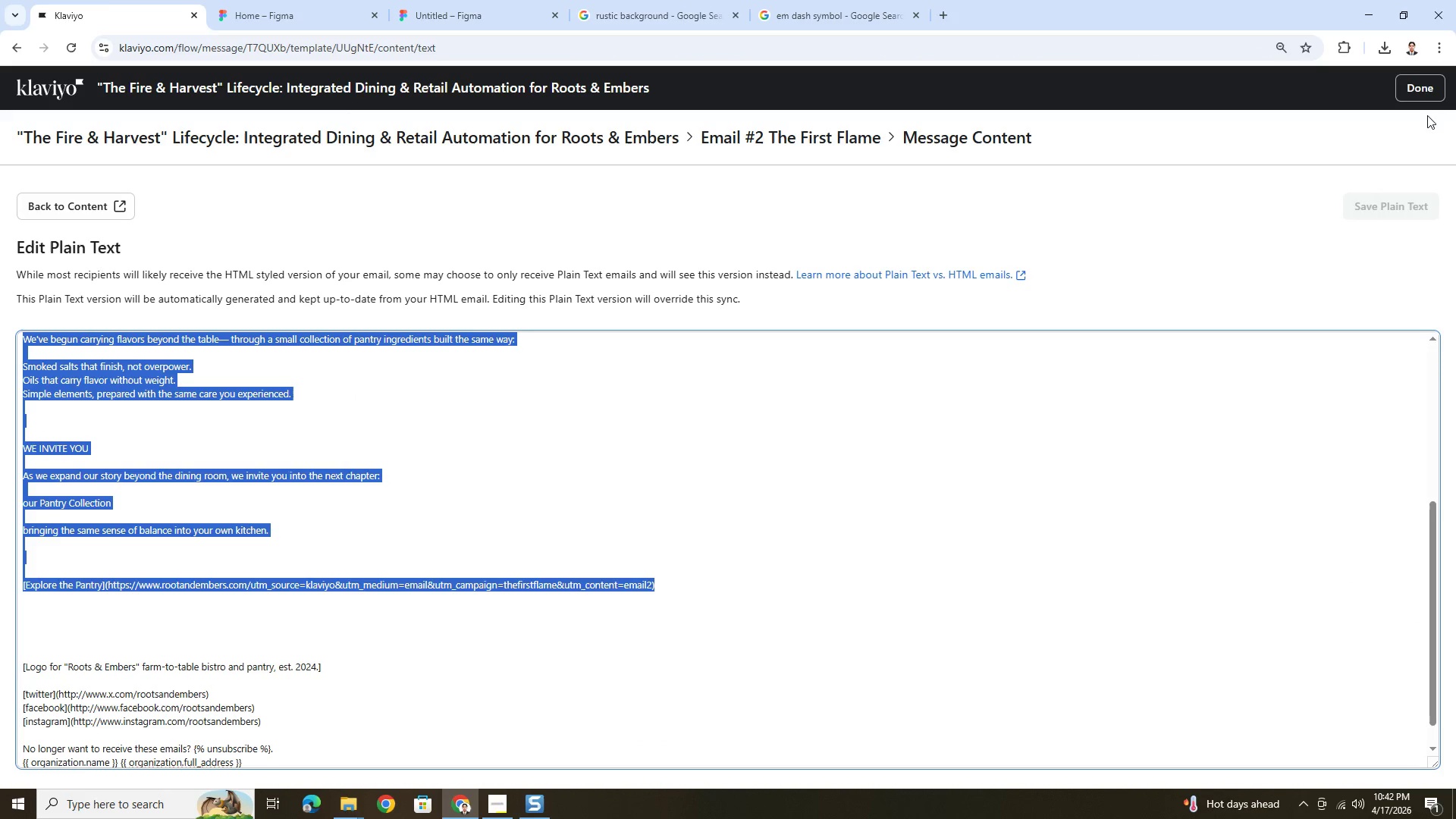 
left_click([1424, 85])
 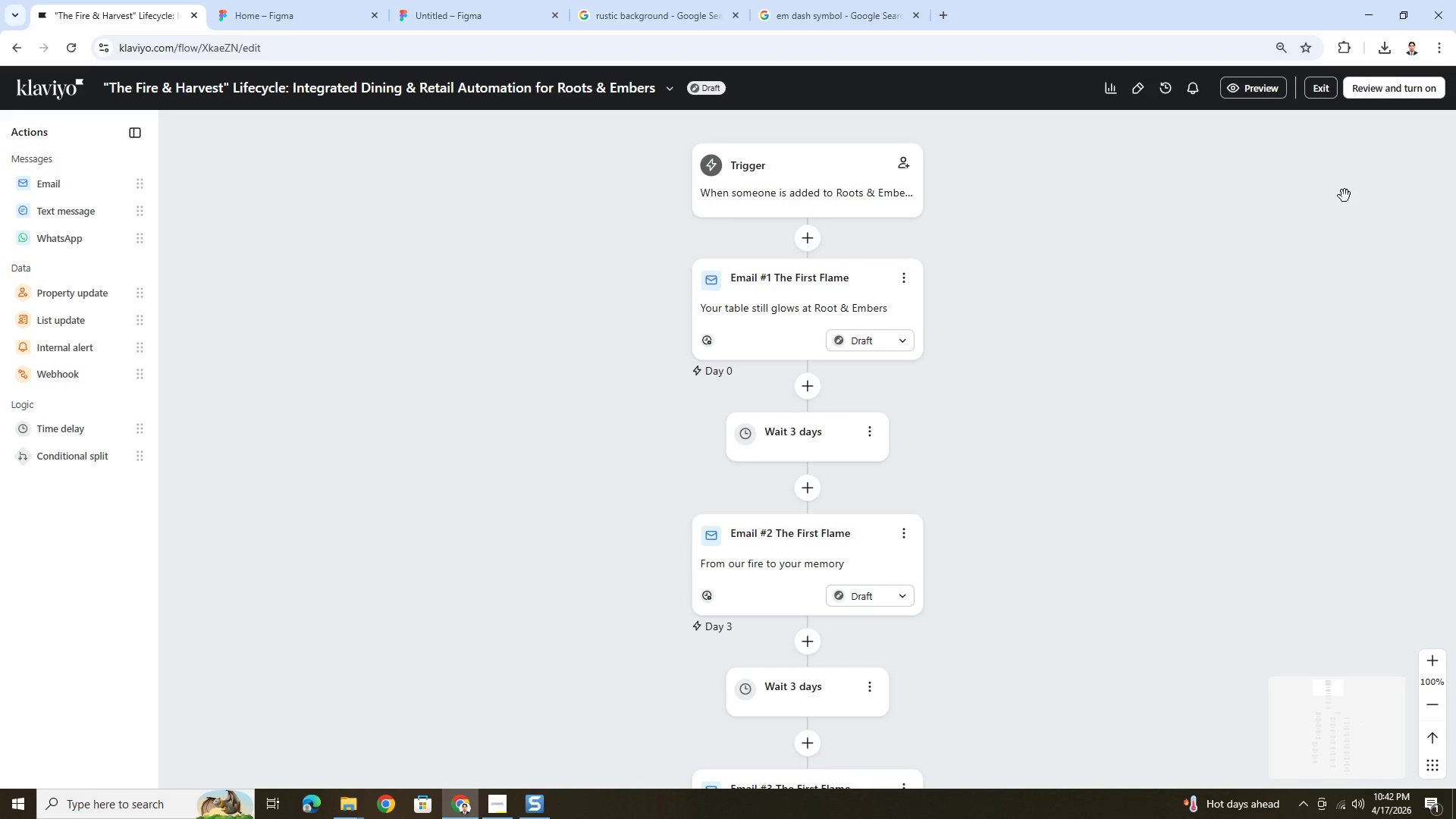 
wait(17.36)
 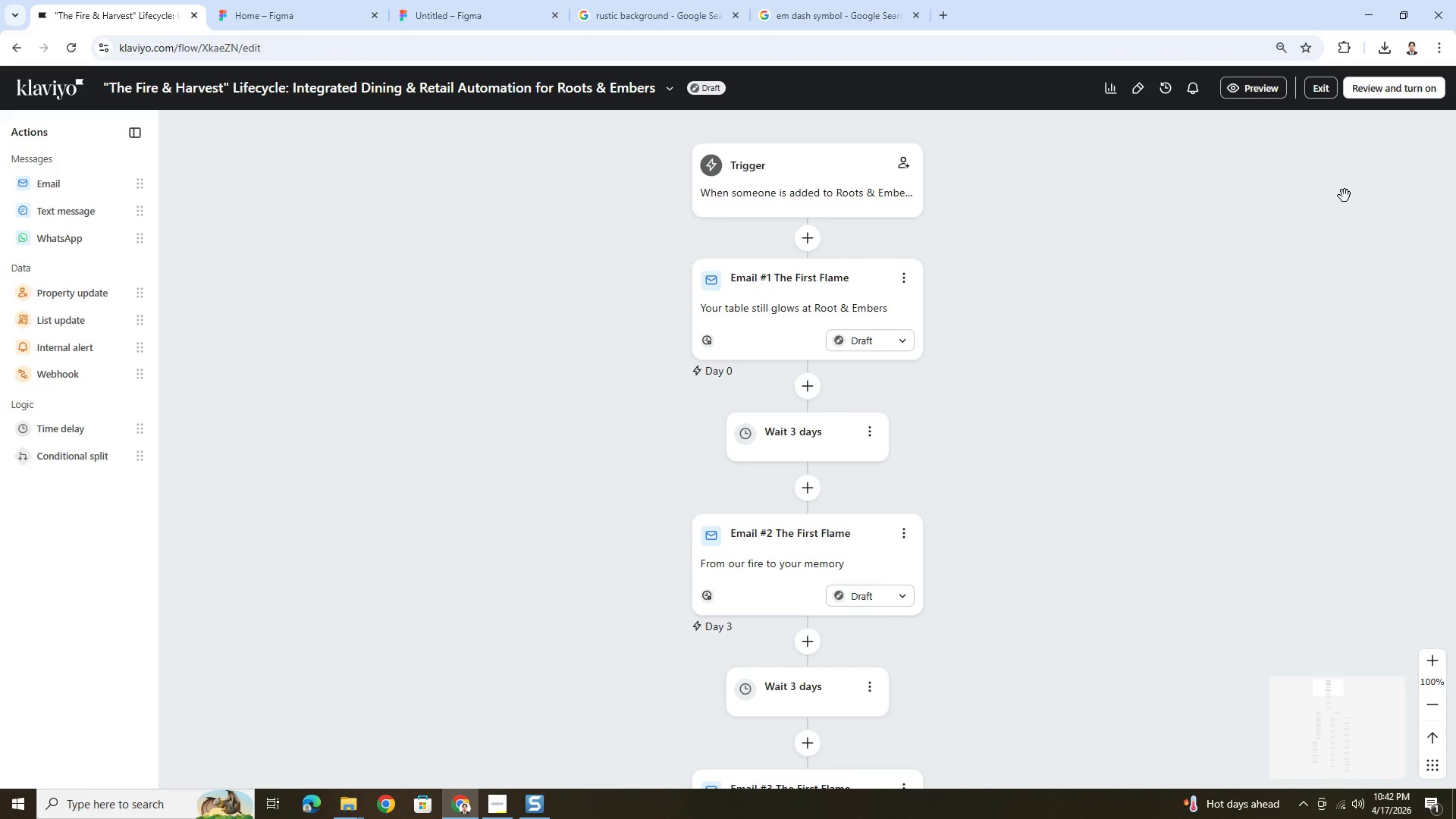 
scroll: coordinate [949, 563], scroll_direction: down, amount: 4.0
 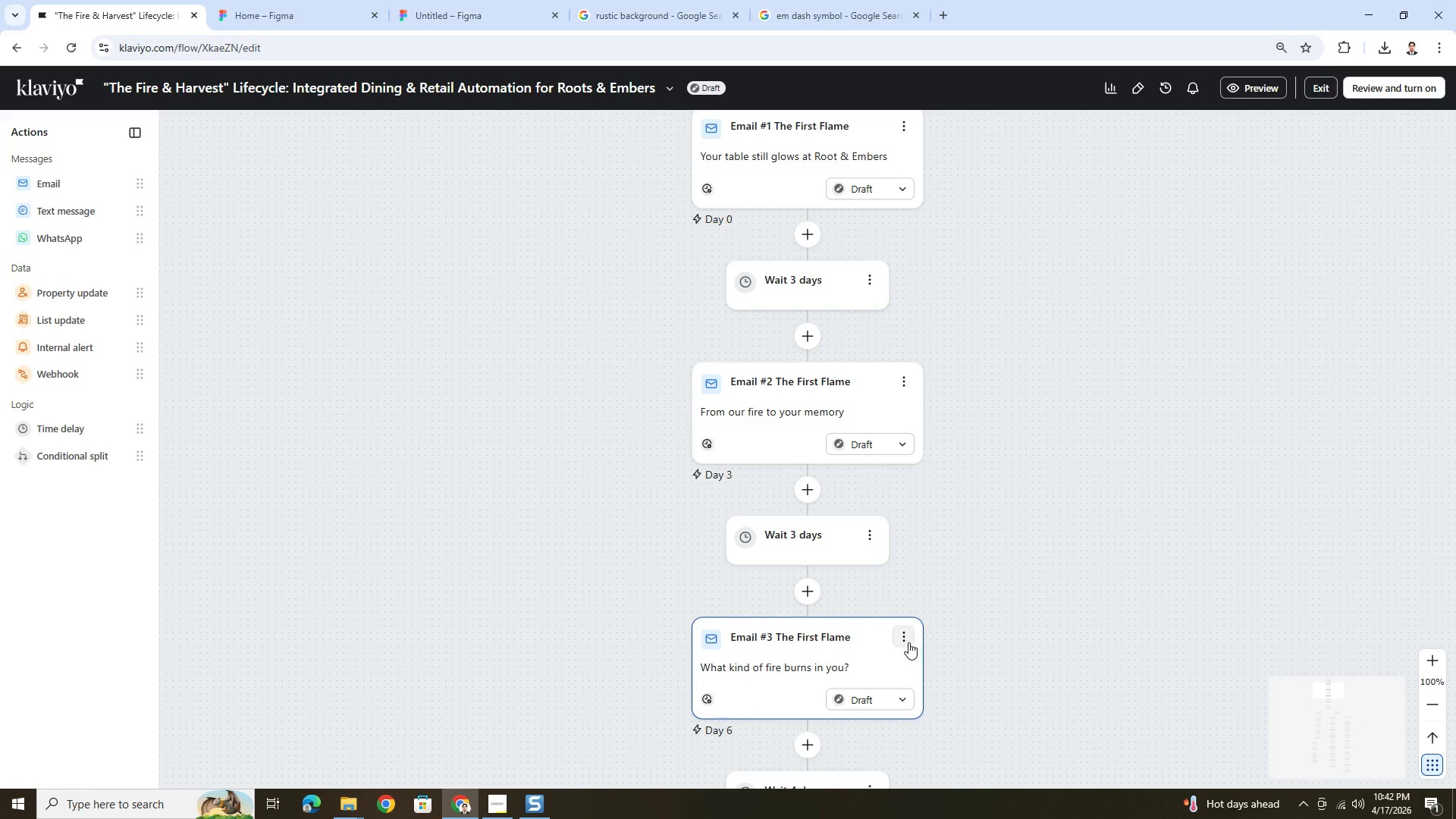 
left_click([908, 642])
 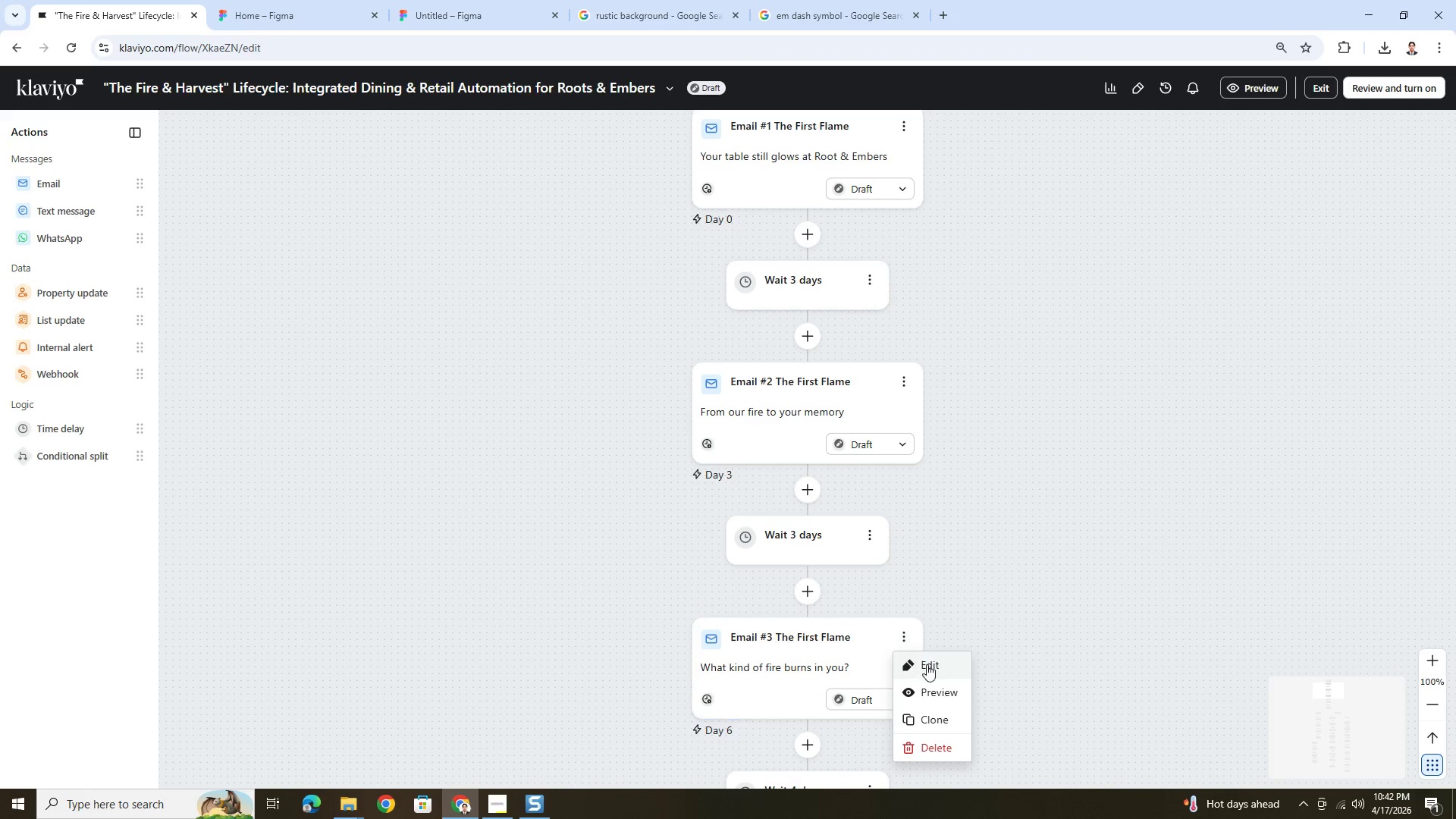 
left_click([928, 666])
 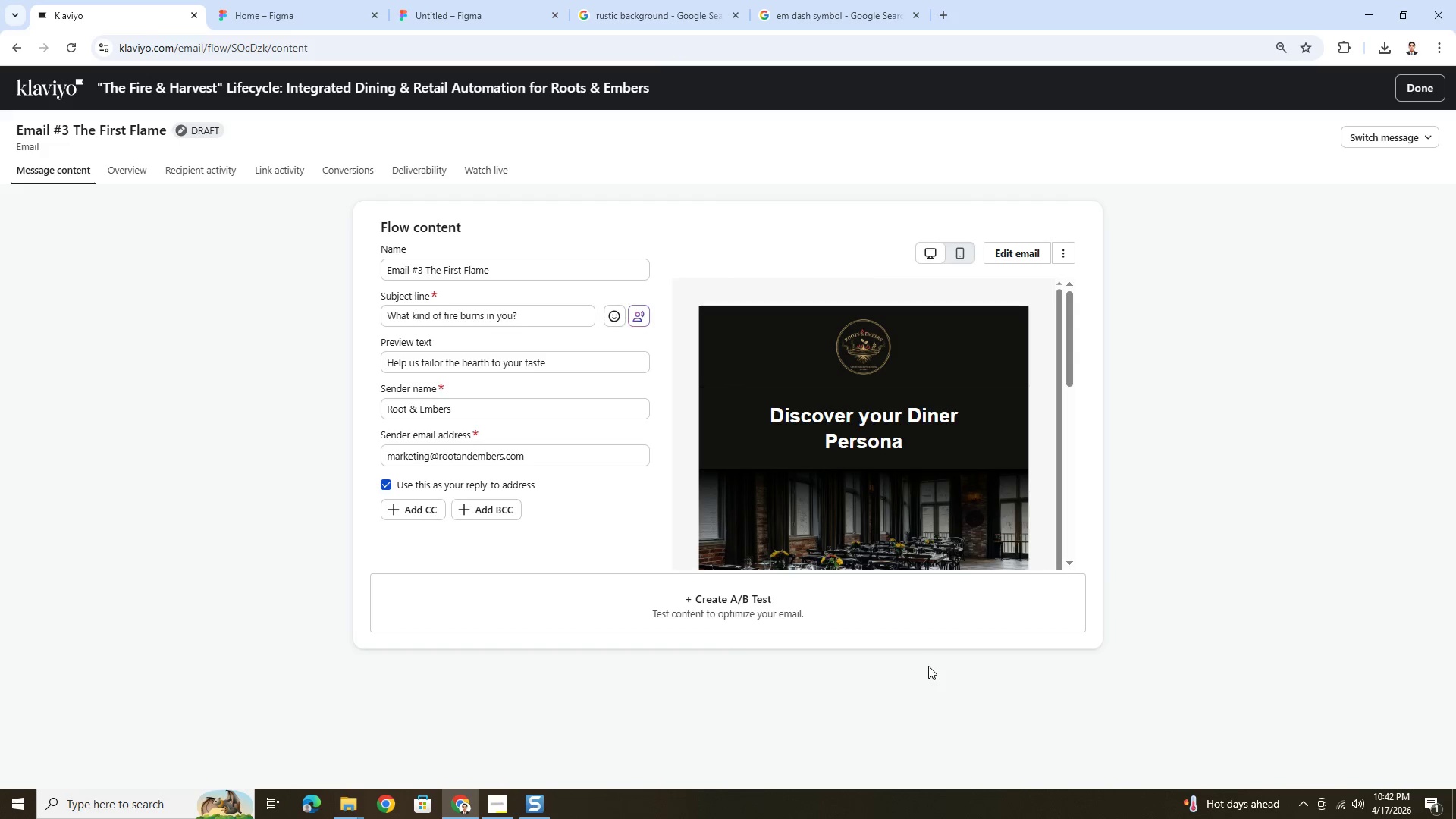 
wait(8.38)
 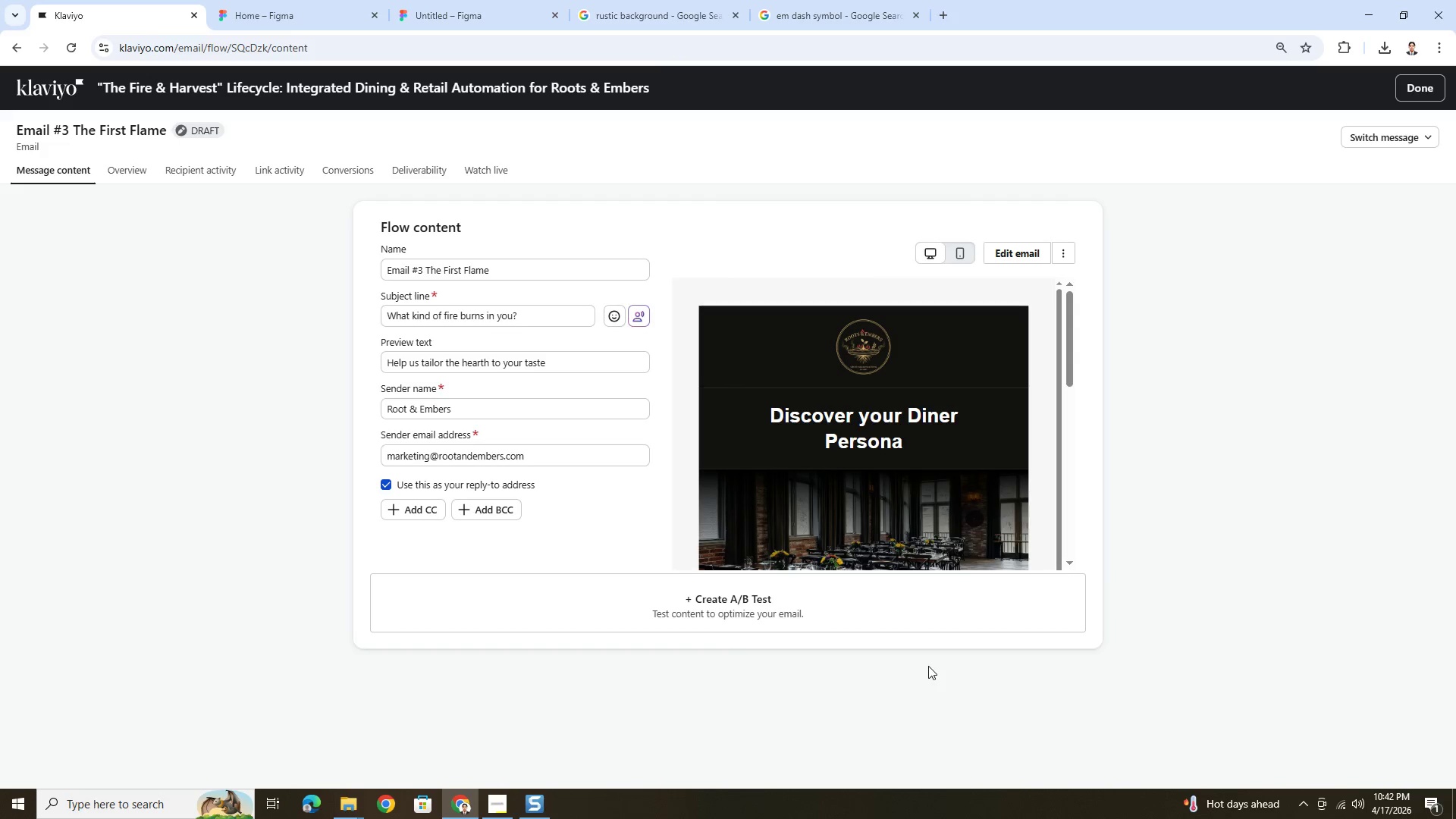 
left_click([1072, 261])
 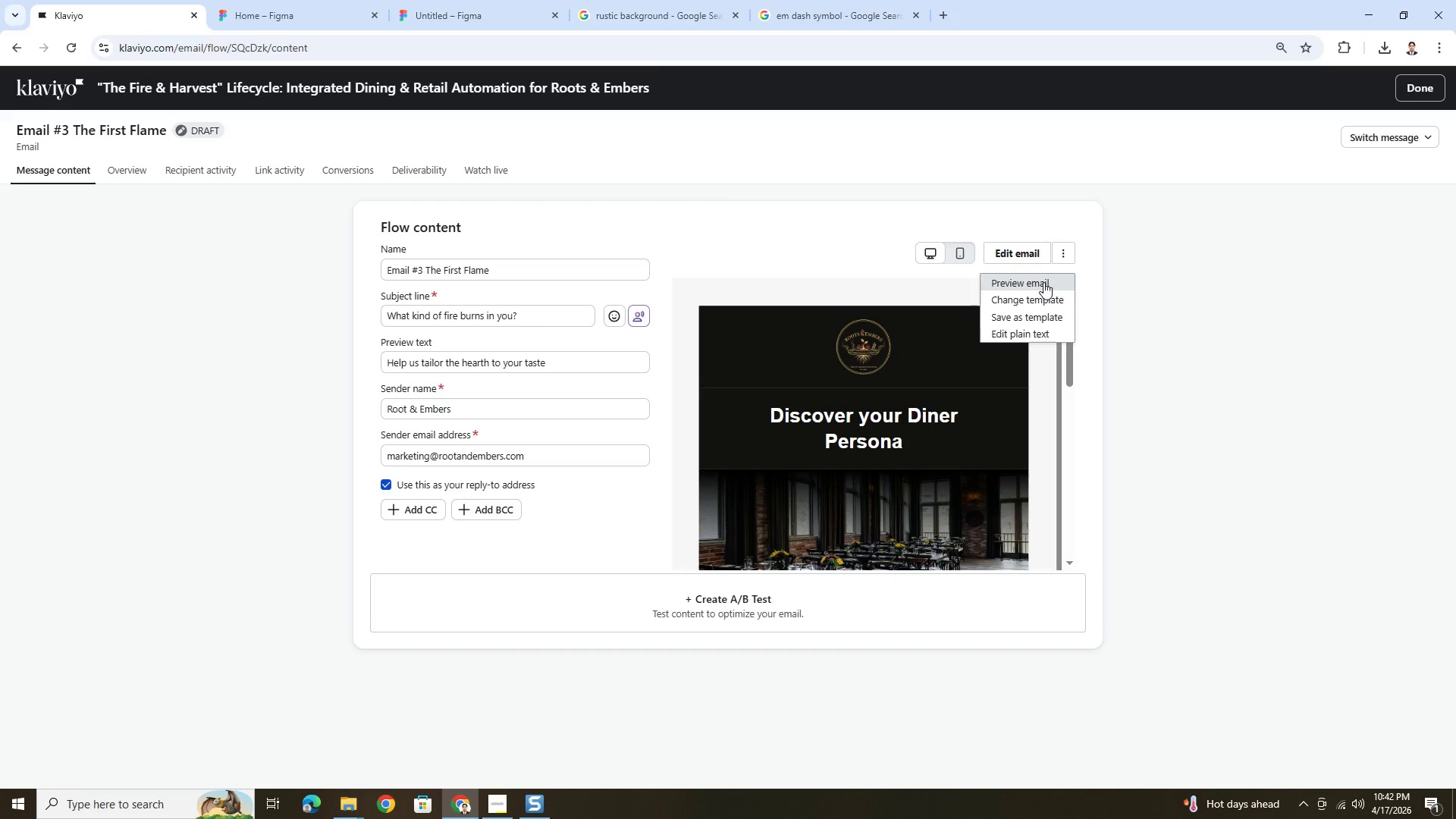 
left_click([1033, 256])
 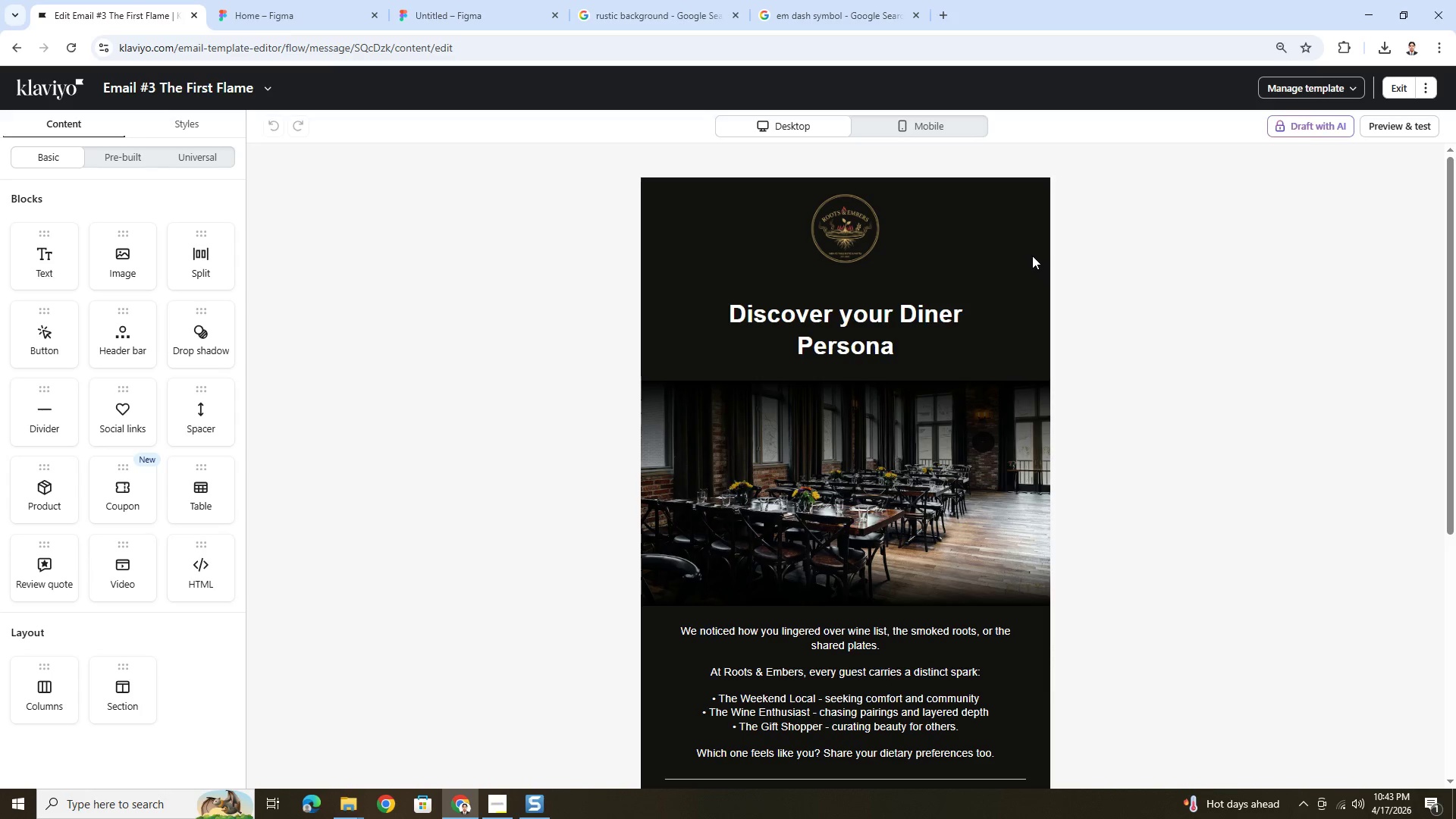 
wait(21.61)
 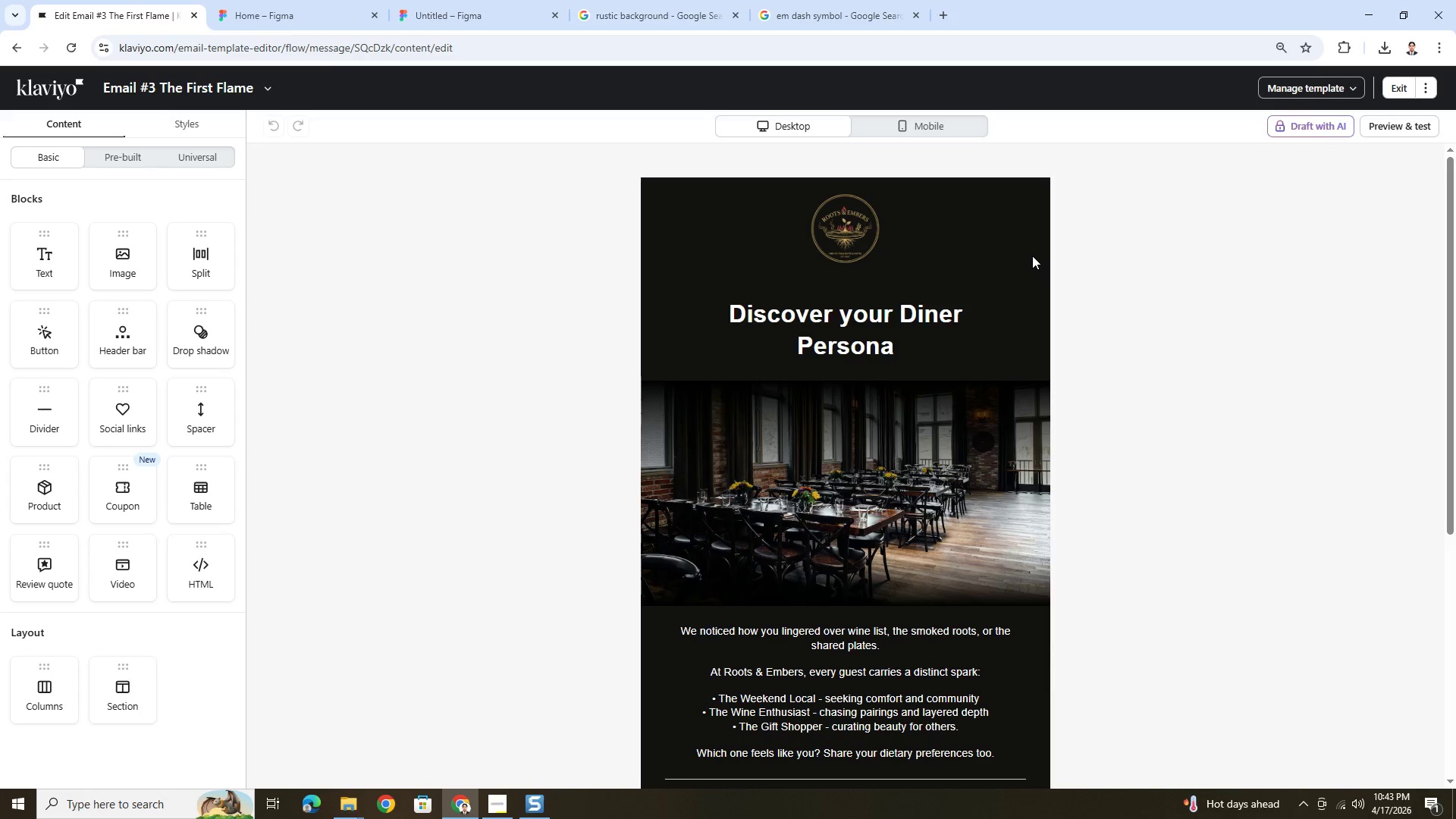 
left_click([1416, 133])
 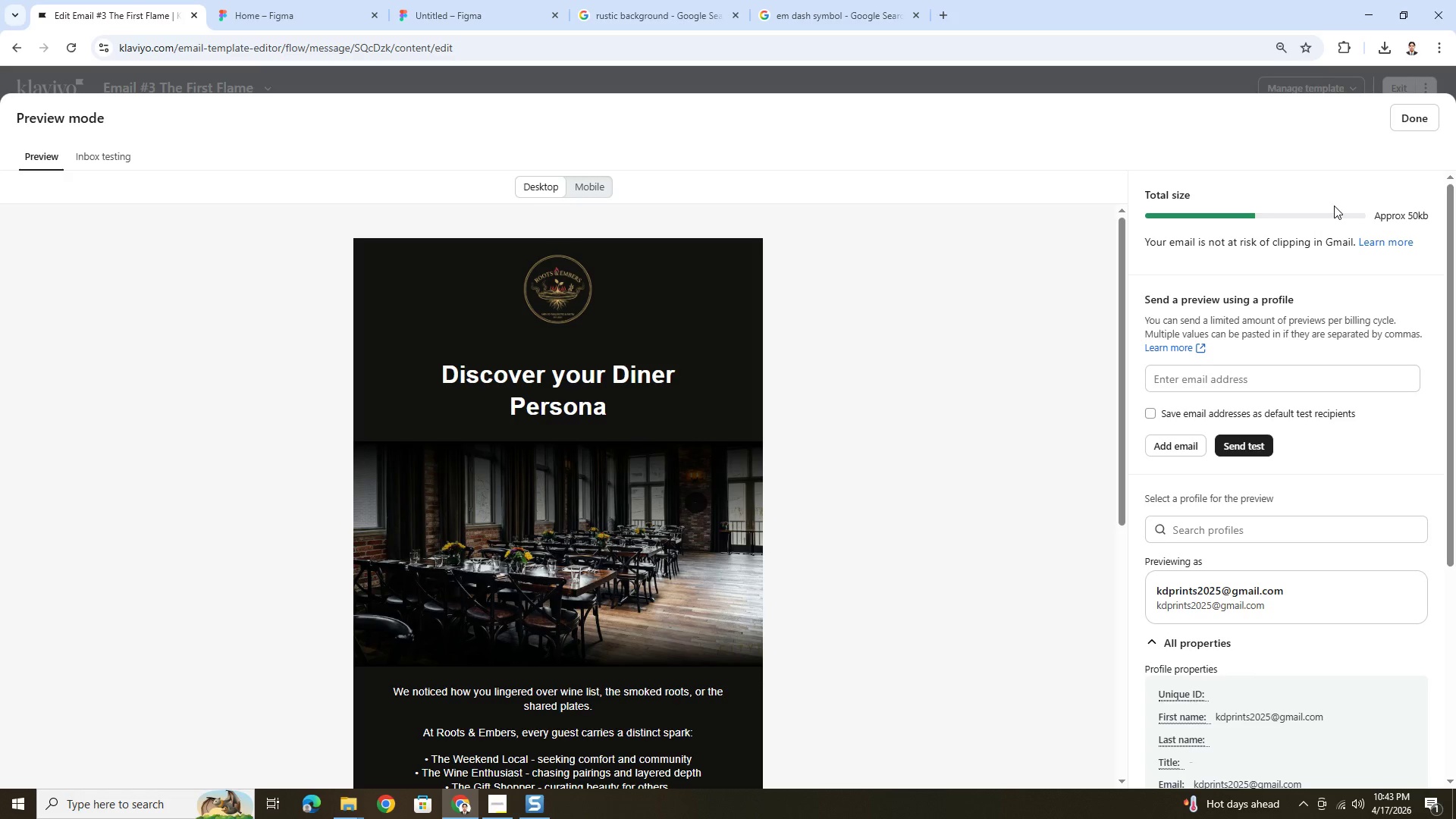 
wait(22.59)
 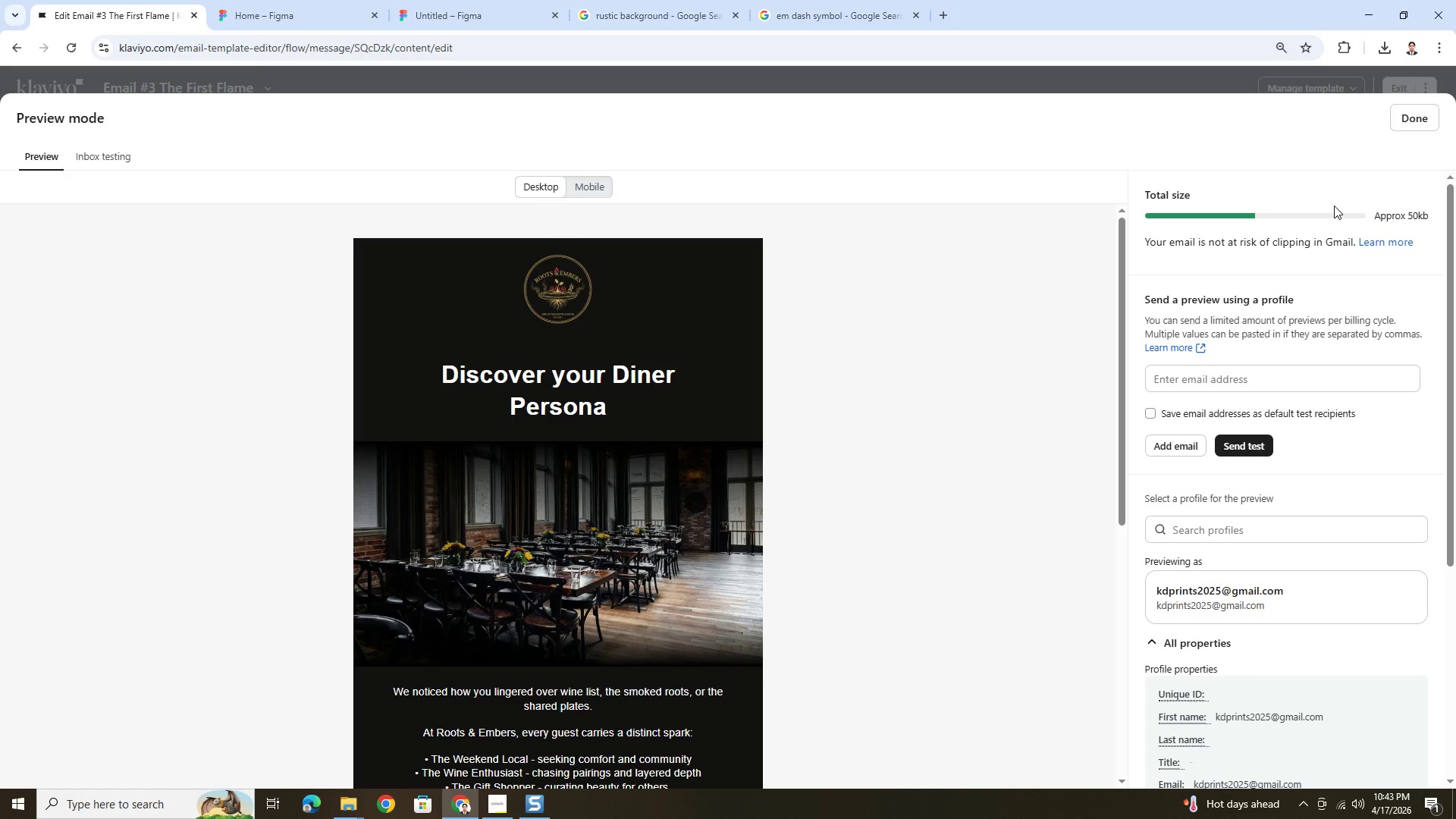 
scroll: coordinate [1047, 369], scroll_direction: down, amount: 3.0
 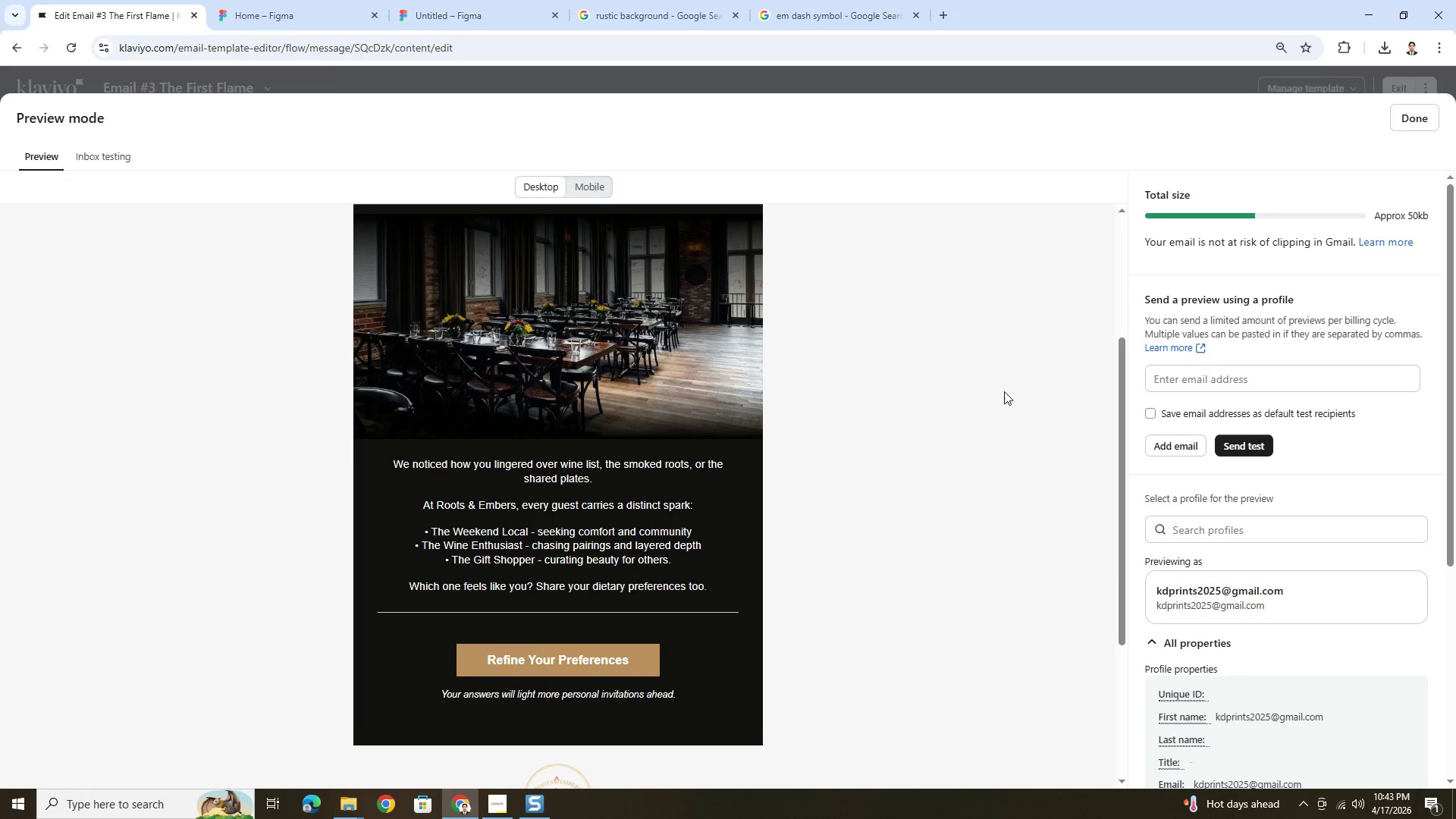 
scroll: coordinate [1004, 392], scroll_direction: up, amount: 3.0
 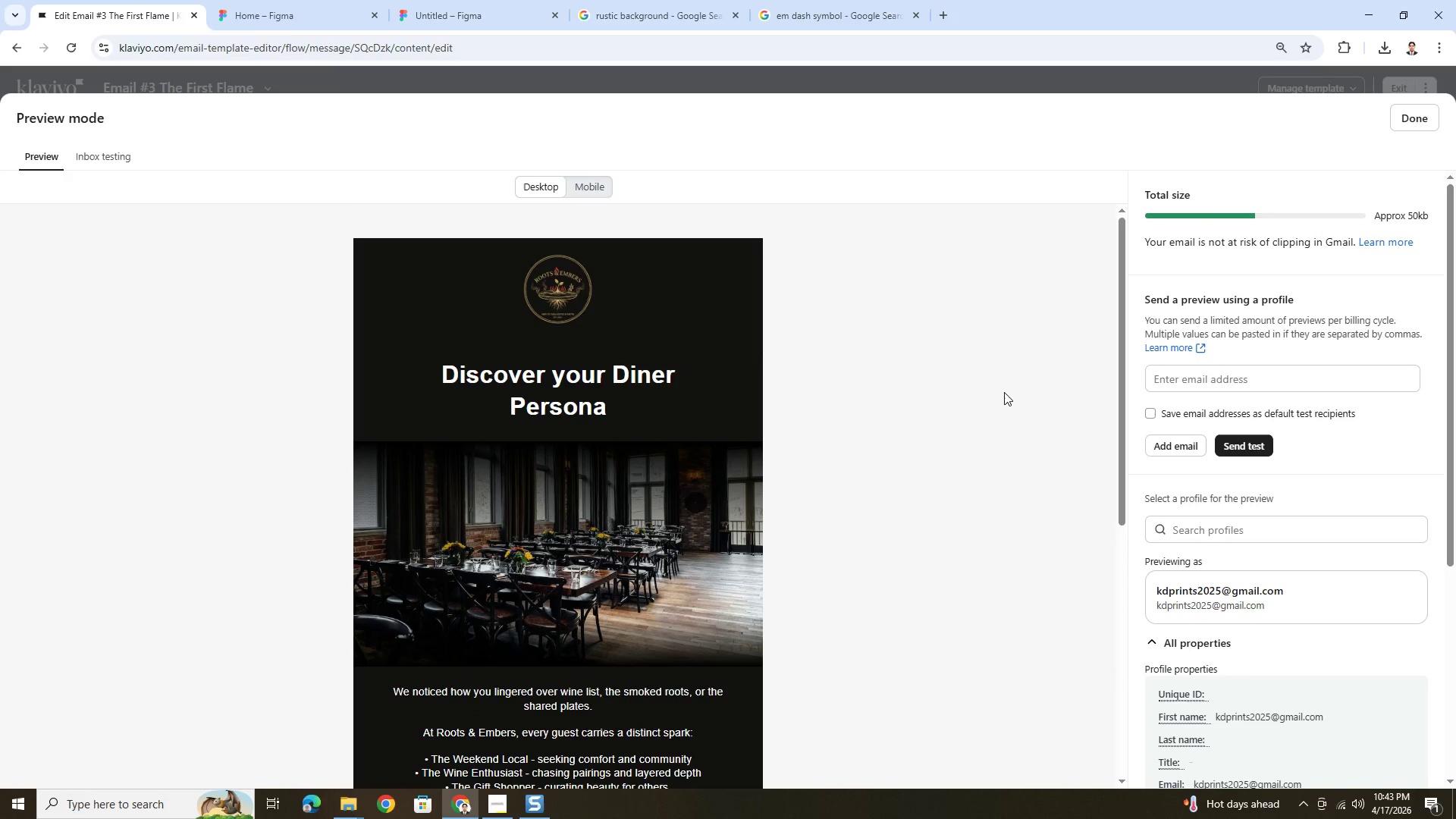 
wait(6.09)
 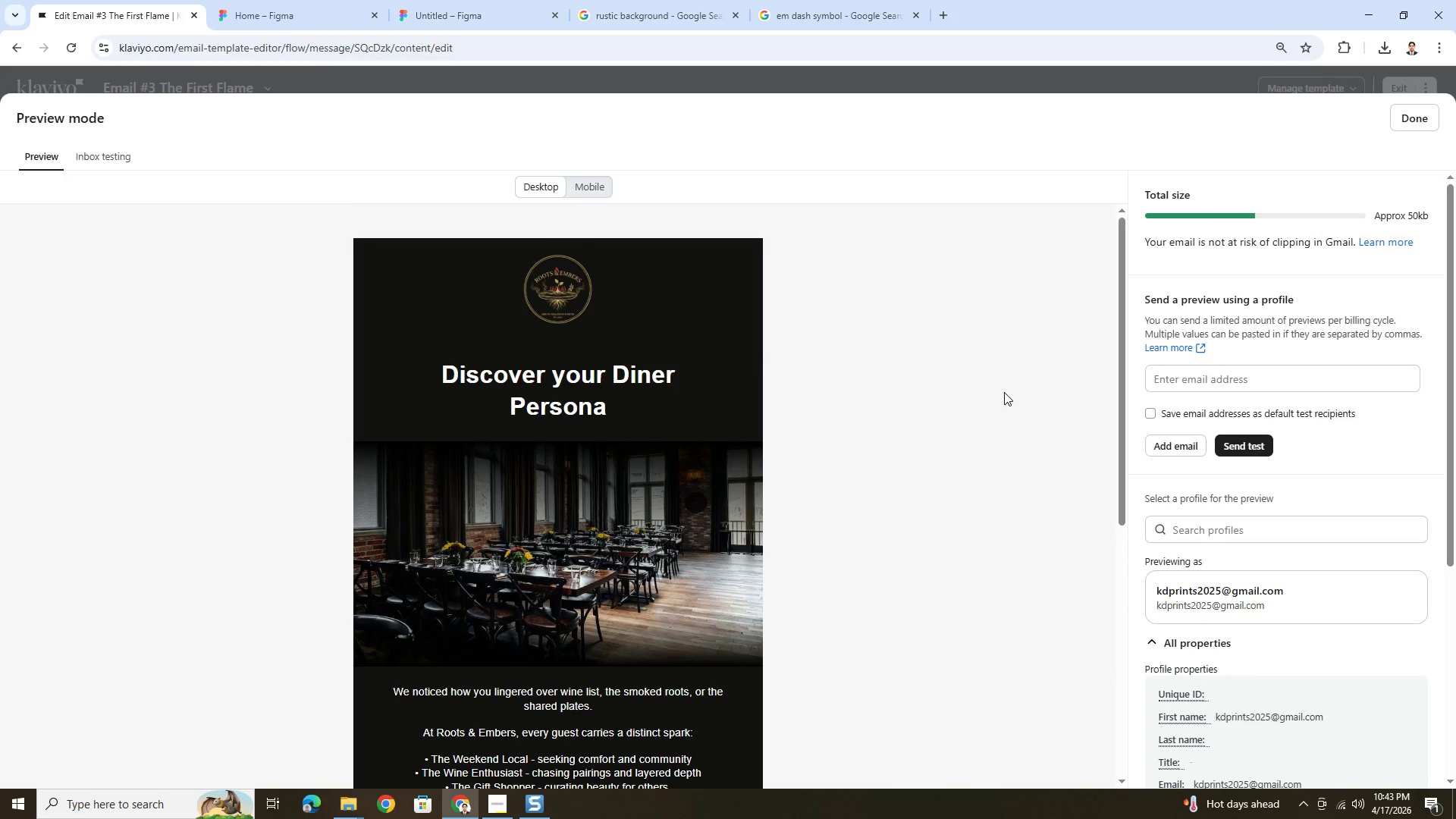 
scroll: coordinate [988, 395], scroll_direction: up, amount: 5.0
 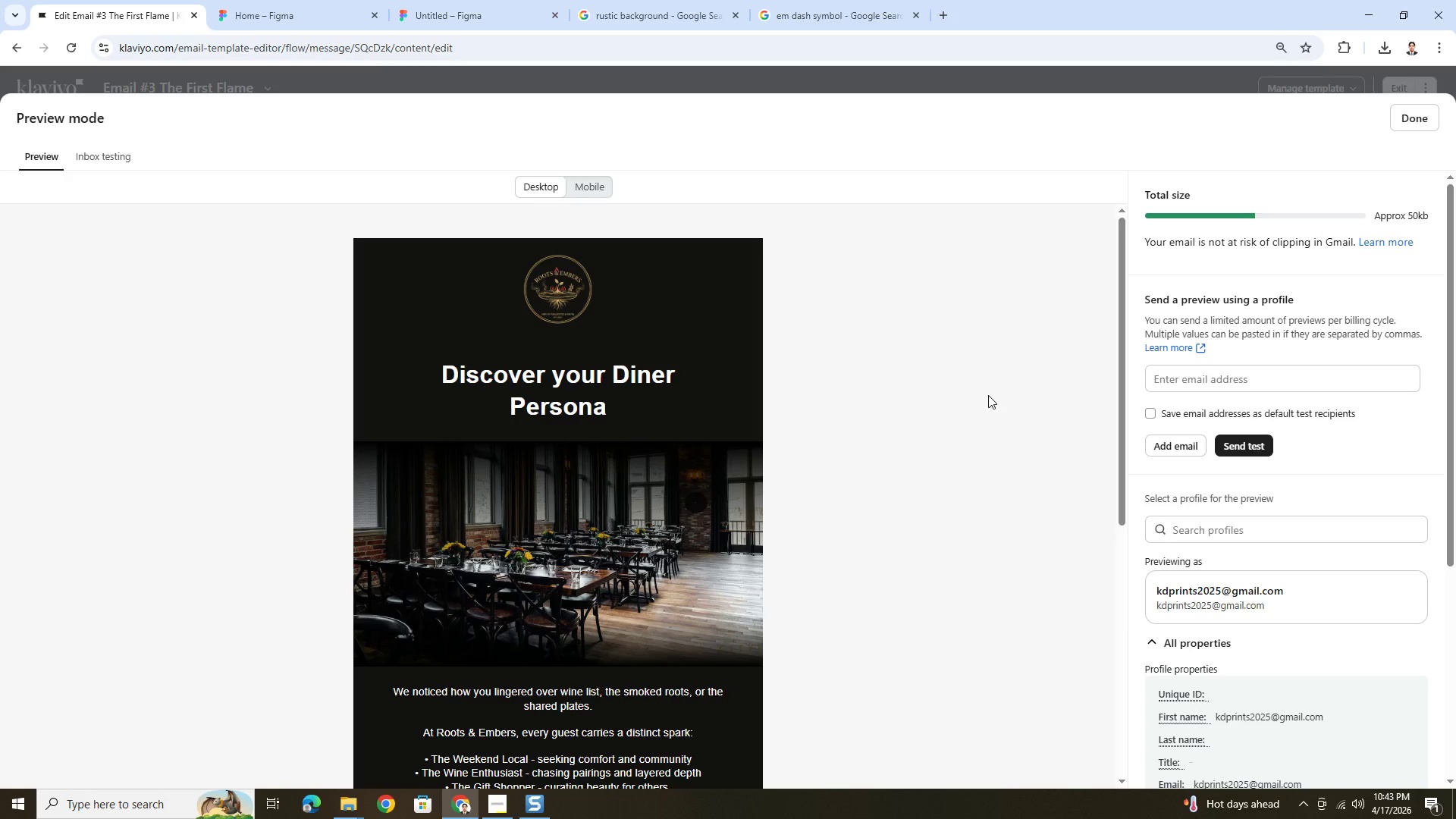 
key(PrintScreen)
 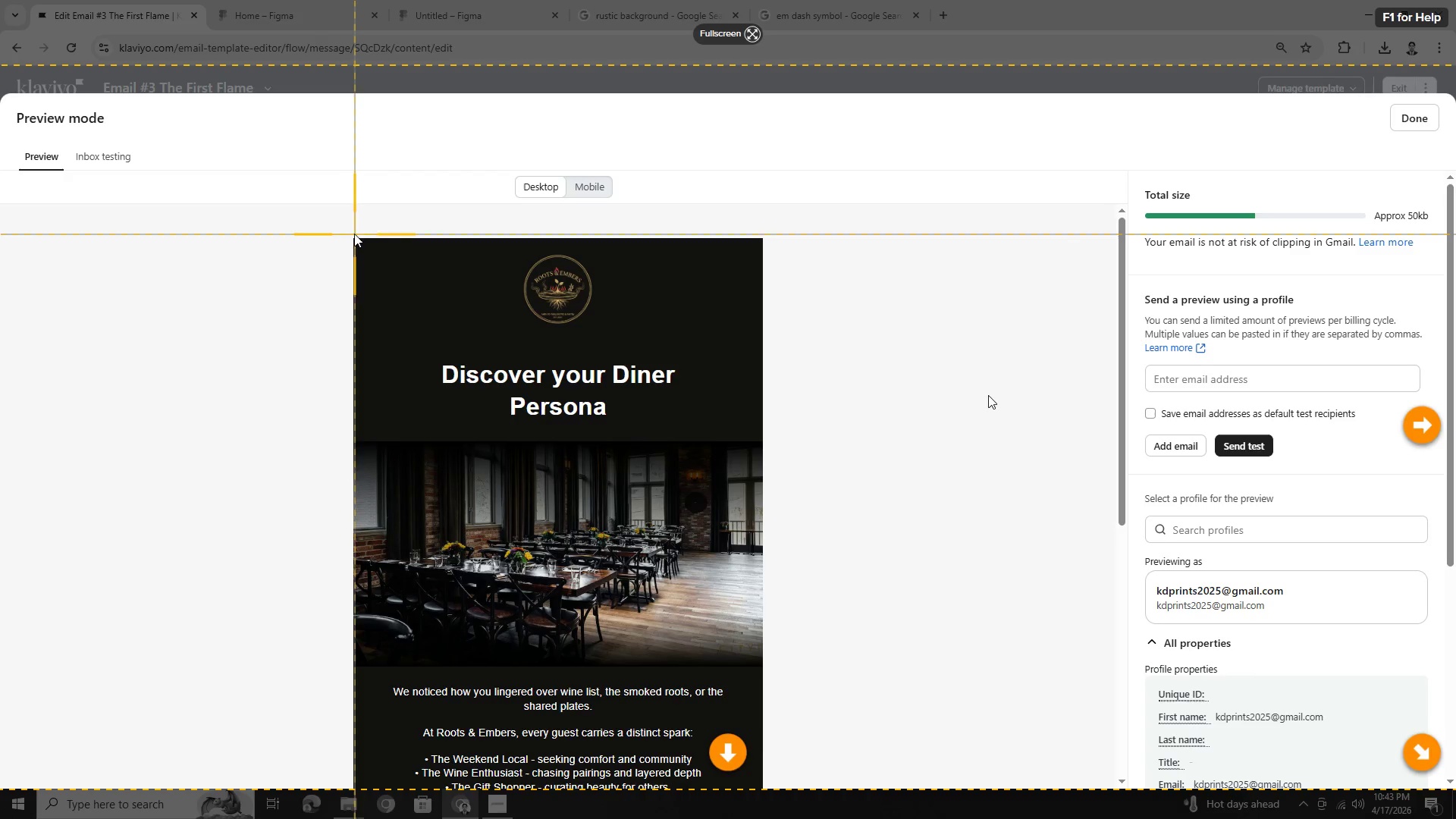 
left_click_drag(start_coordinate=[334, 232], to_coordinate=[767, 781])
 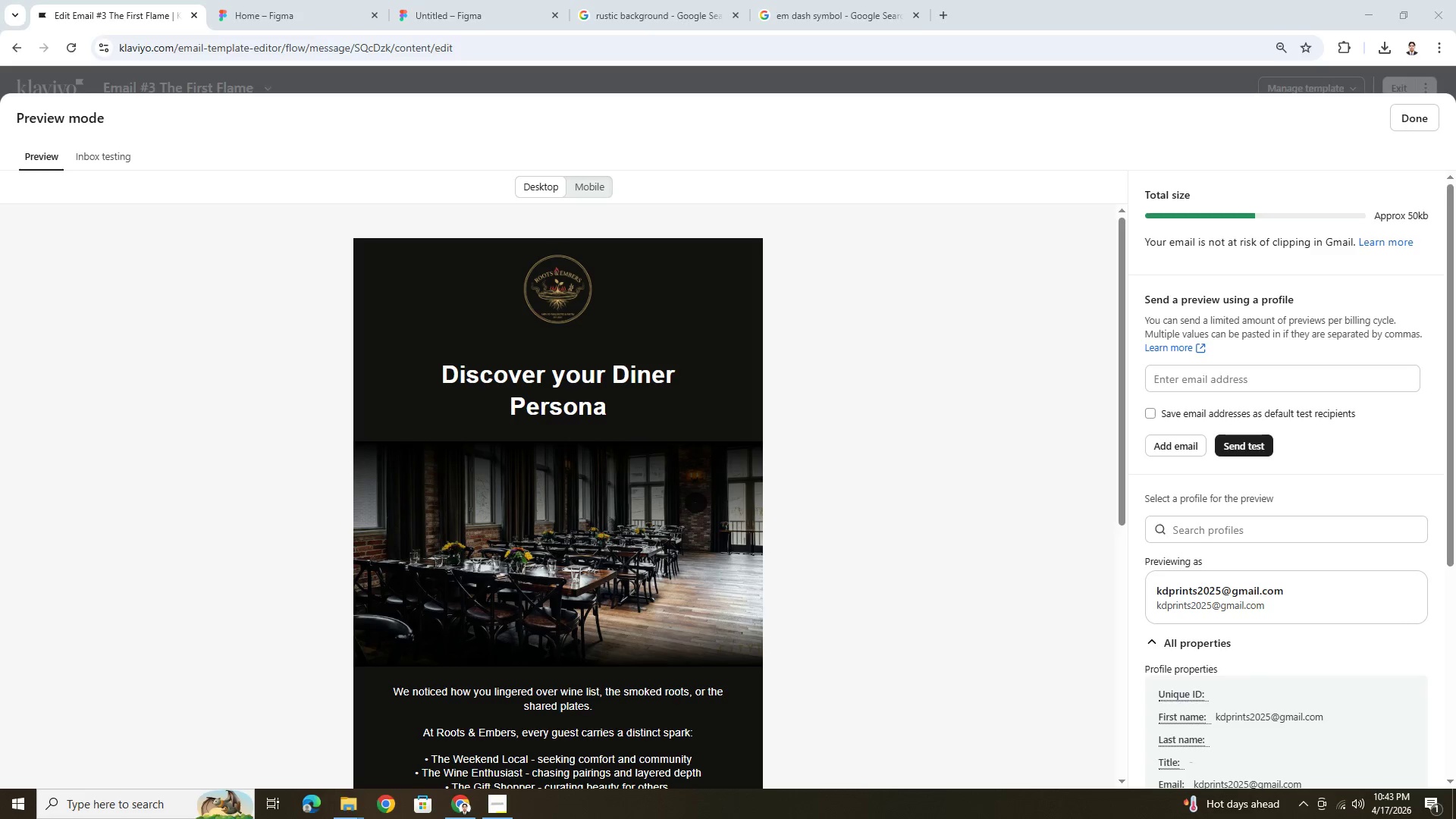 
key(Escape)
 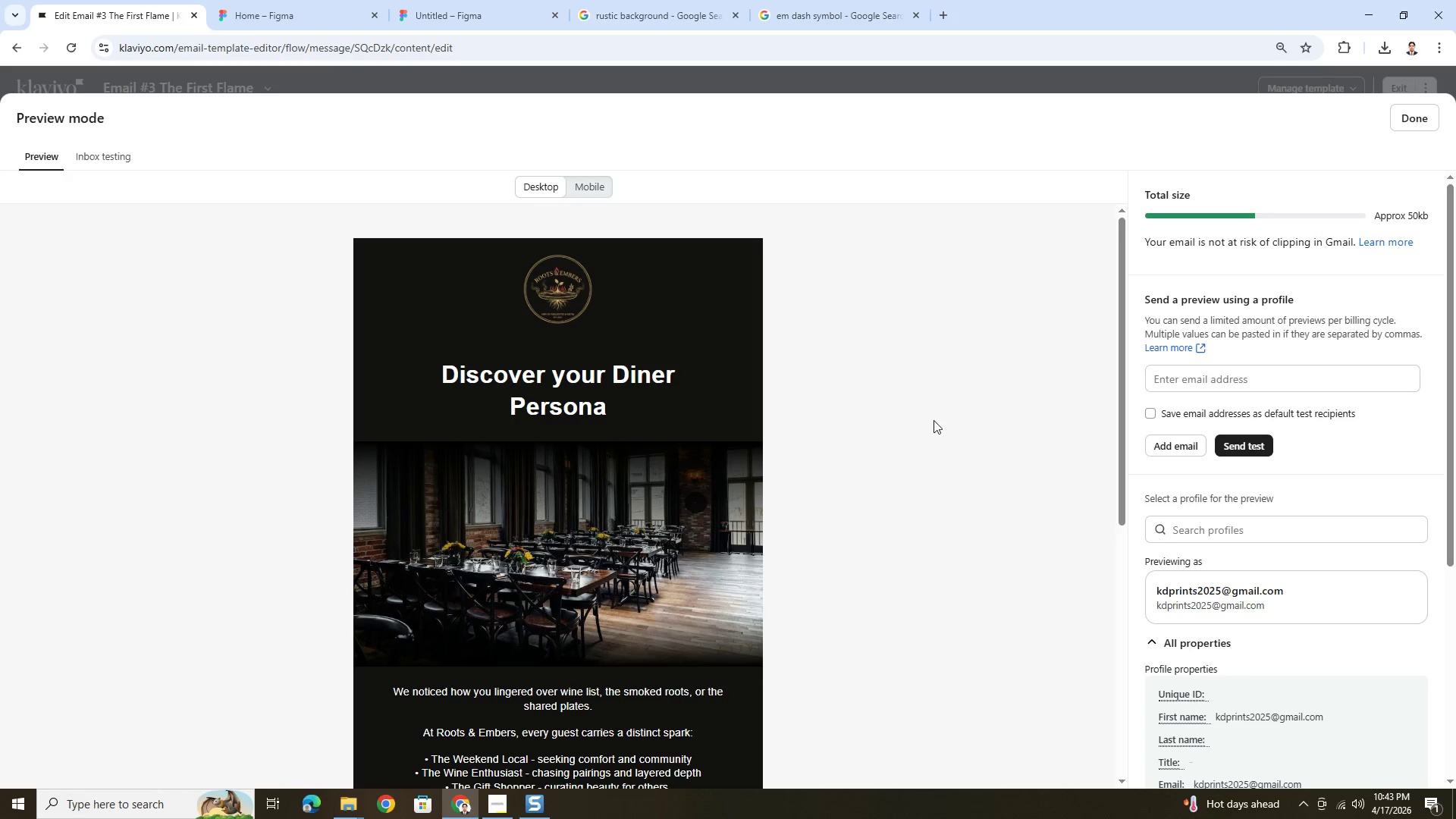 
key(PrintScreen)
 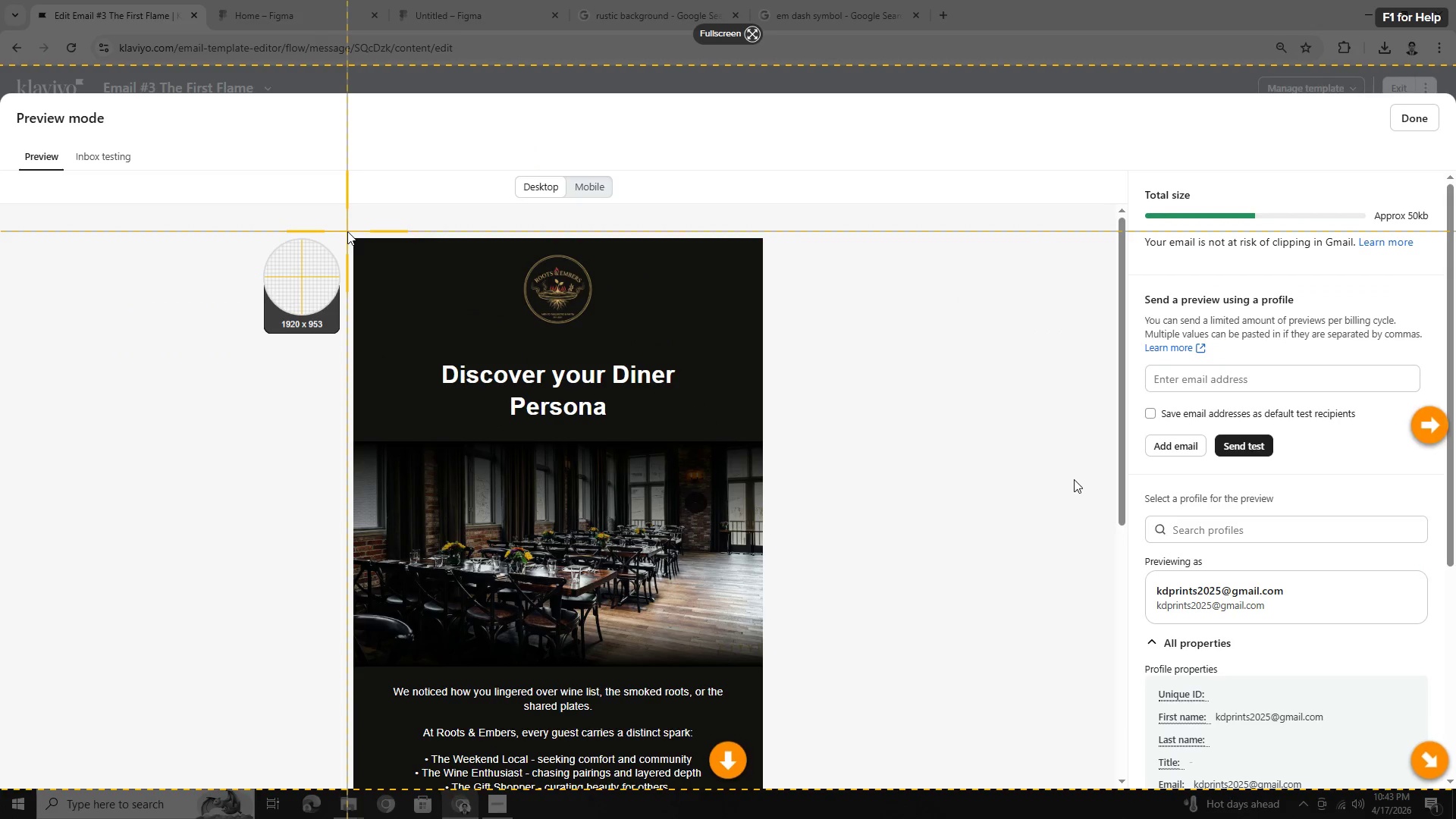 
left_click_drag(start_coordinate=[344, 231], to_coordinate=[773, 783])
 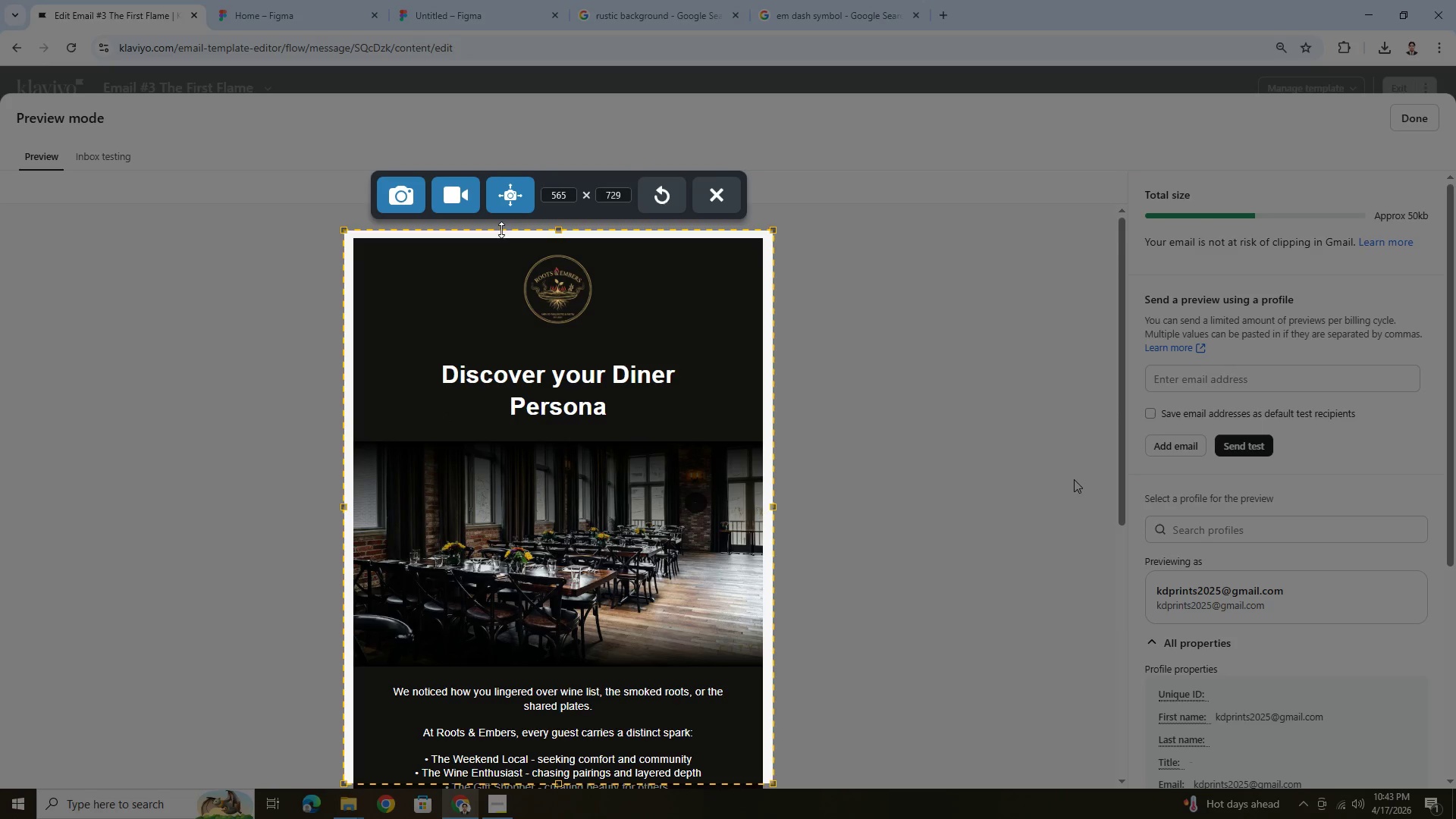 
left_click([521, 186])
 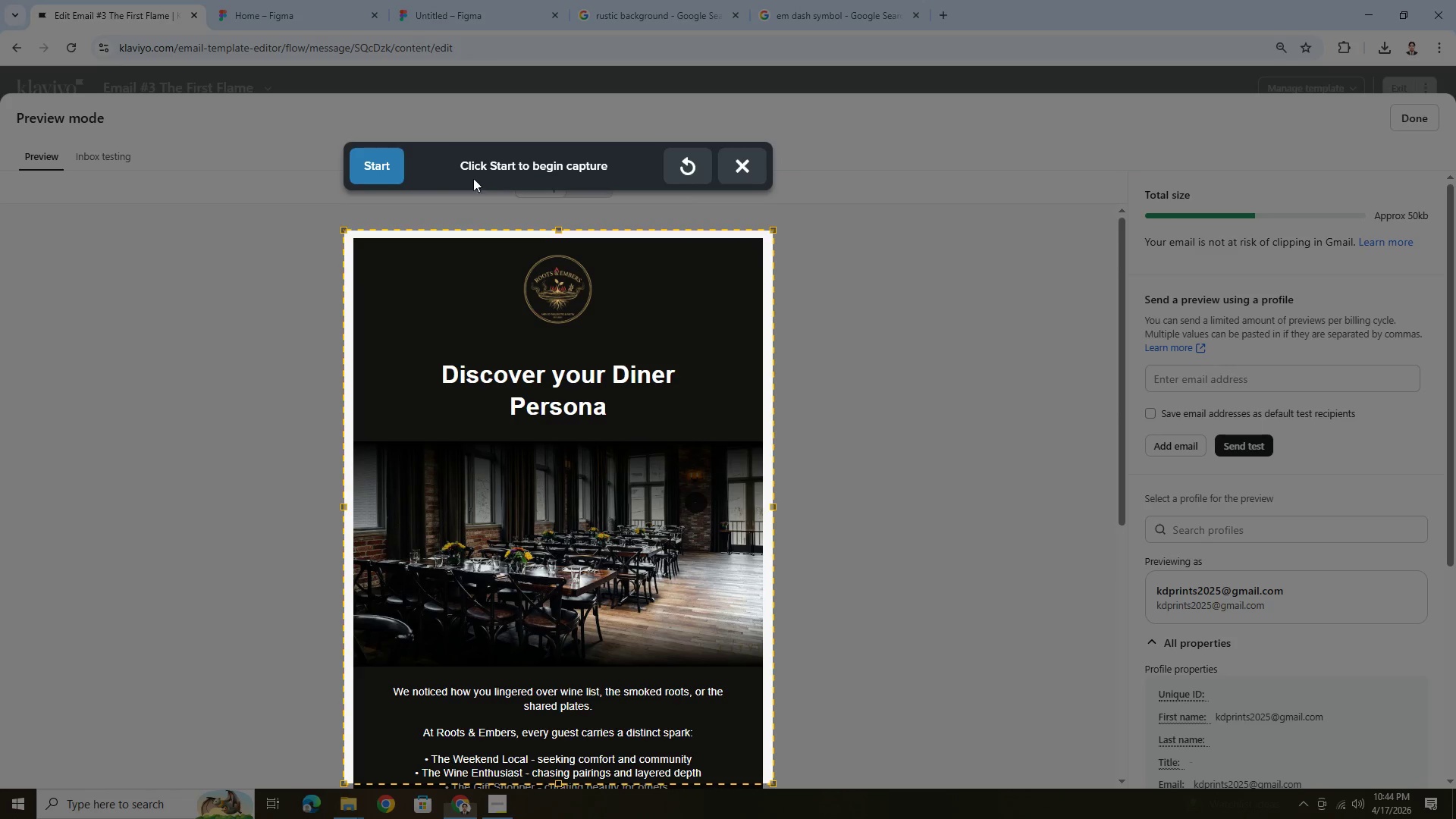 
left_click([396, 171])
 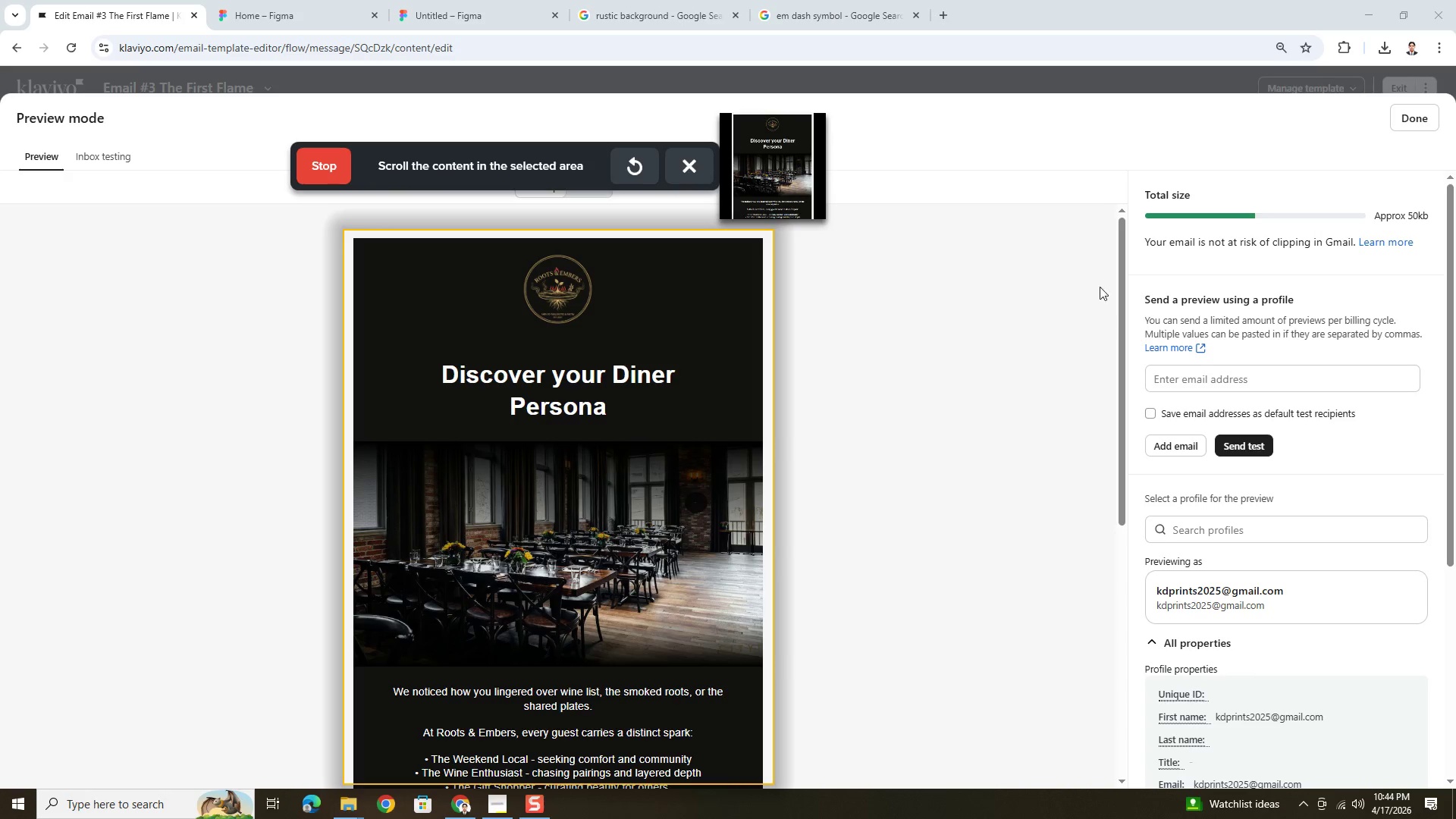 
left_click_drag(start_coordinate=[1122, 256], to_coordinate=[1117, 460])
 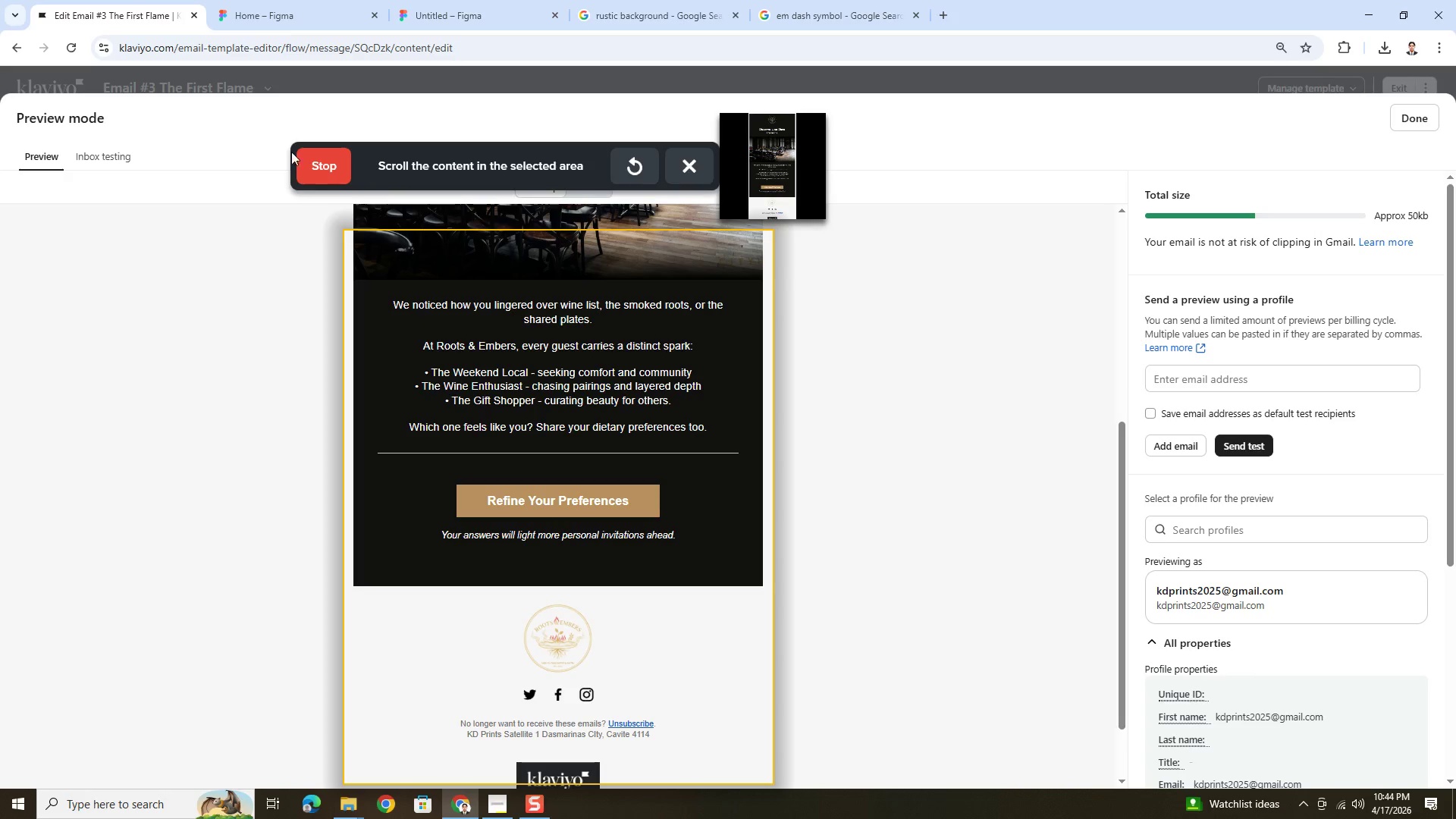 
left_click([314, 174])
 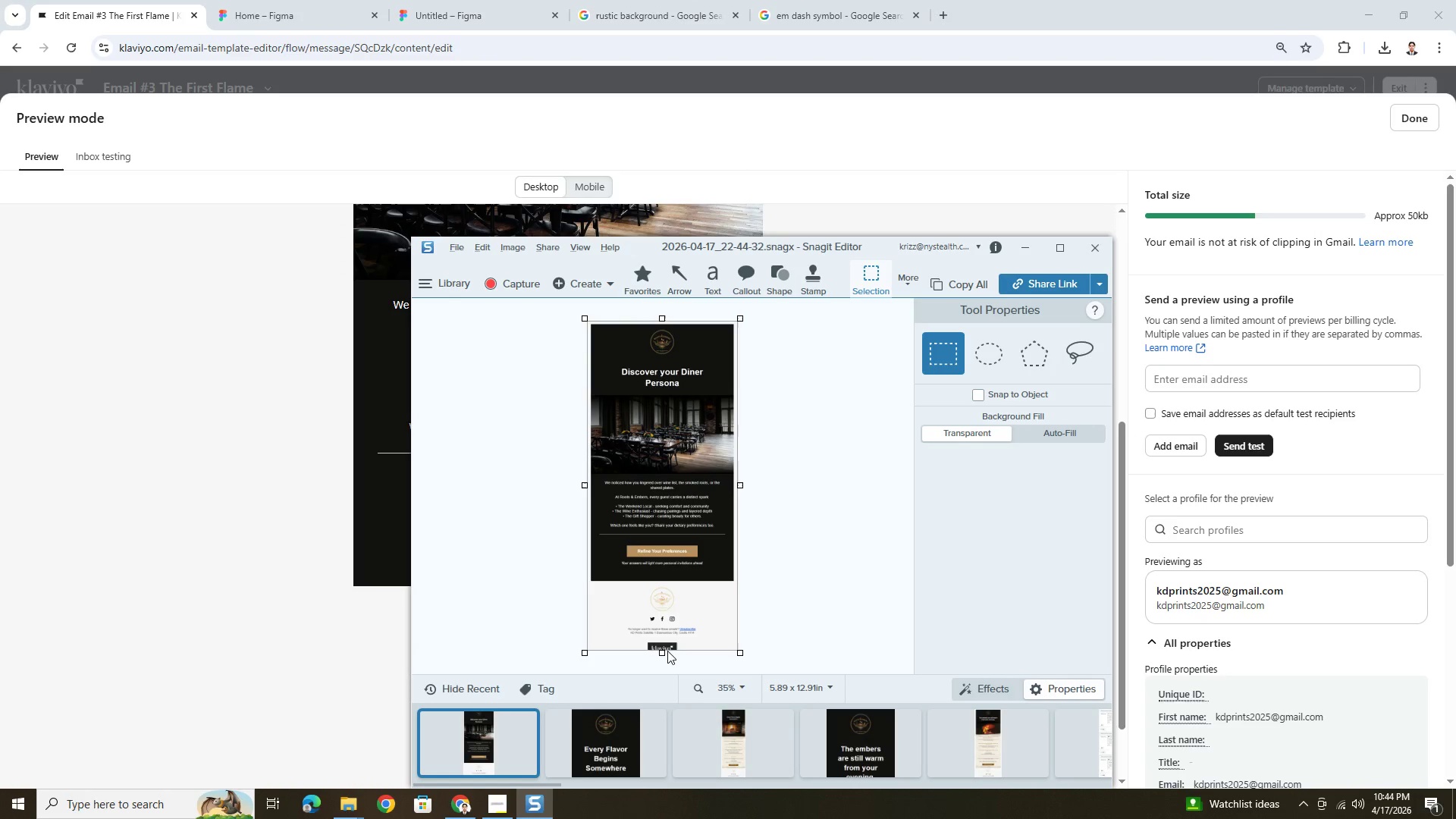 
wait(6.7)
 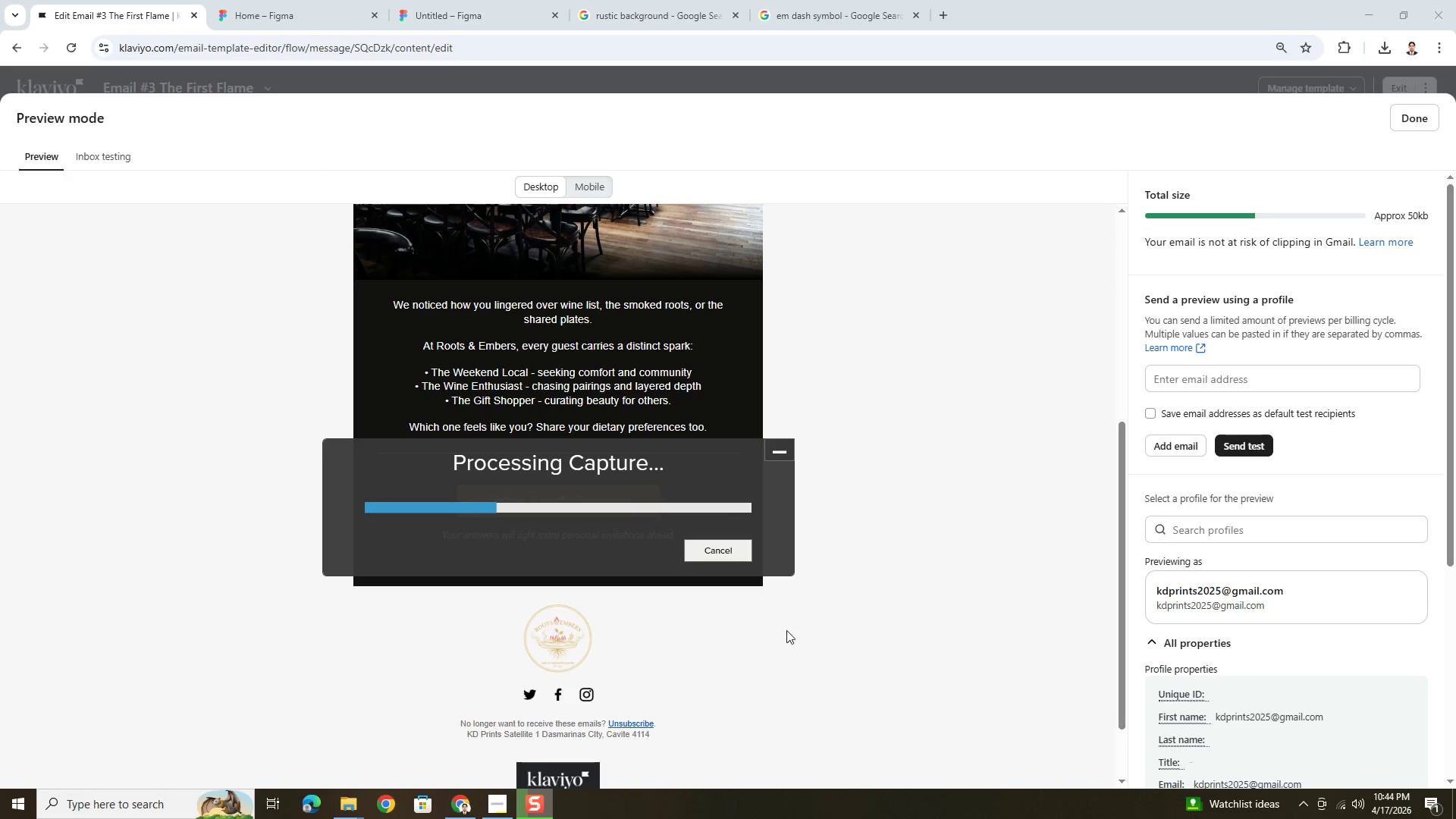 
left_click_drag(start_coordinate=[663, 654], to_coordinate=[671, 642])
 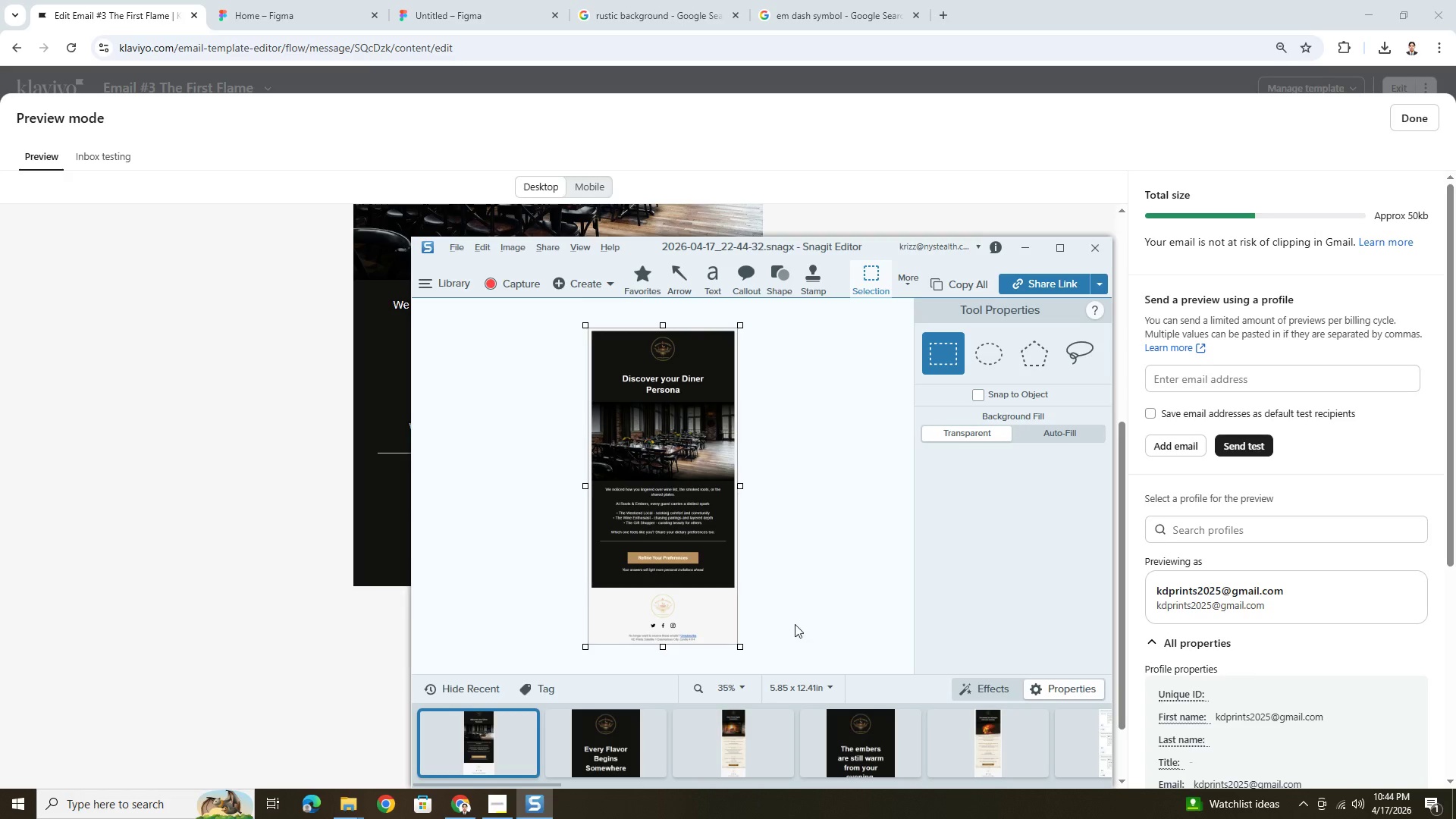 
key(Control+C)
 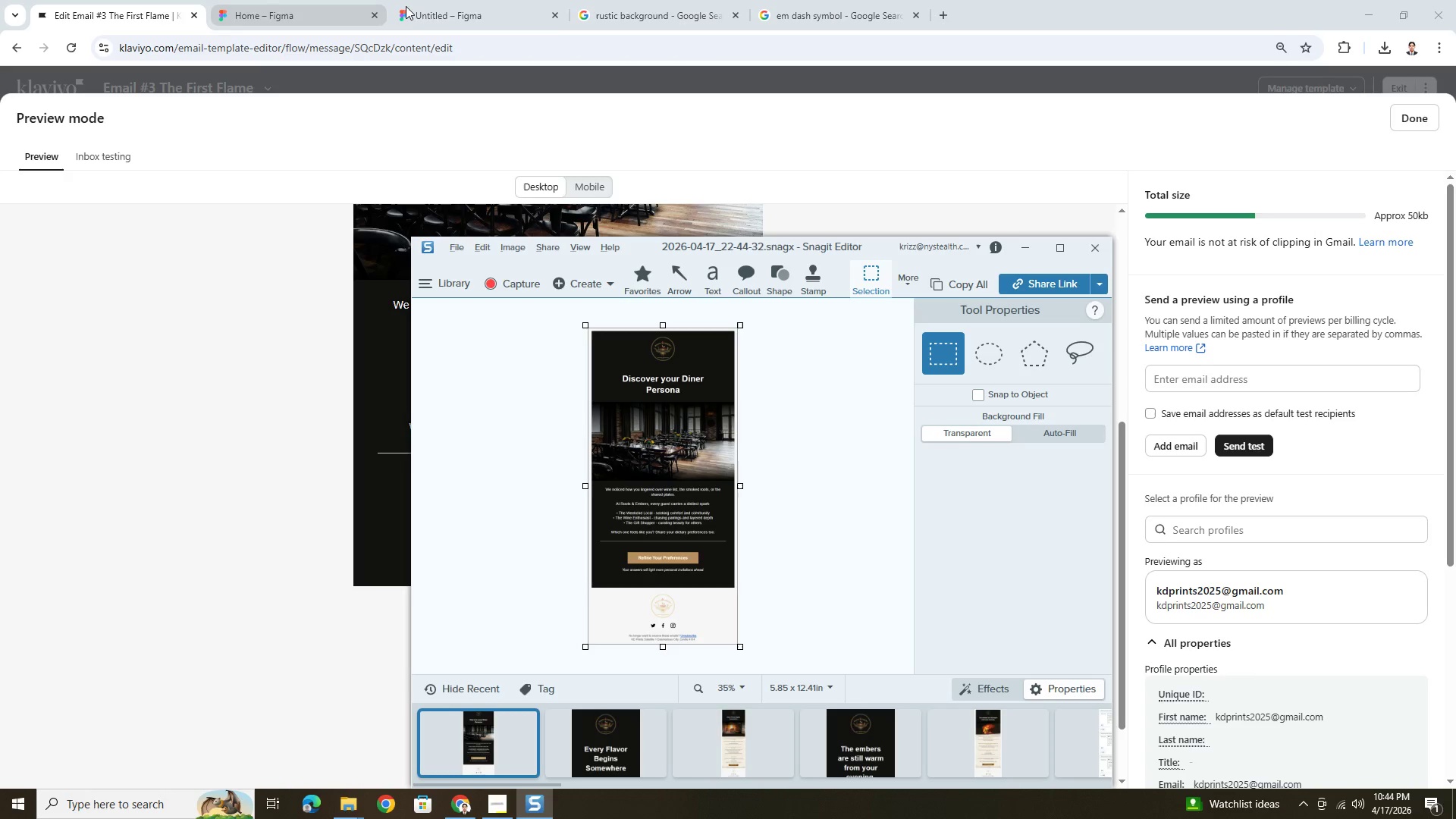 
left_click([515, 2])
 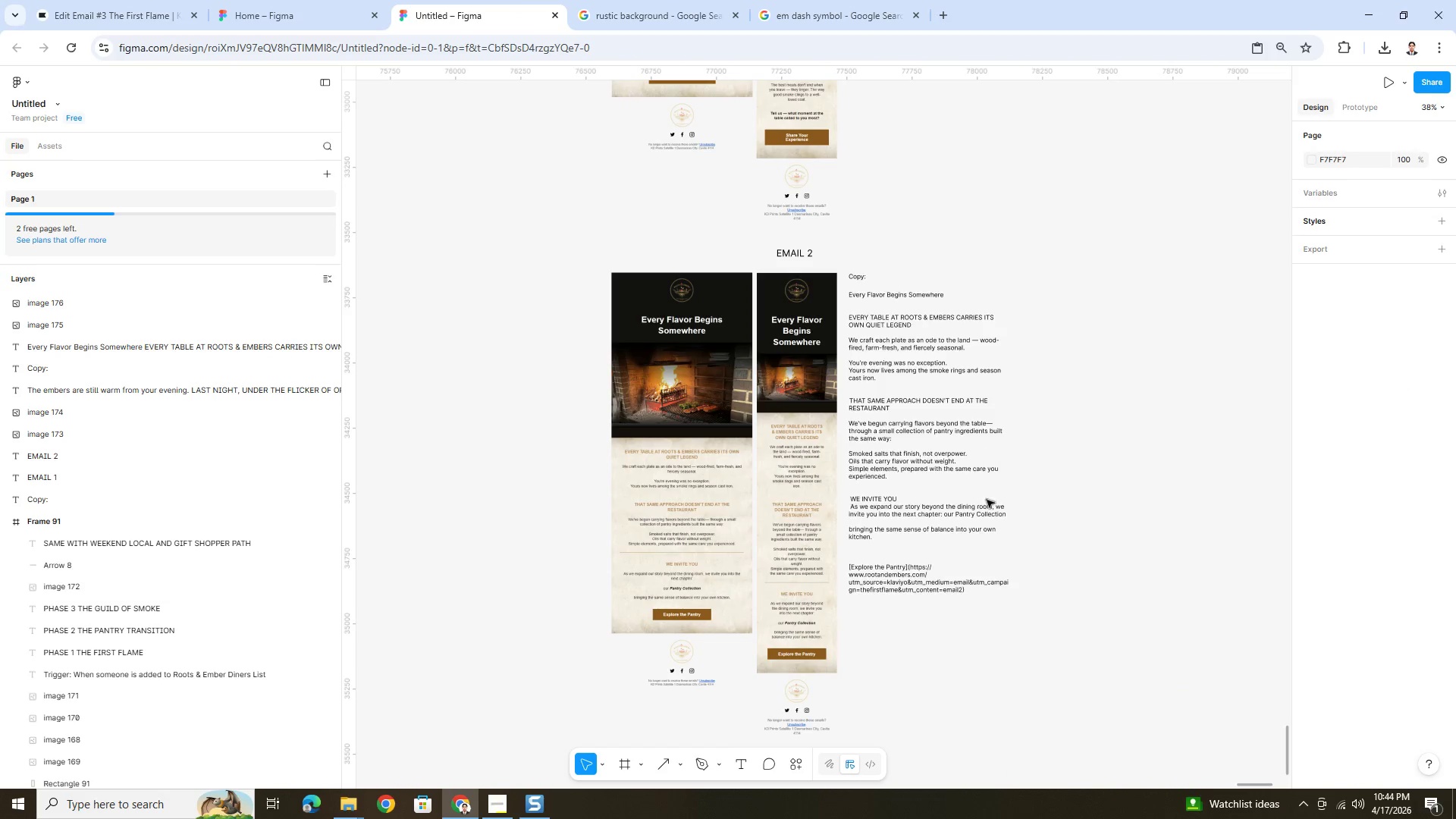 
scroll: coordinate [986, 535], scroll_direction: down, amount: 4.0
 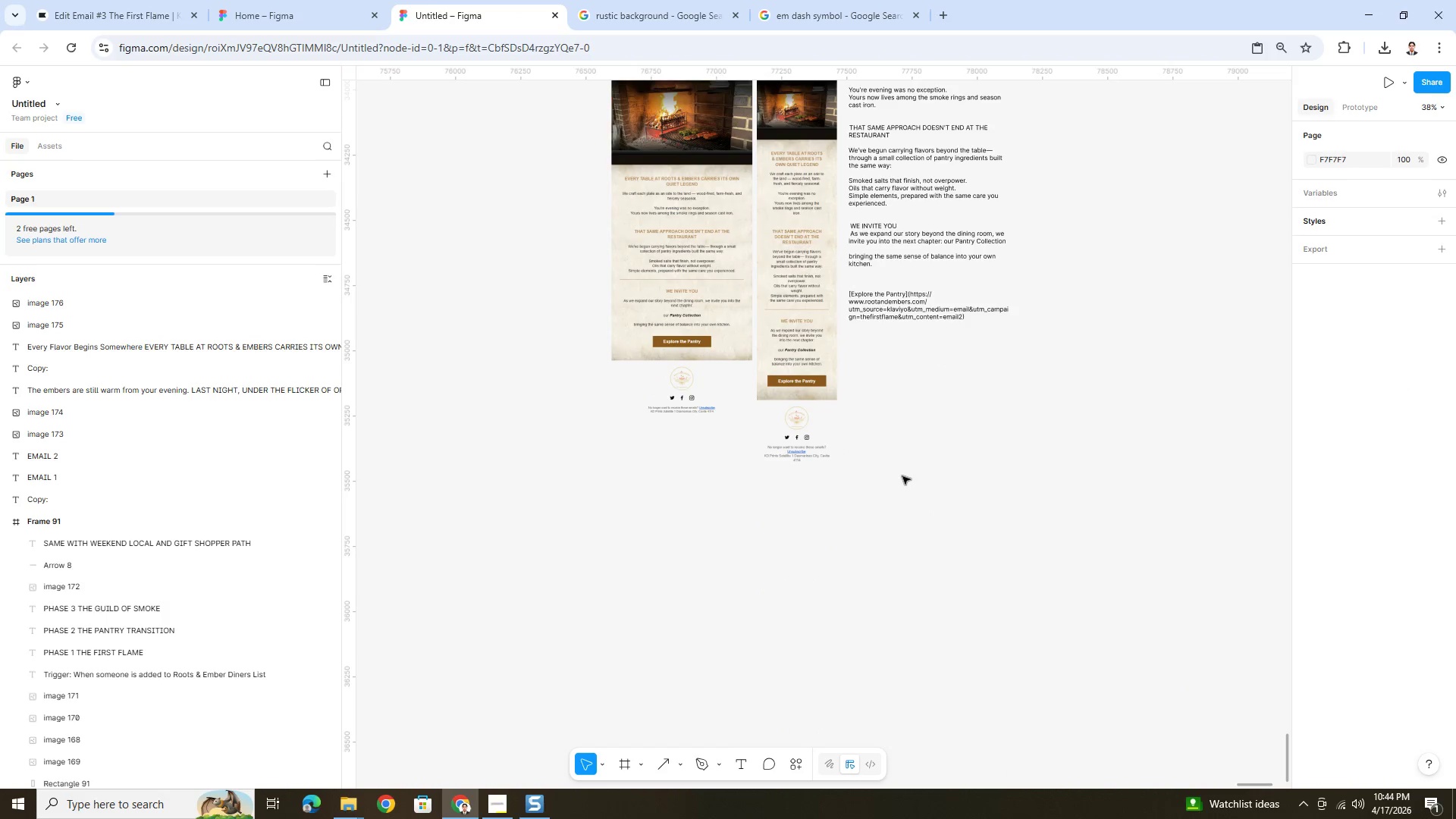 
left_click([902, 476])
 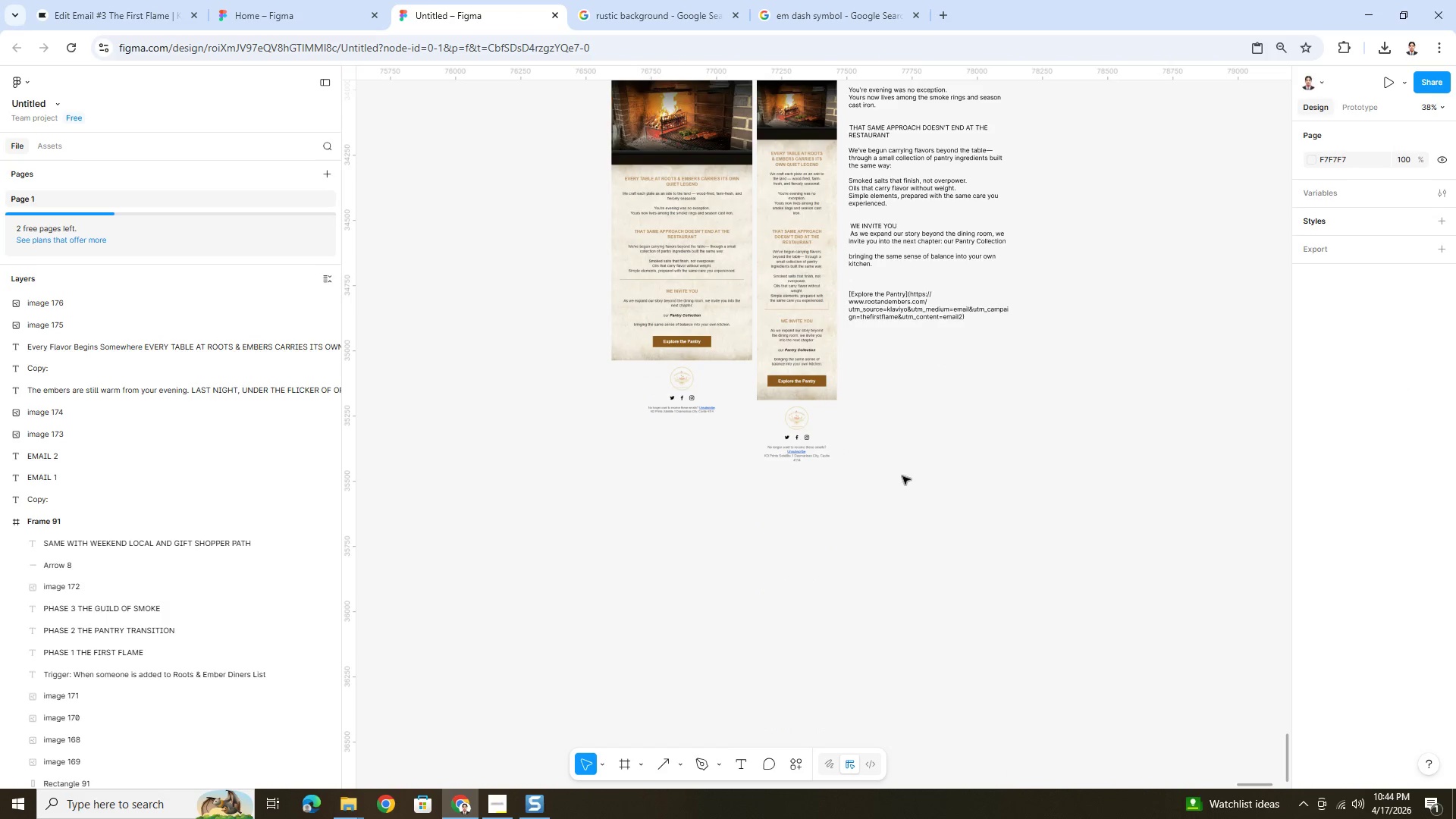 
key(Control+ControlLeft)
 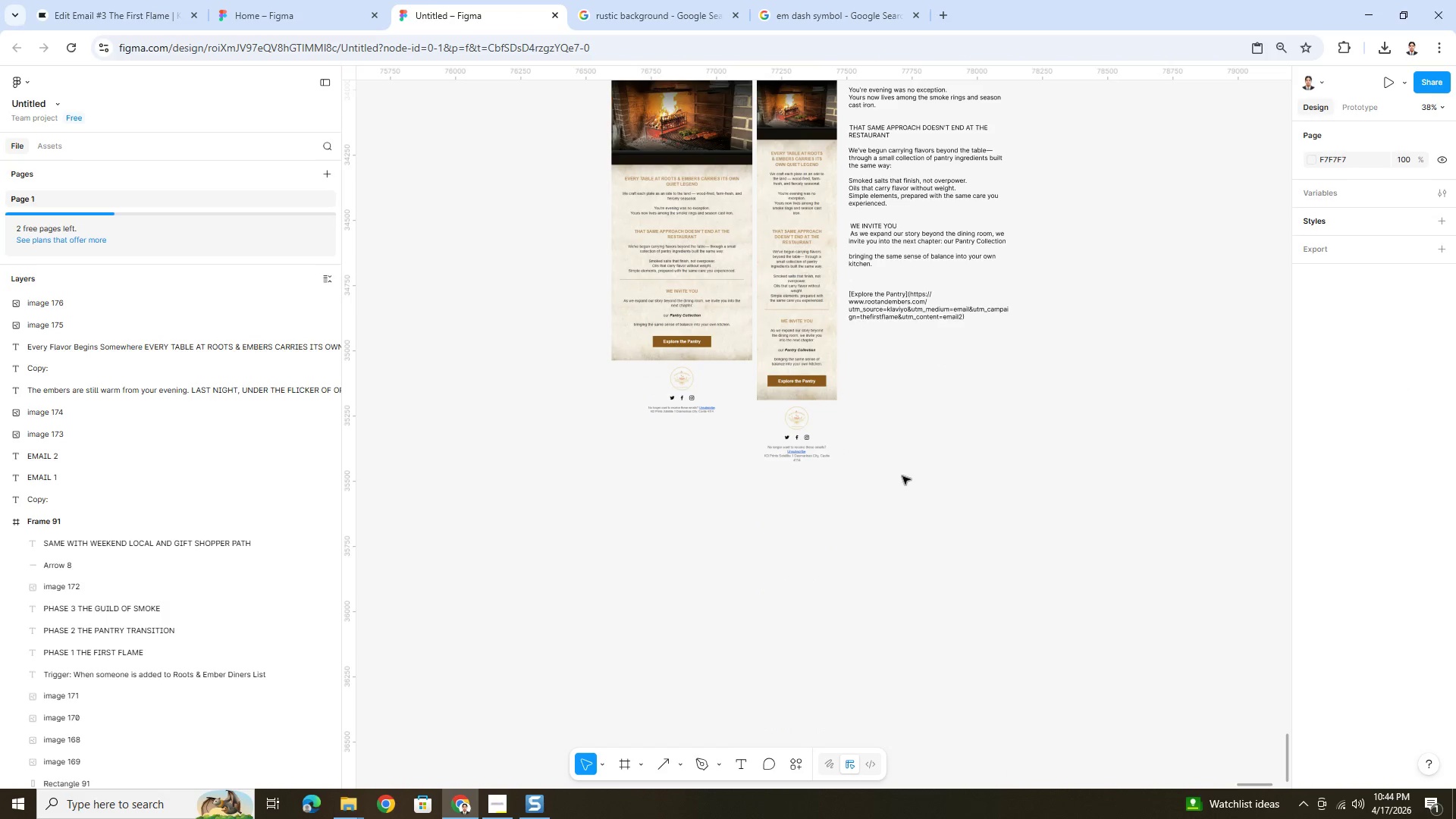 
key(Control+V)
 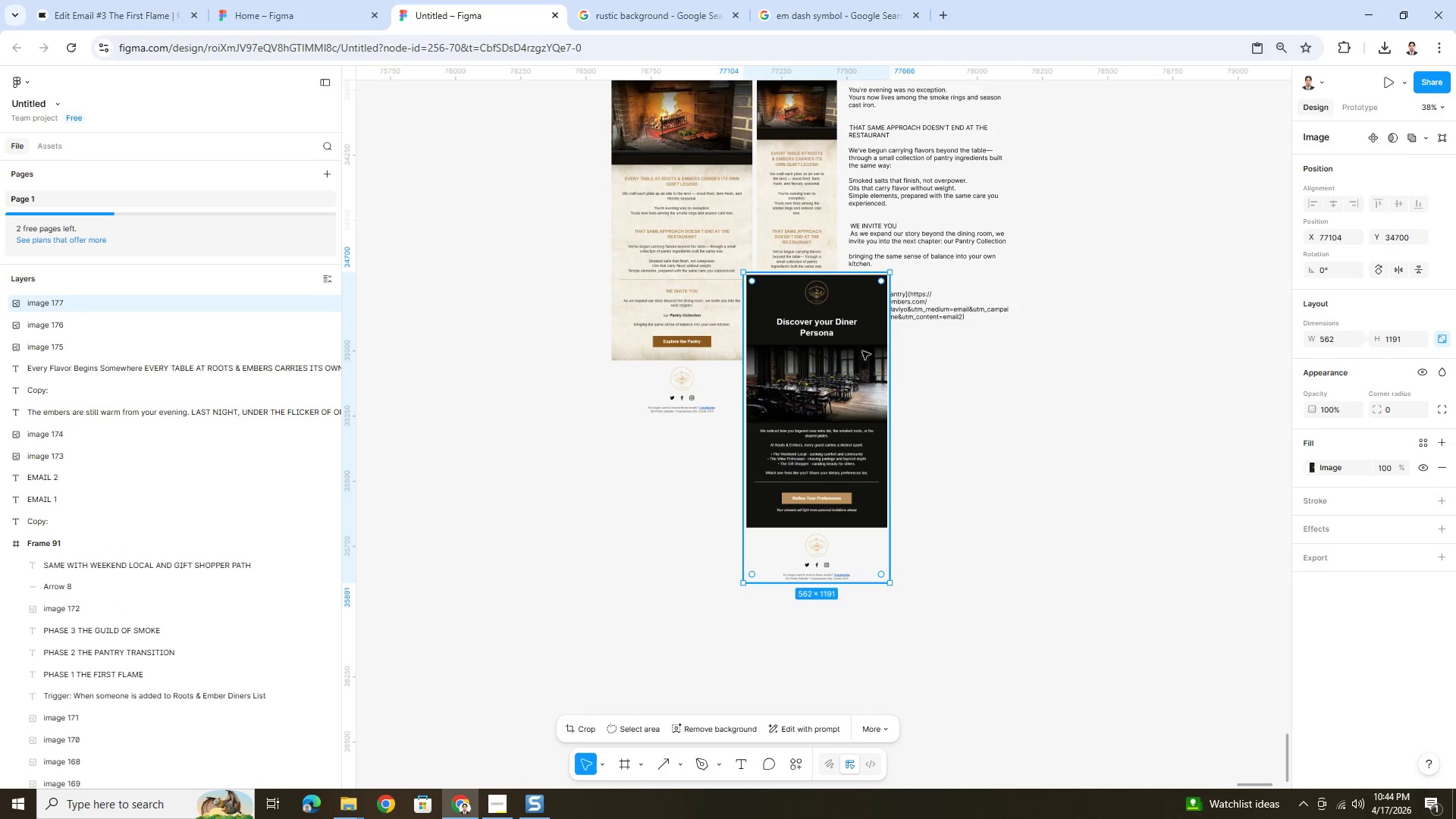 
left_click_drag(start_coordinate=[836, 321], to_coordinate=[704, 533])
 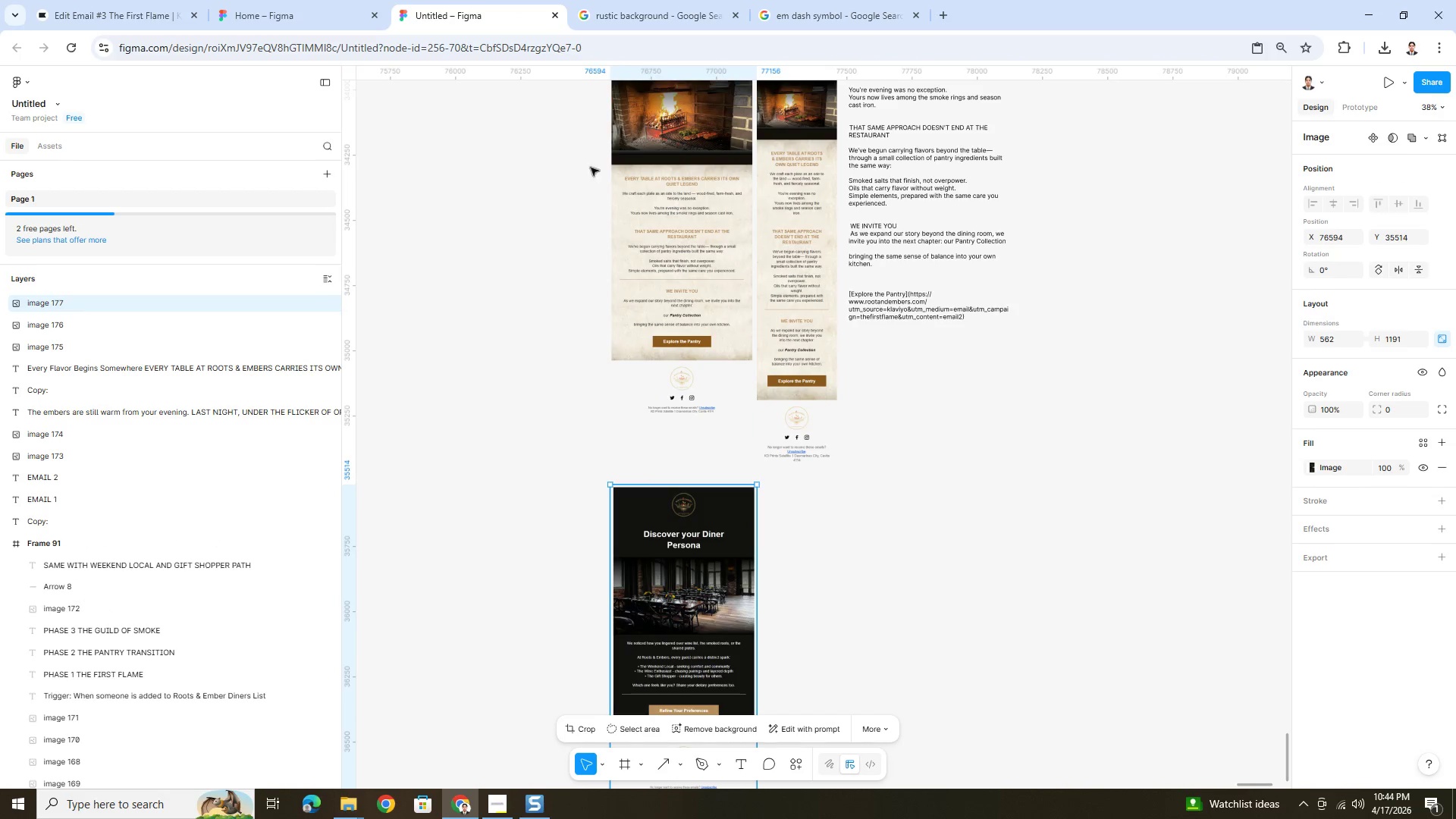 
left_click([394, 0])
 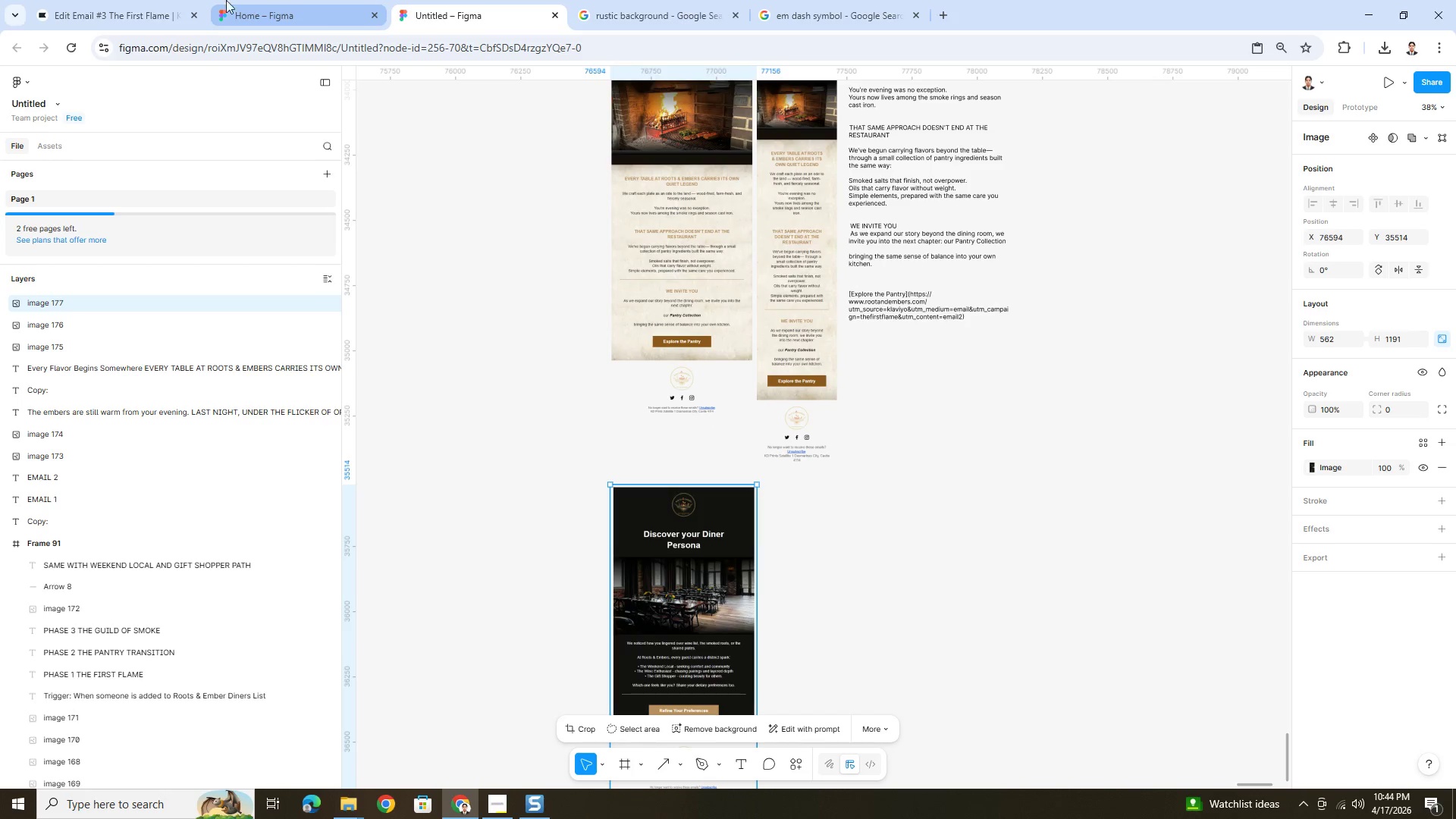 
left_click([111, 0])
 